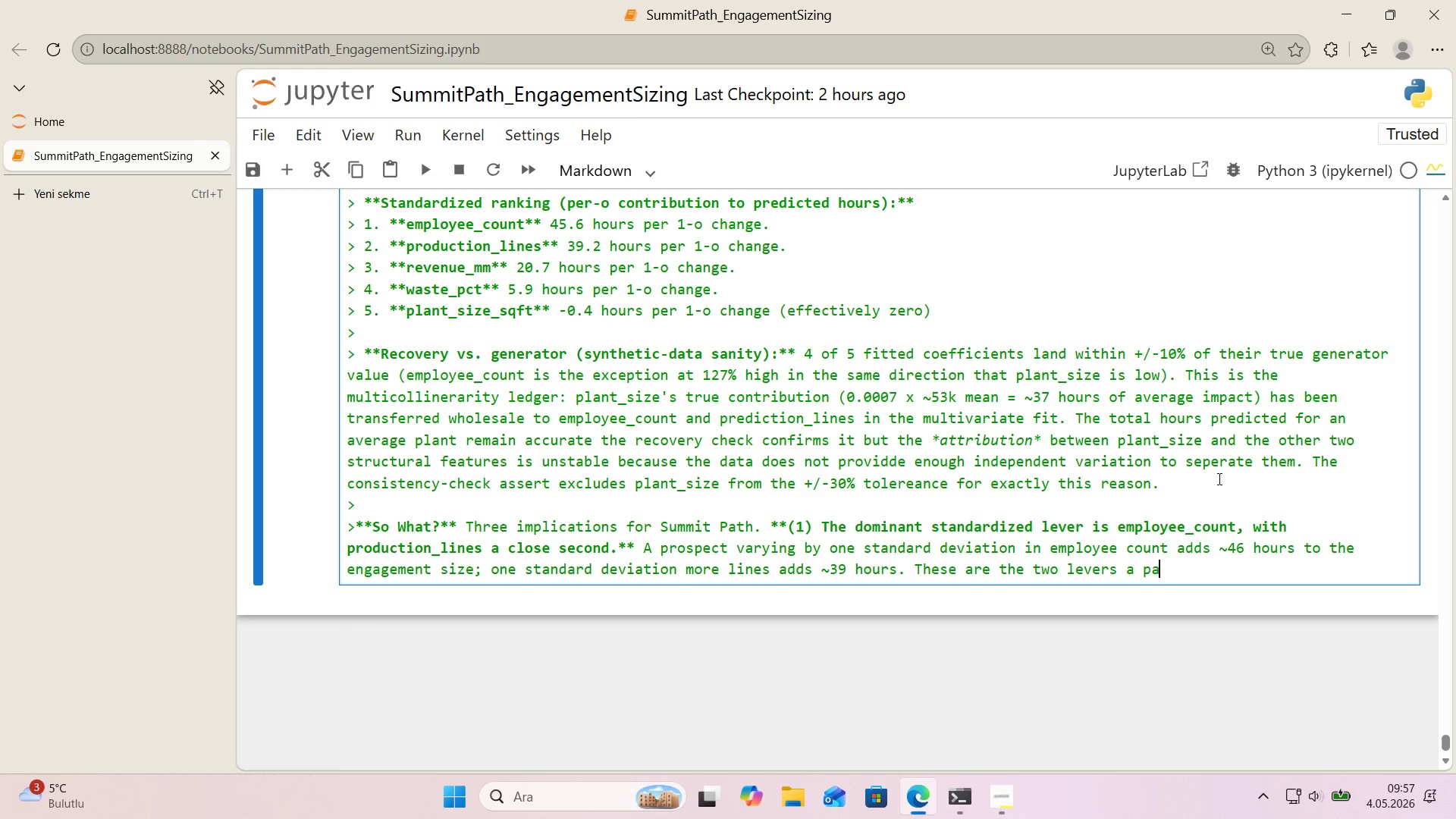 
type(rtner shoul)
key(Backspace)
key(Backspace)
key(Backspace)
key(Backspace)
key(Backspace)
key(Backspace)
type( would)
 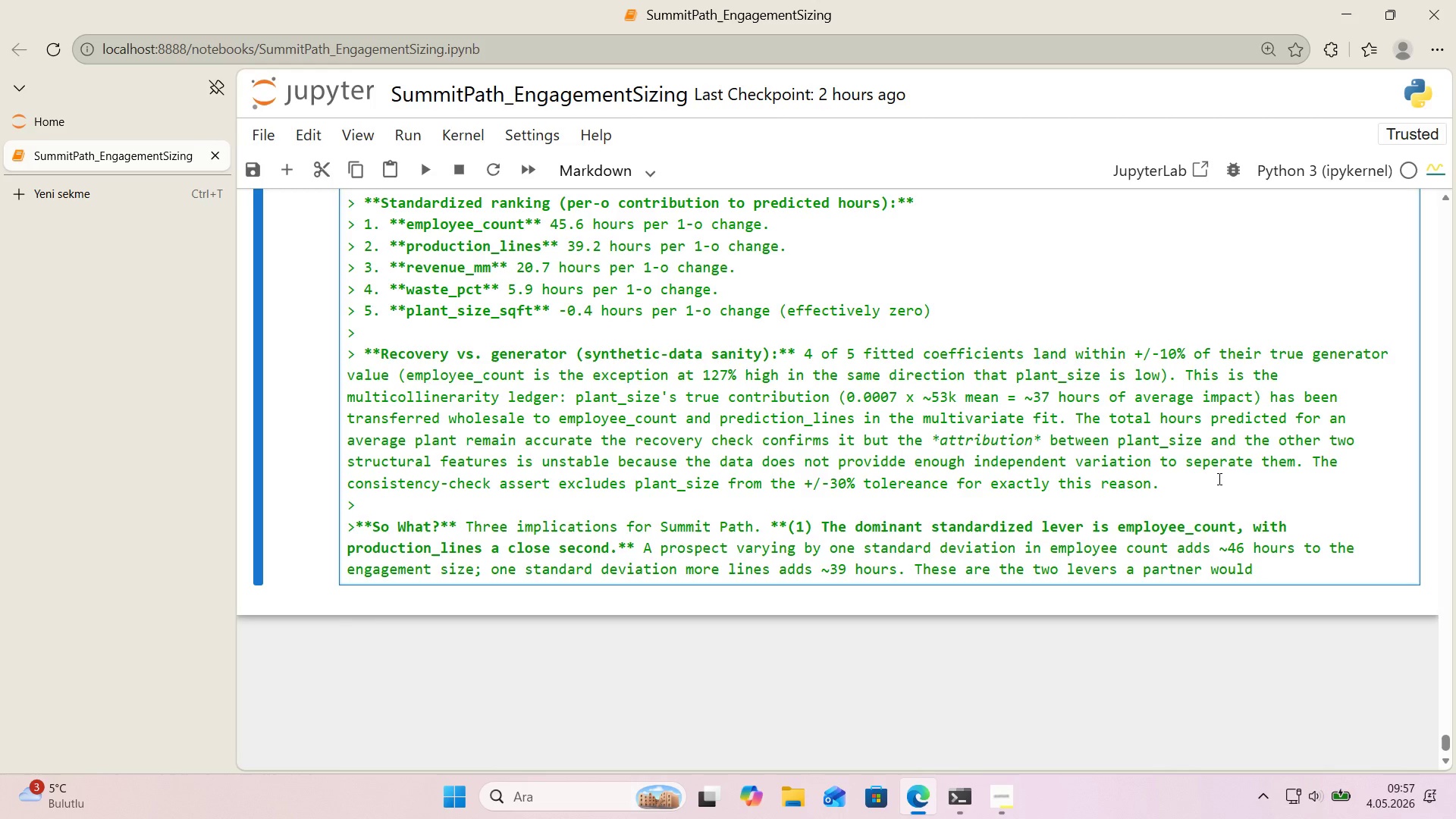 
wait(6.19)
 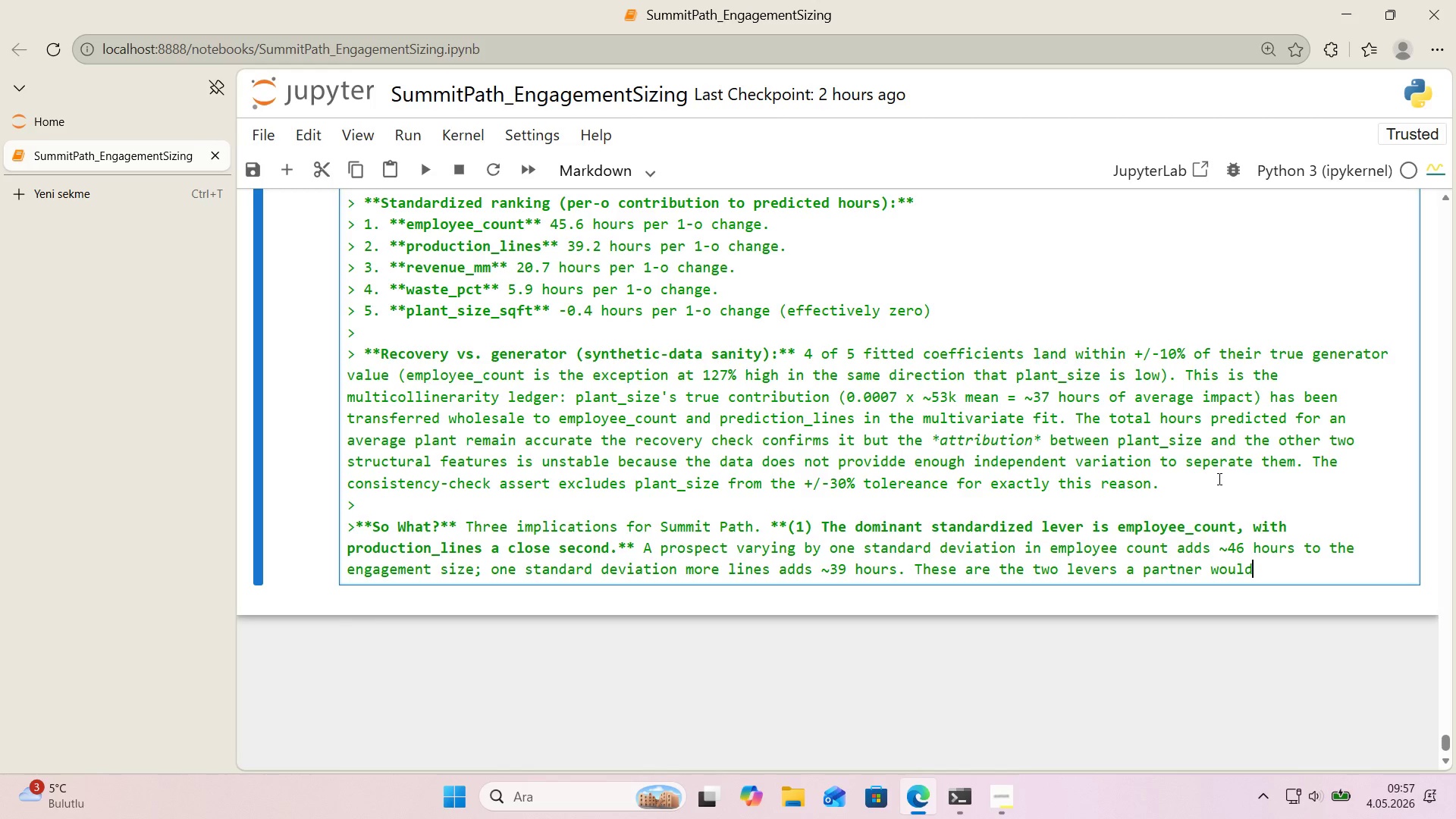 
type( h'ghl'ght 'n a p'cth. )
 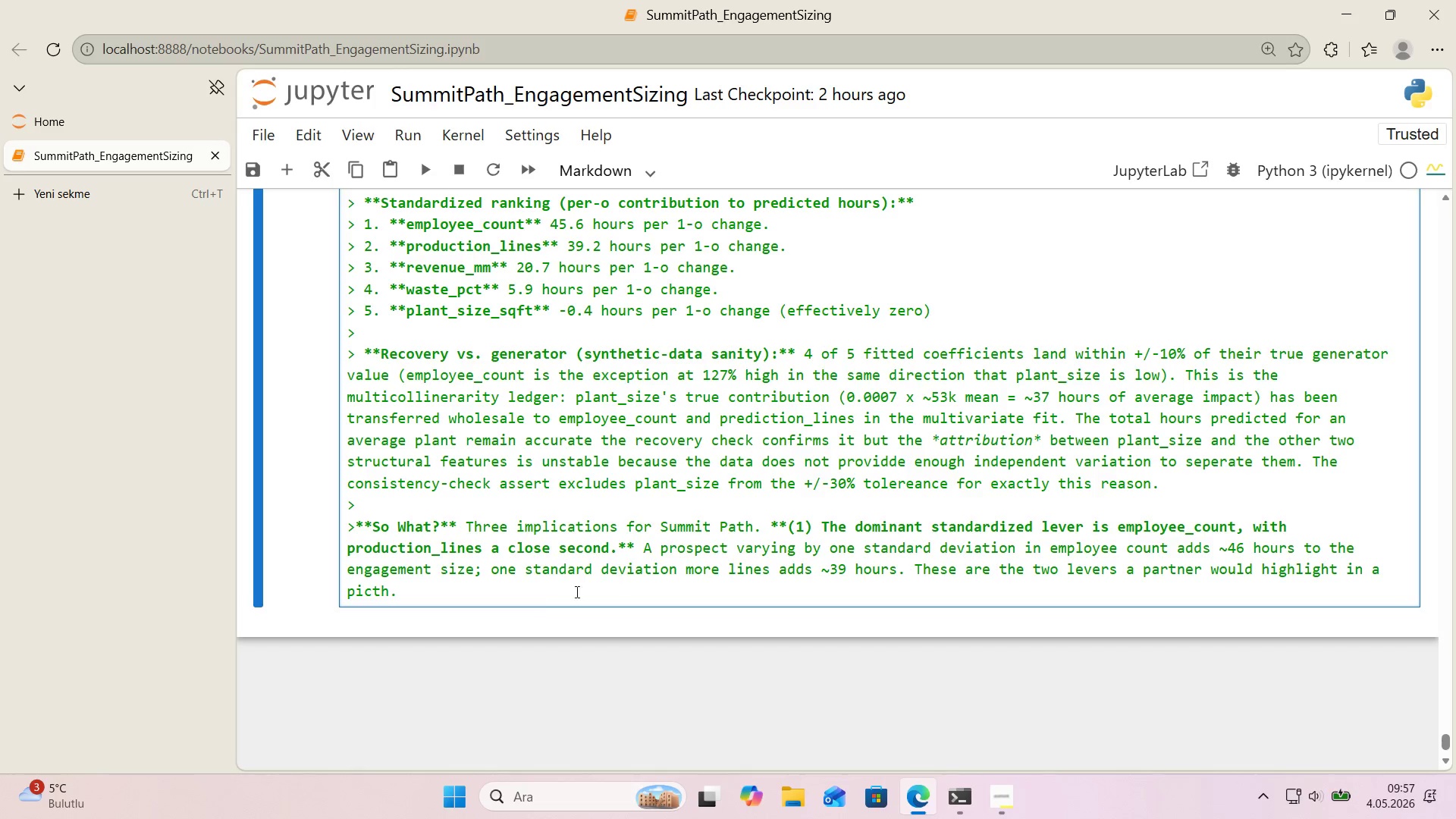 
left_click([366, 595])
 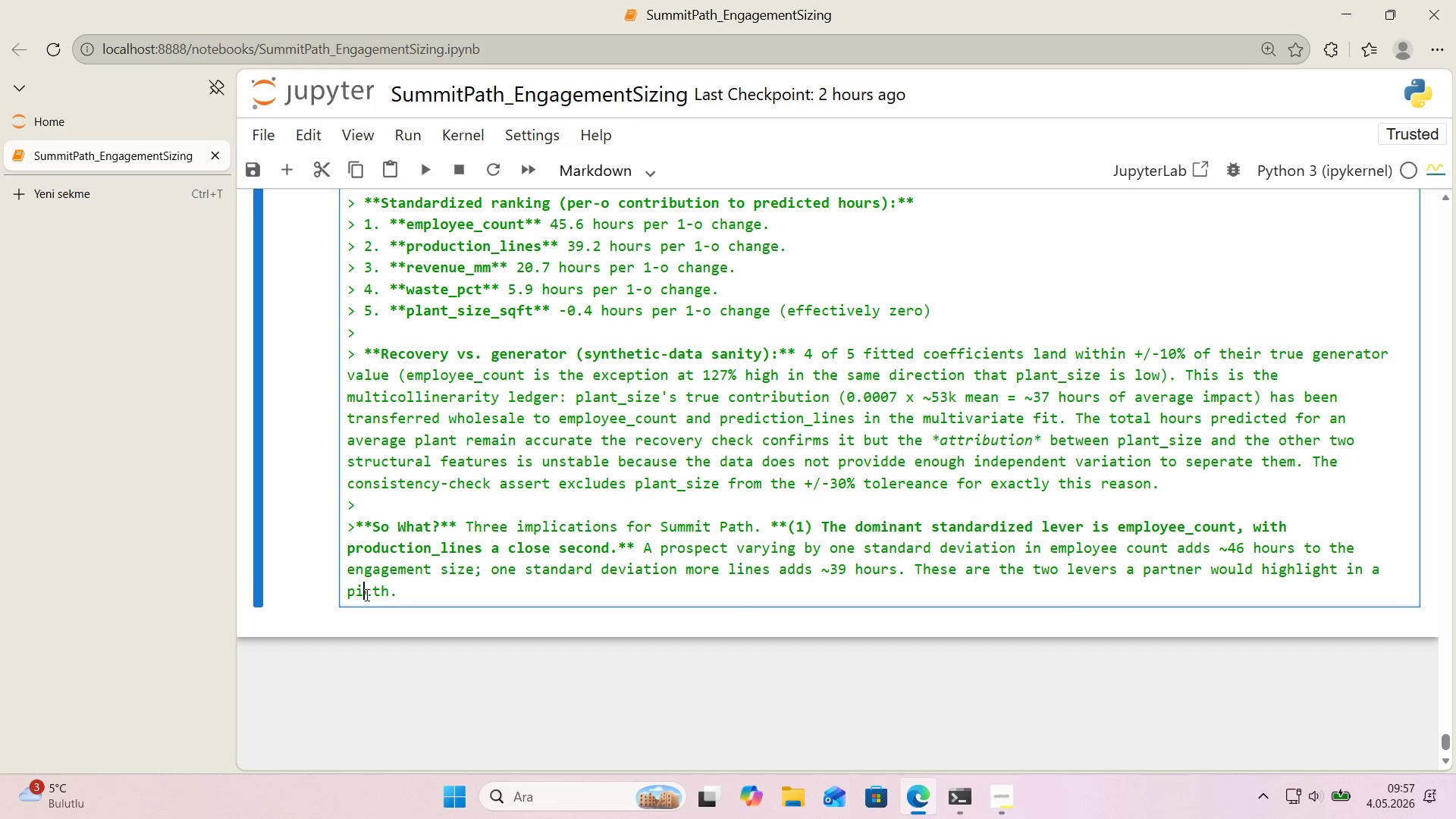 
key(T)
 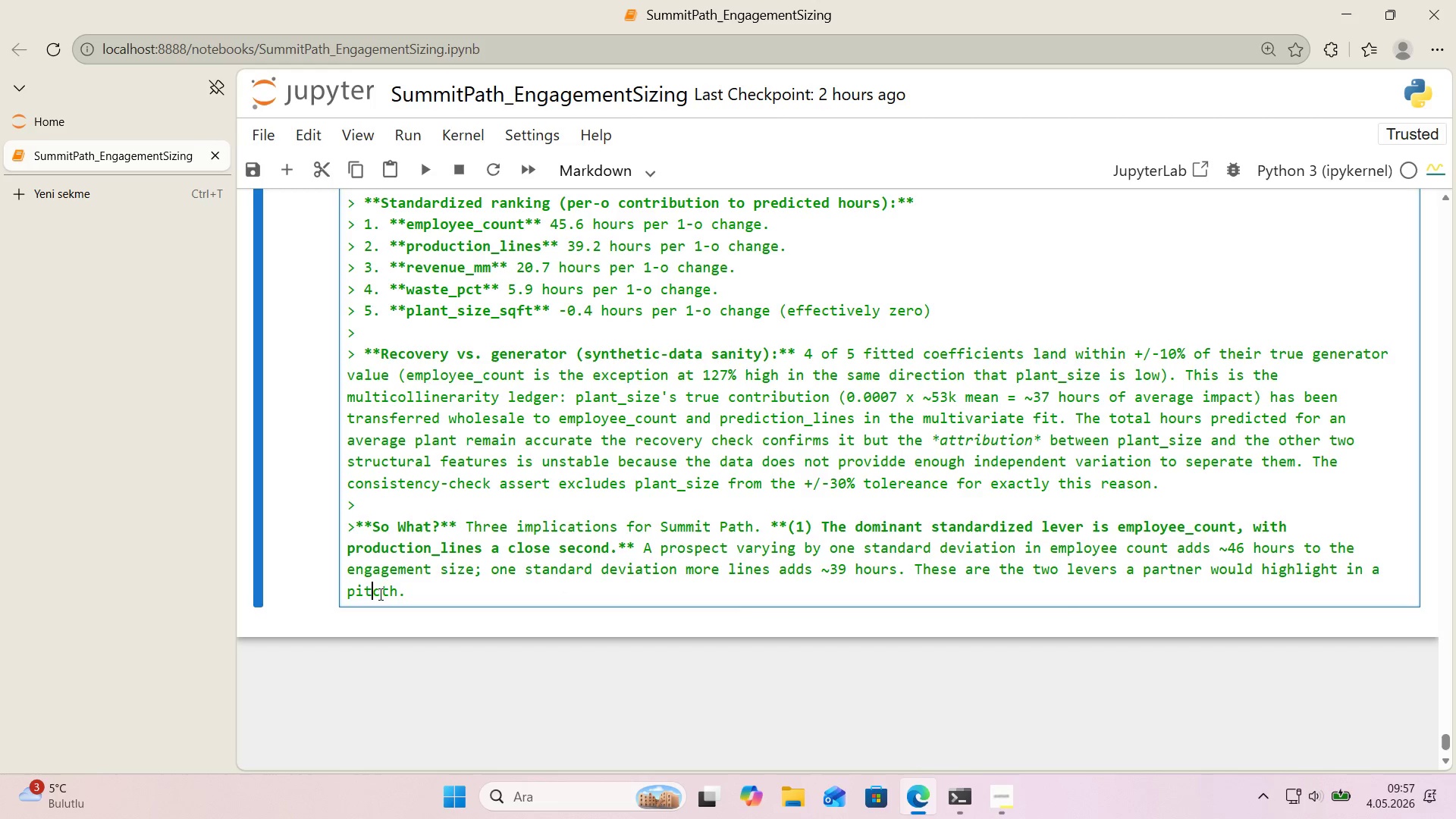 
left_click_drag(start_coordinate=[379, 594], to_coordinate=[391, 594])
 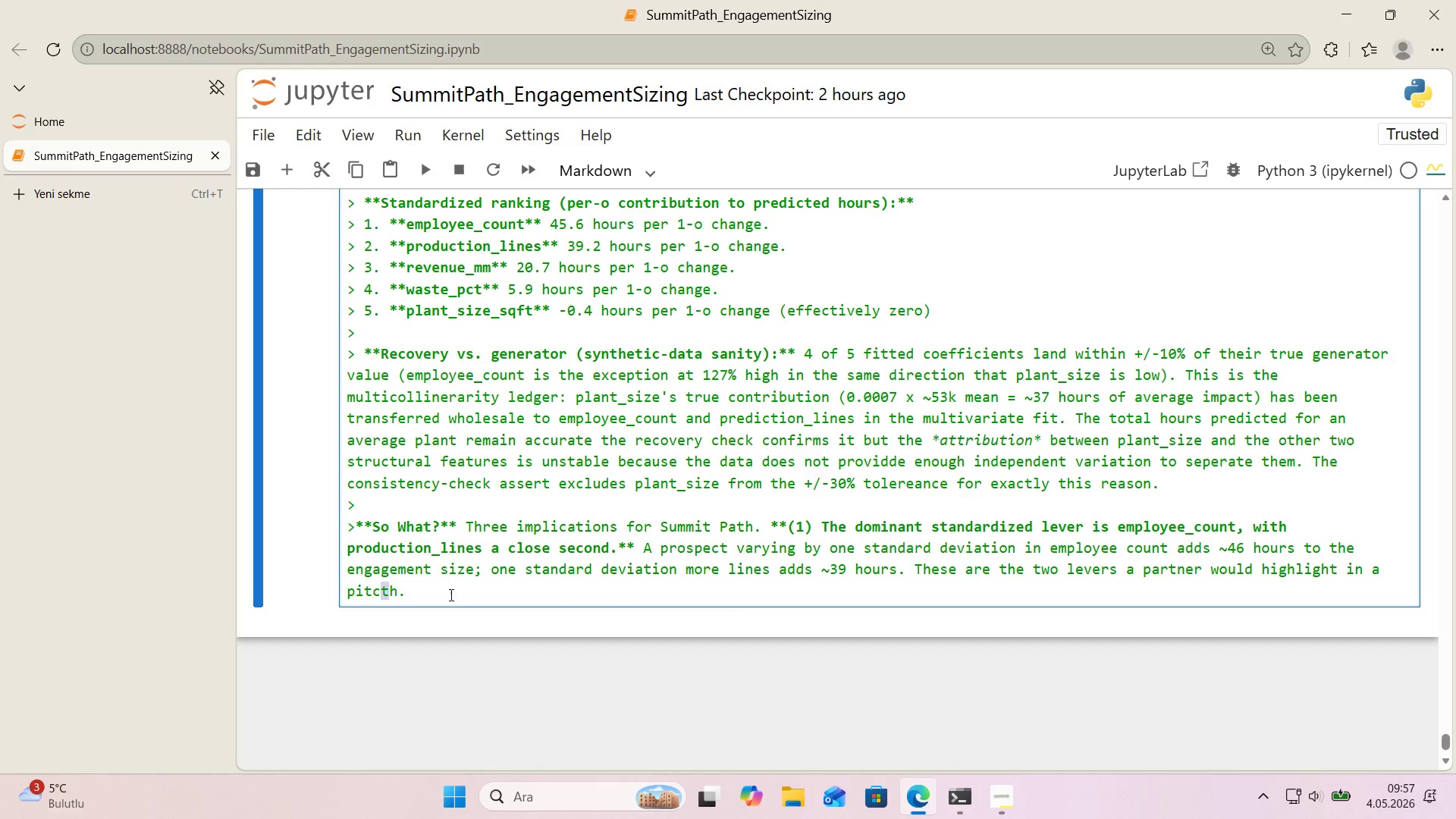 
key(Backspace)
 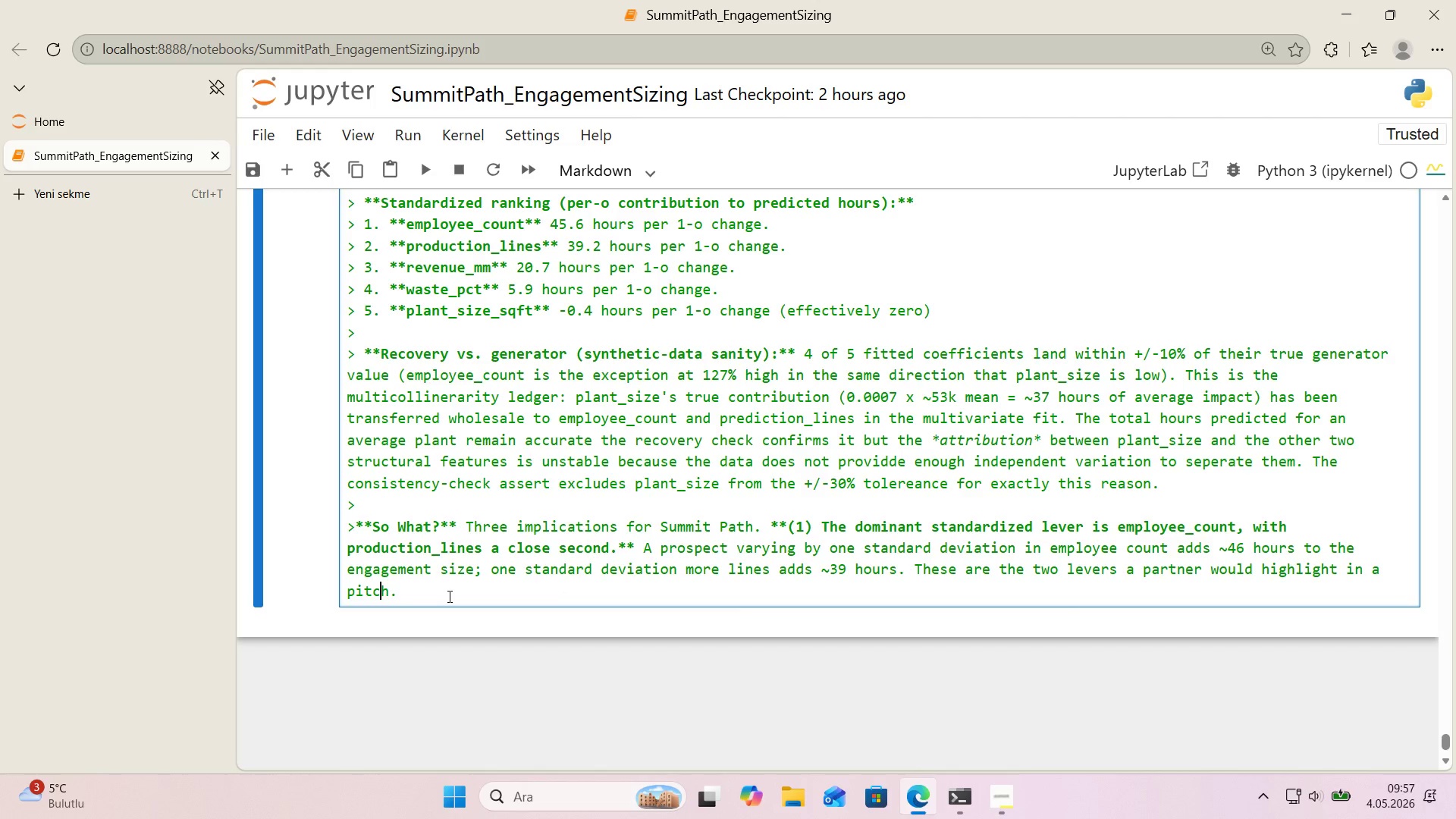 
left_click([448, 596])
 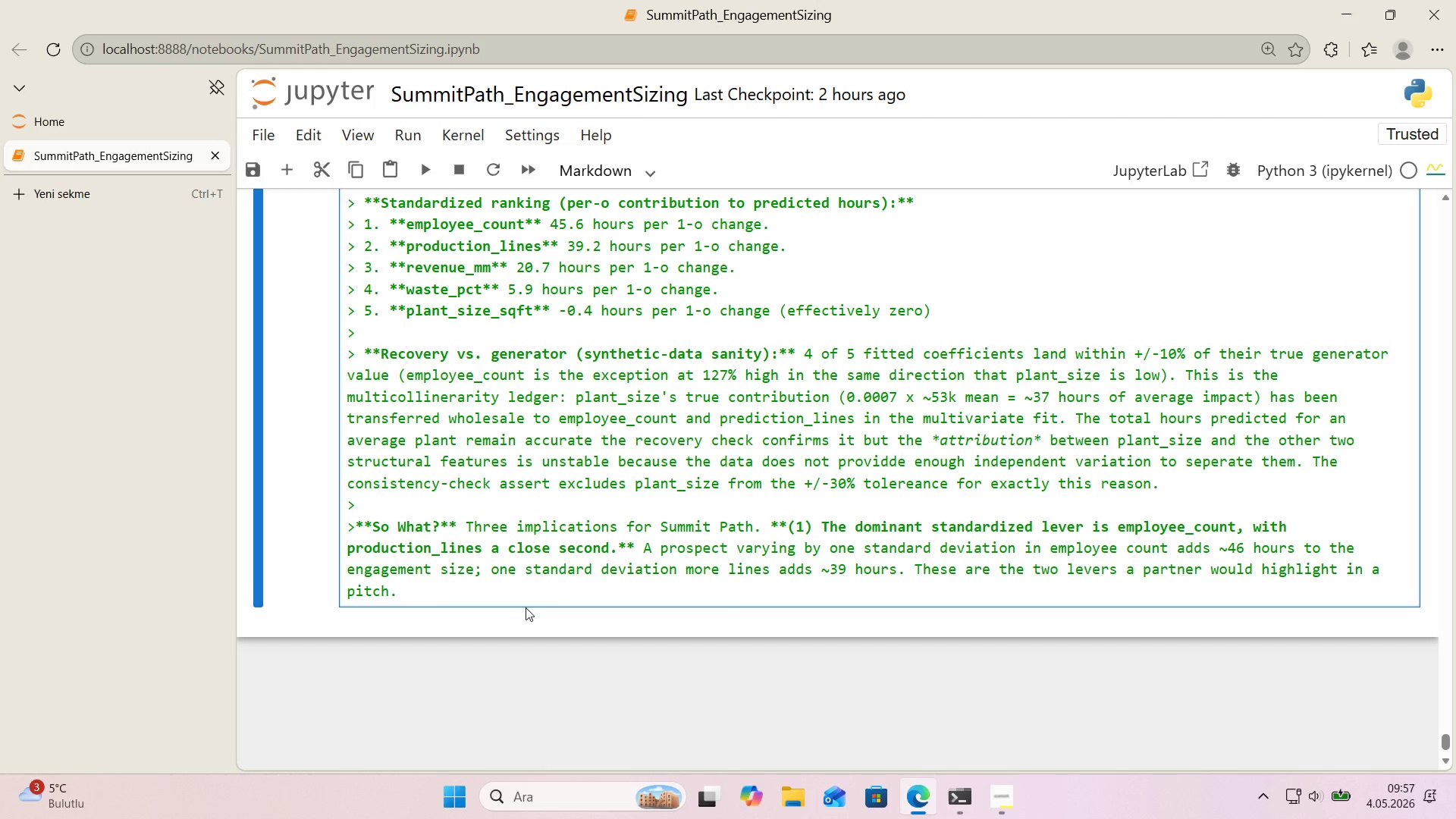 
key(Backspace)
 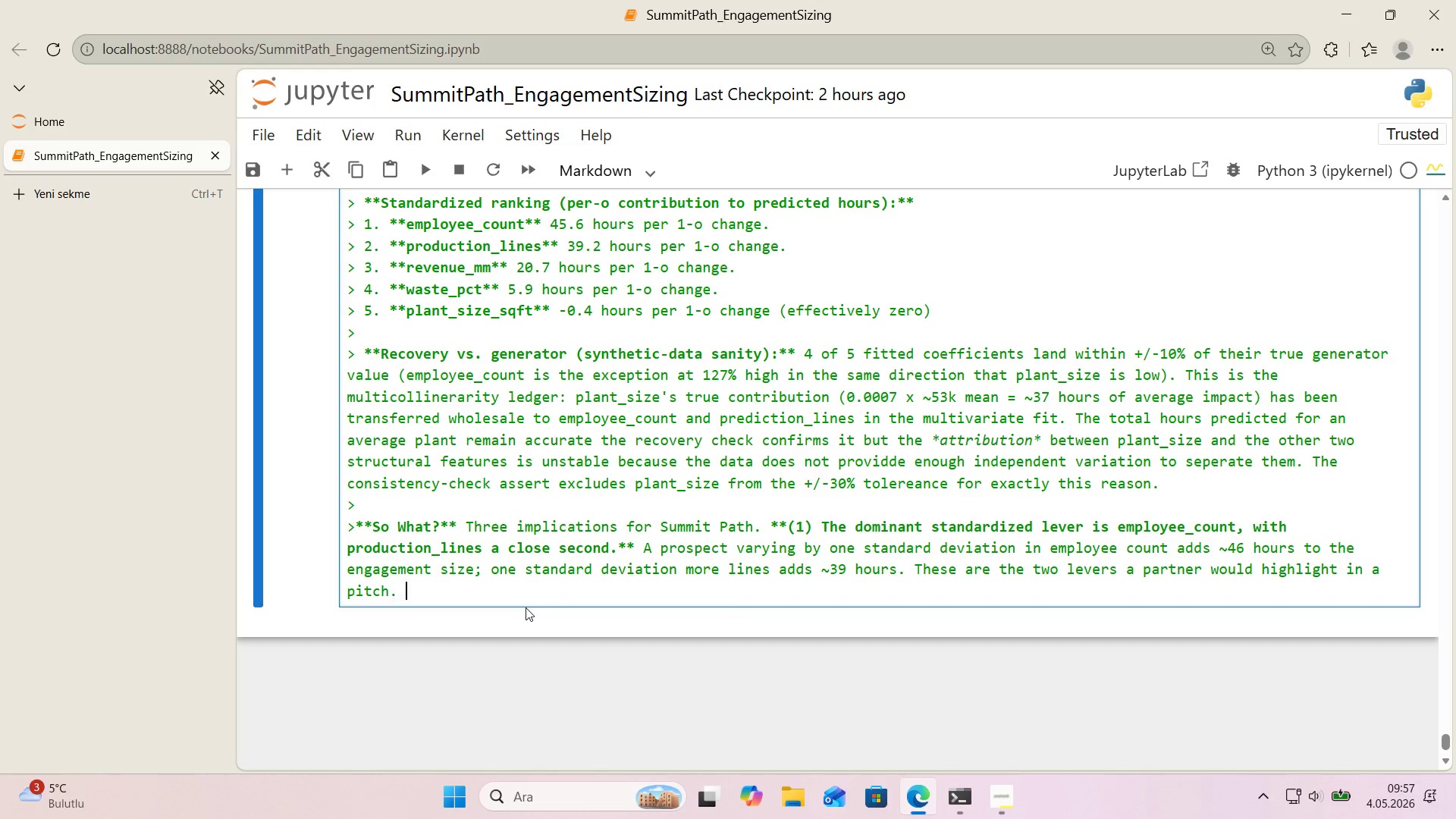 
key(Space)
 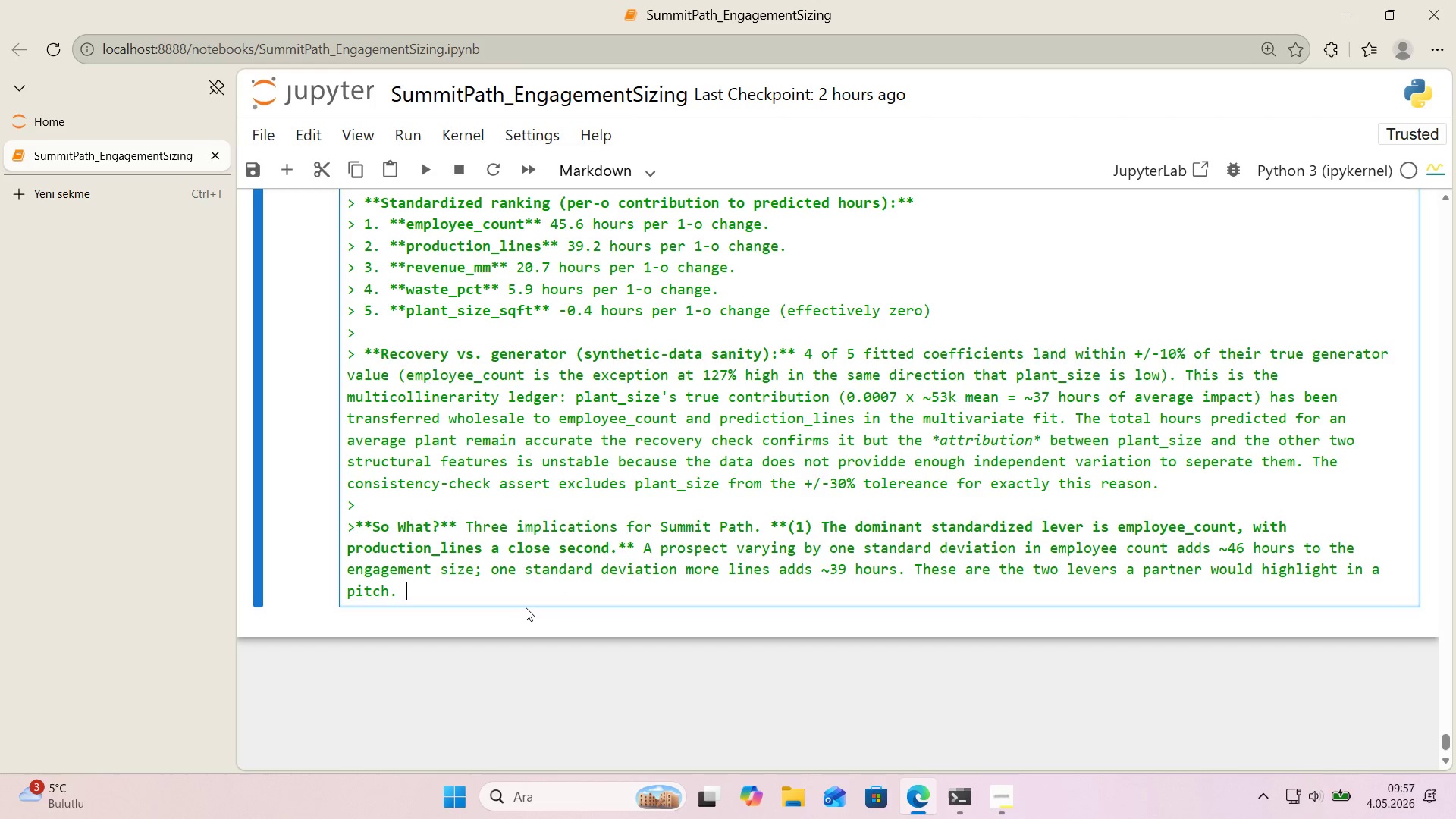 
type(***()
 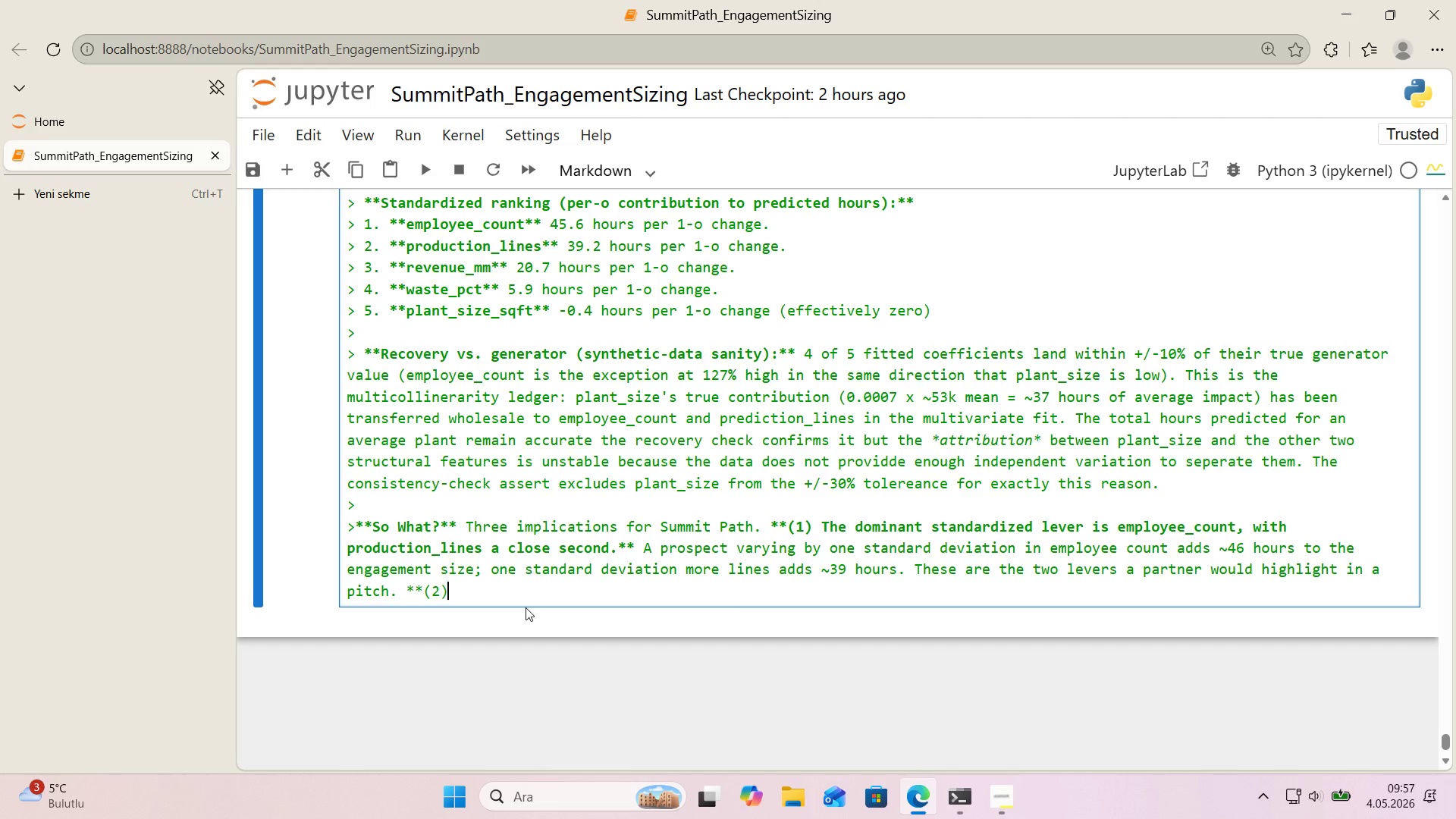 
 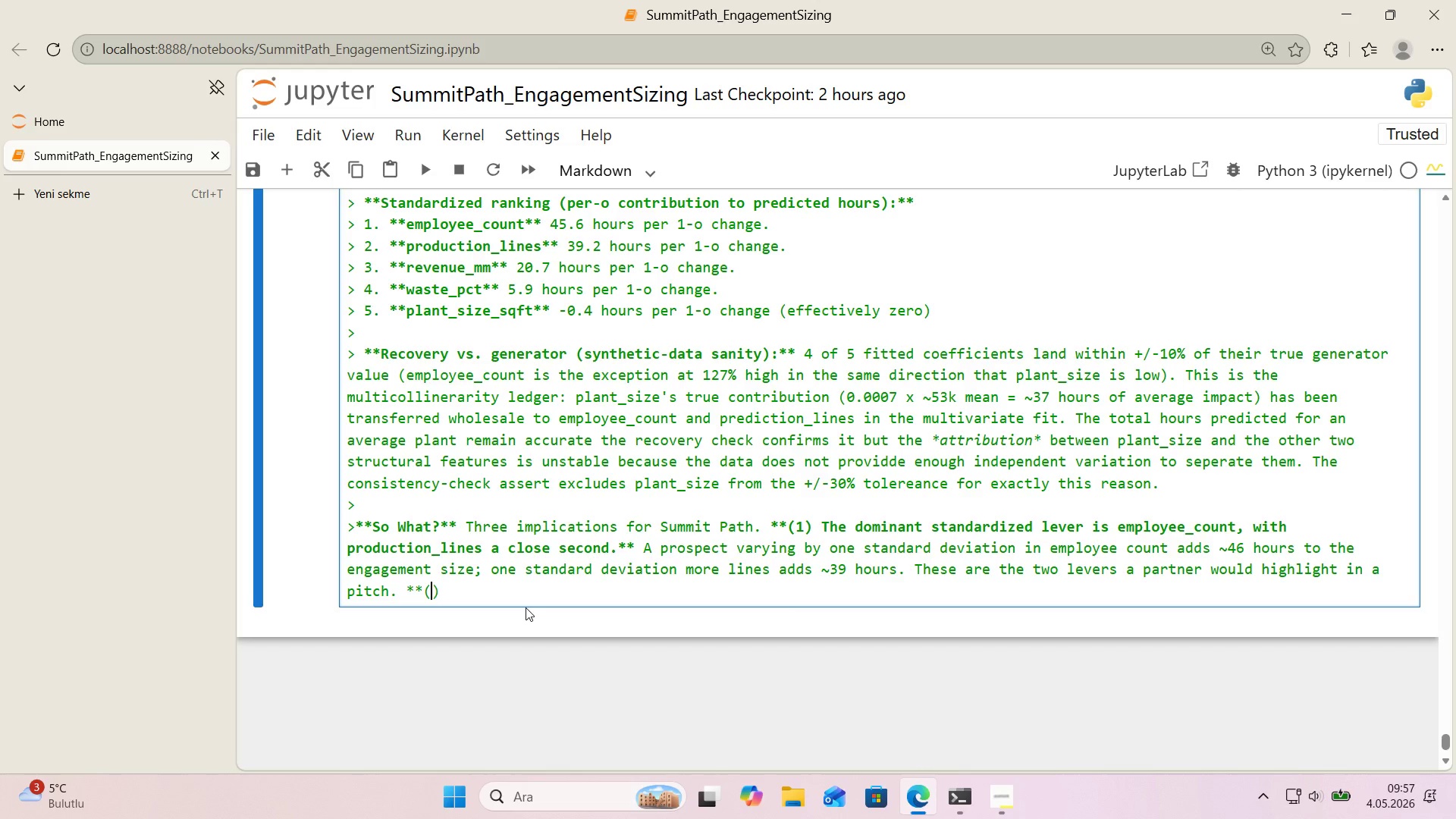 
key(ArrowLeft)
 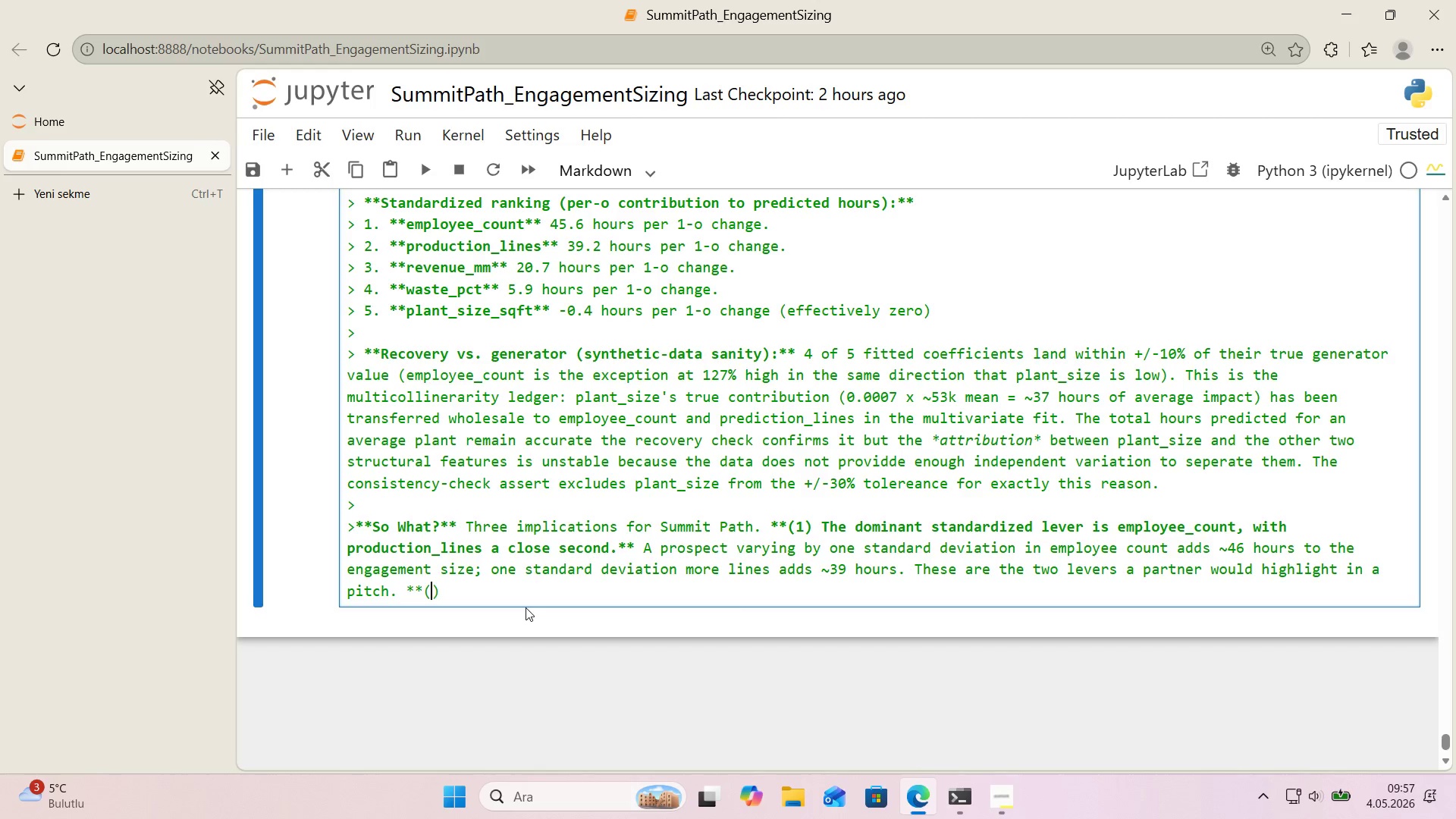 
key(2)
 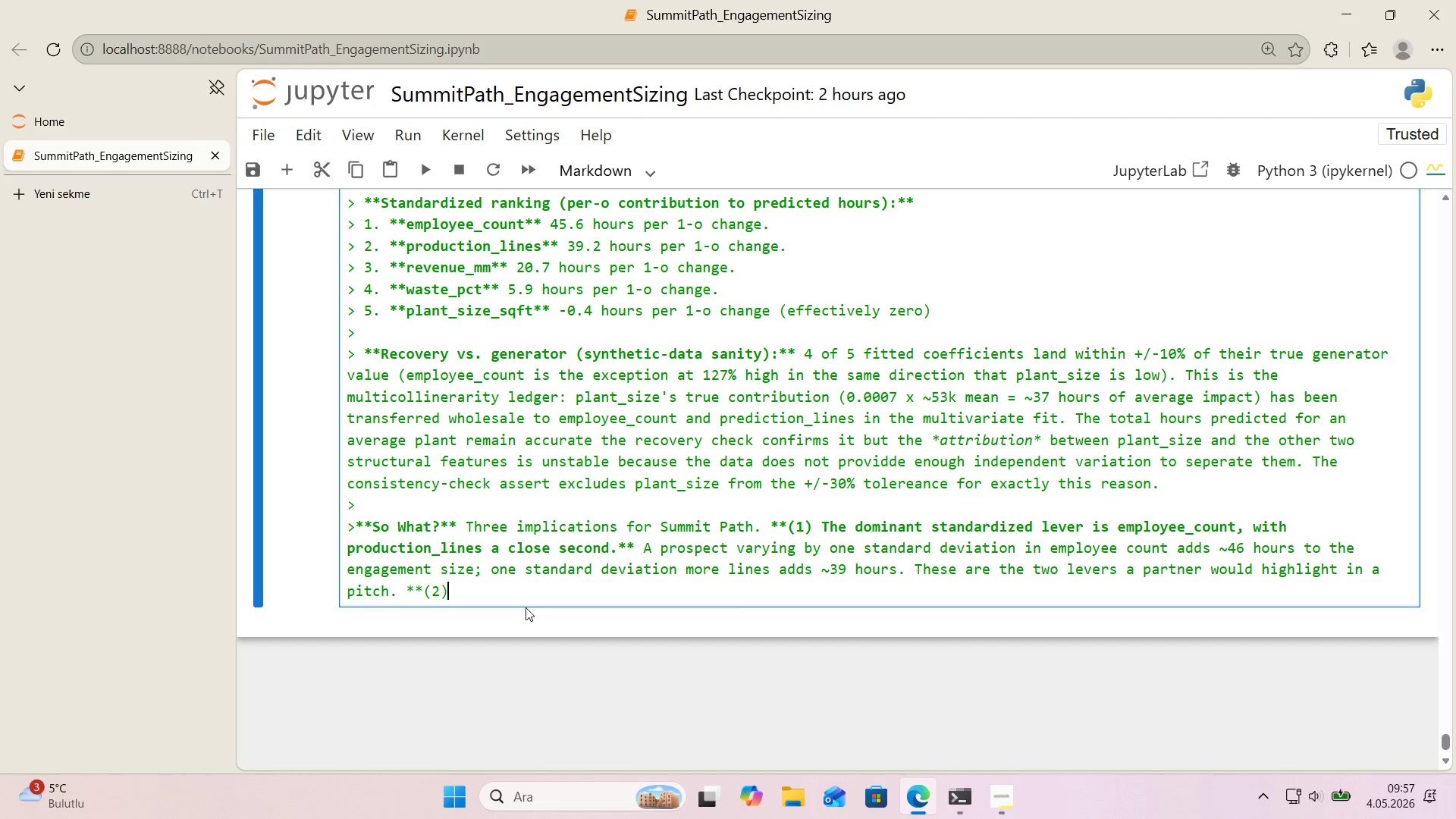 
key(ArrowRight)
 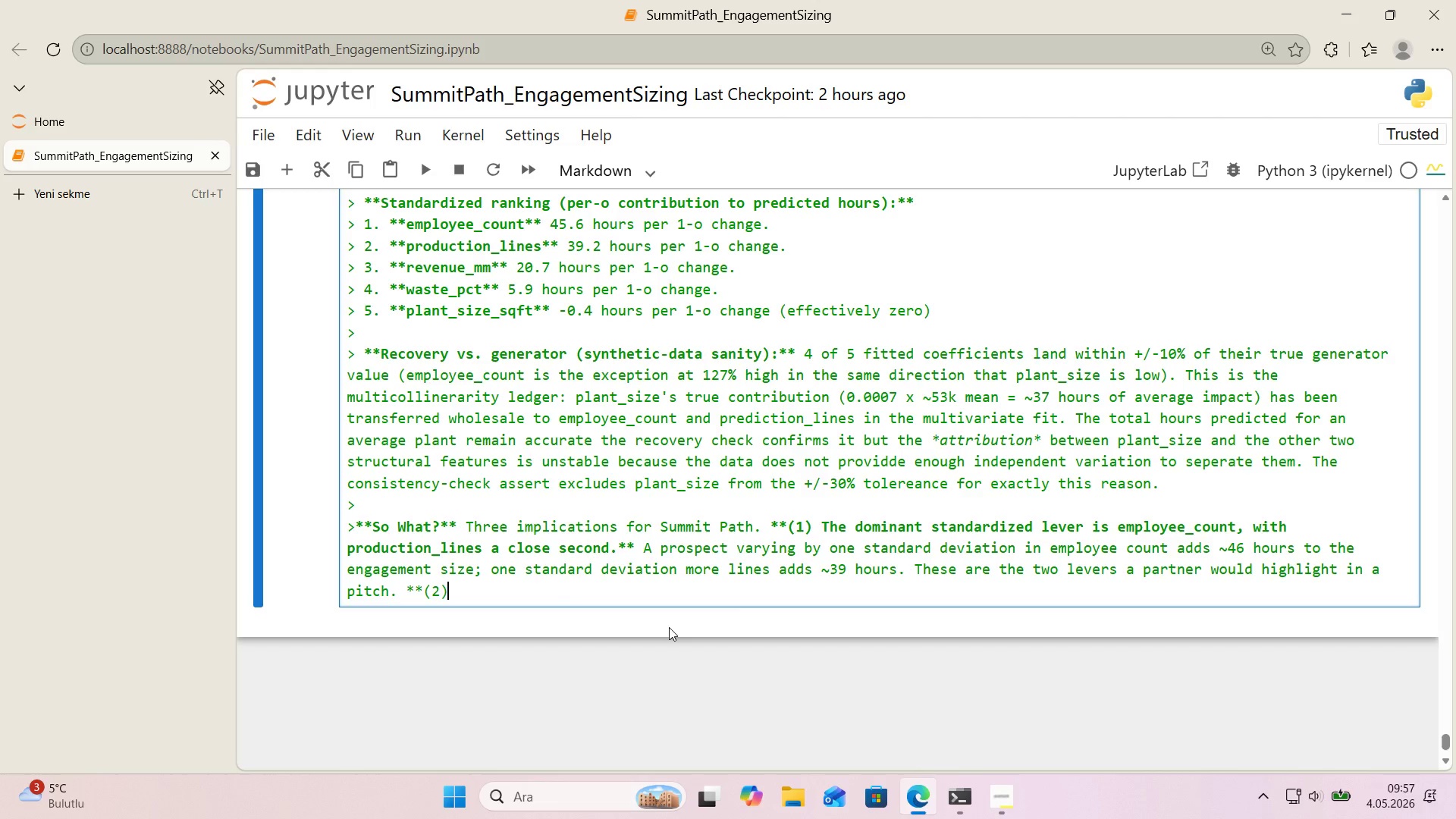 
type( Plant s'ze cannot be quoted as a stna)
key(Backspace)
key(Backspace)
type(ando)
key(Backspace)
type(alone dr'ver 'n cl'ent calls.)
 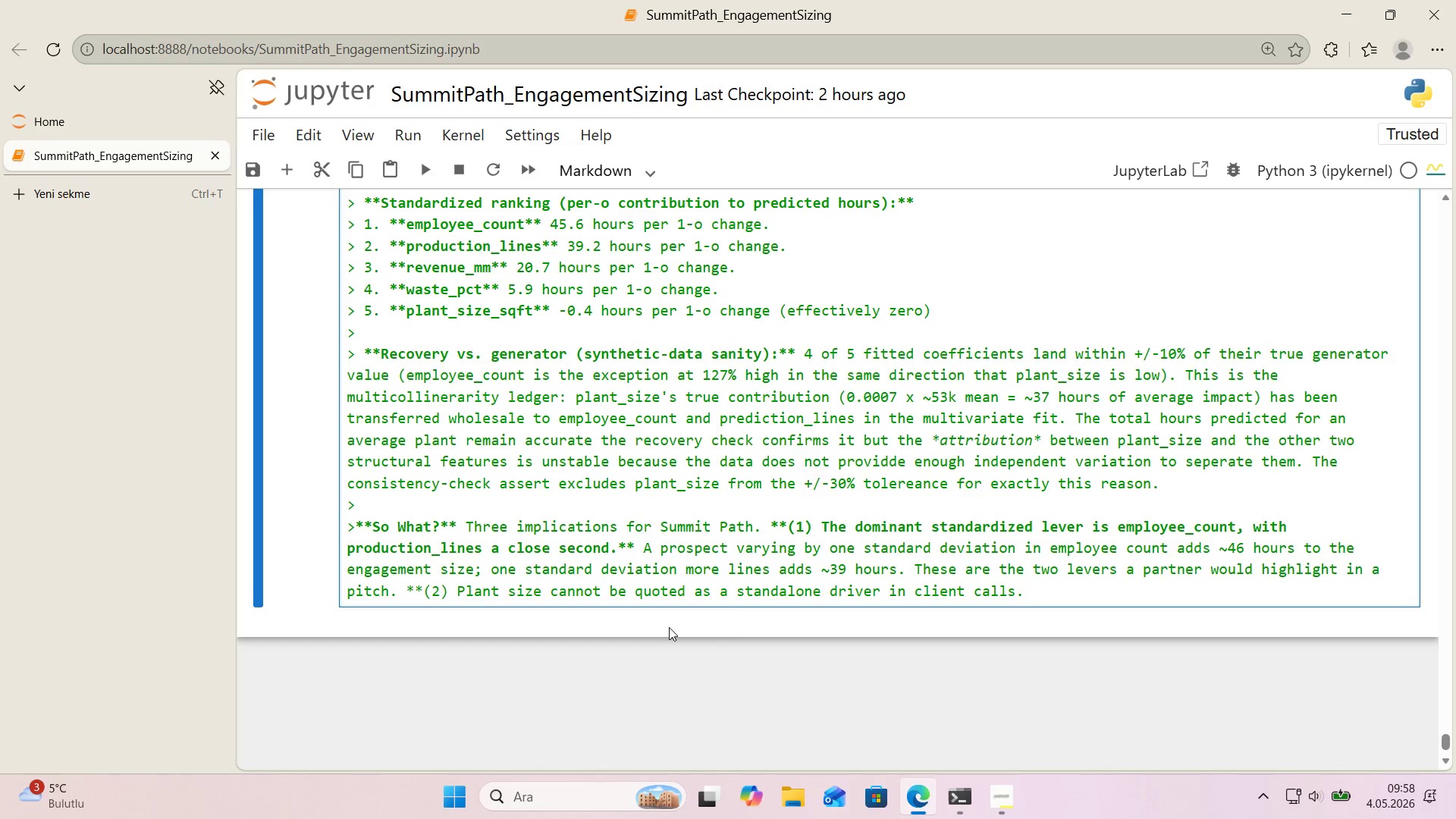 
wait(7.67)
 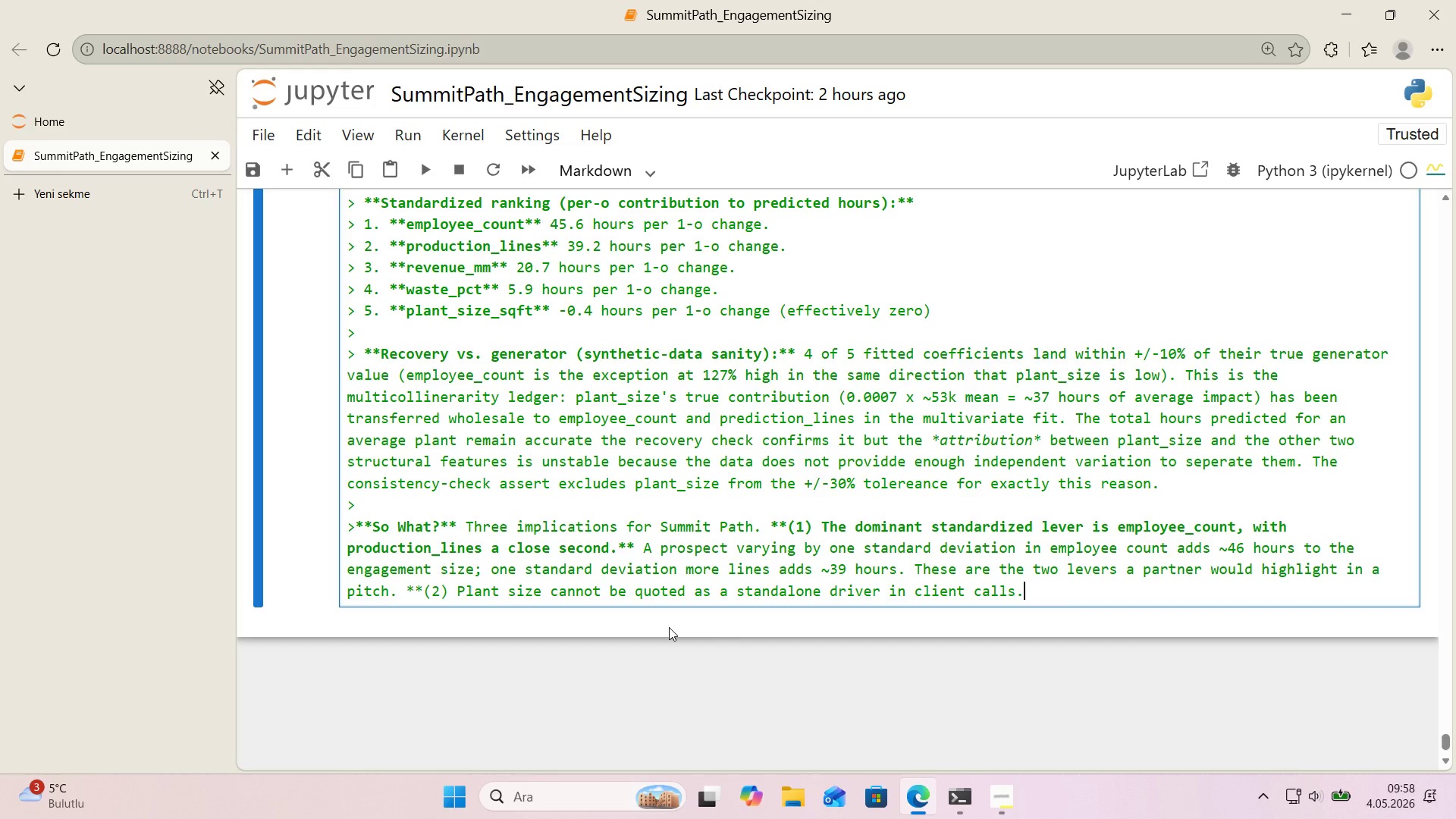 
type(** Say'ng *``)
 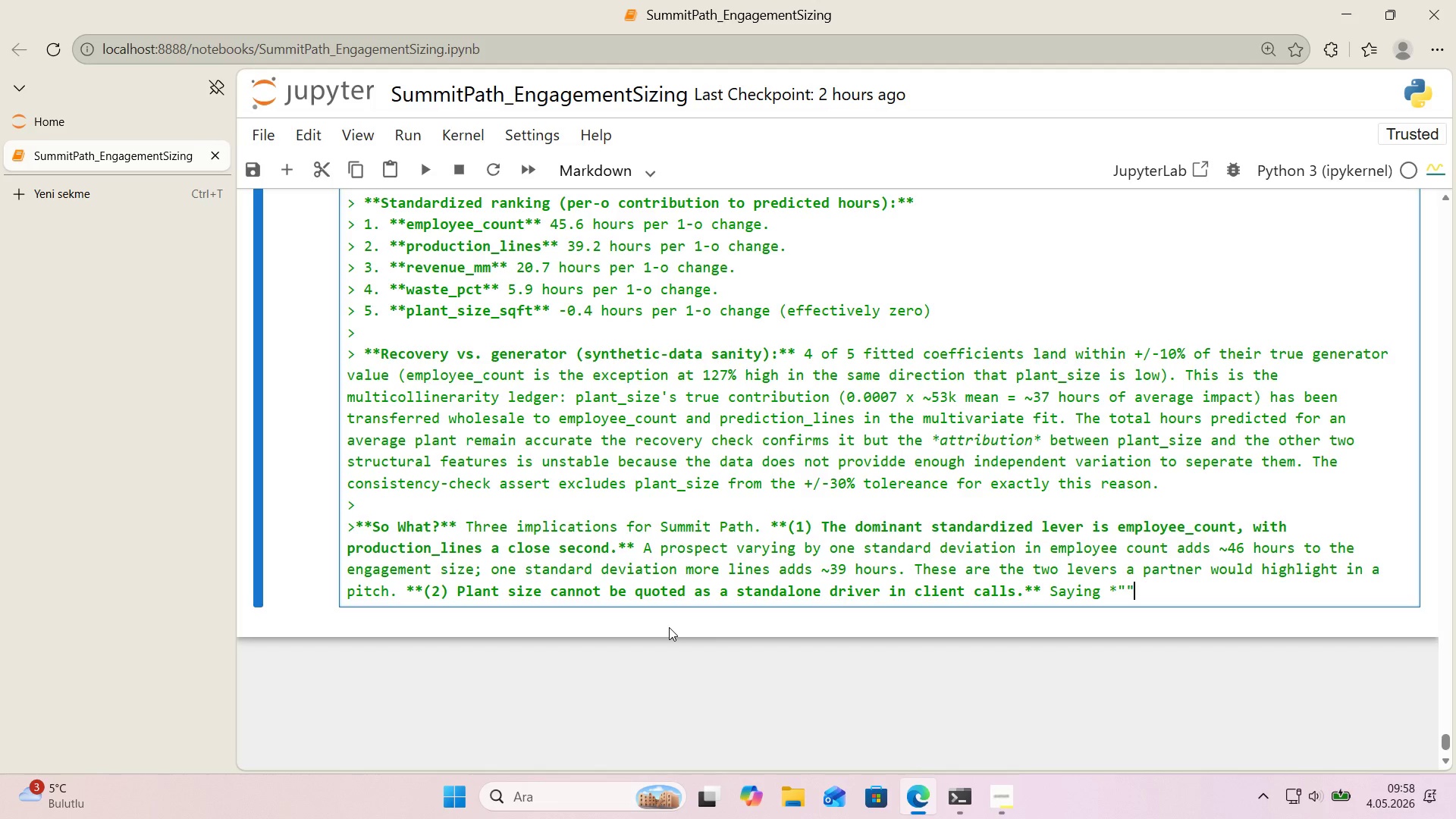 
key(ArrowLeft)
 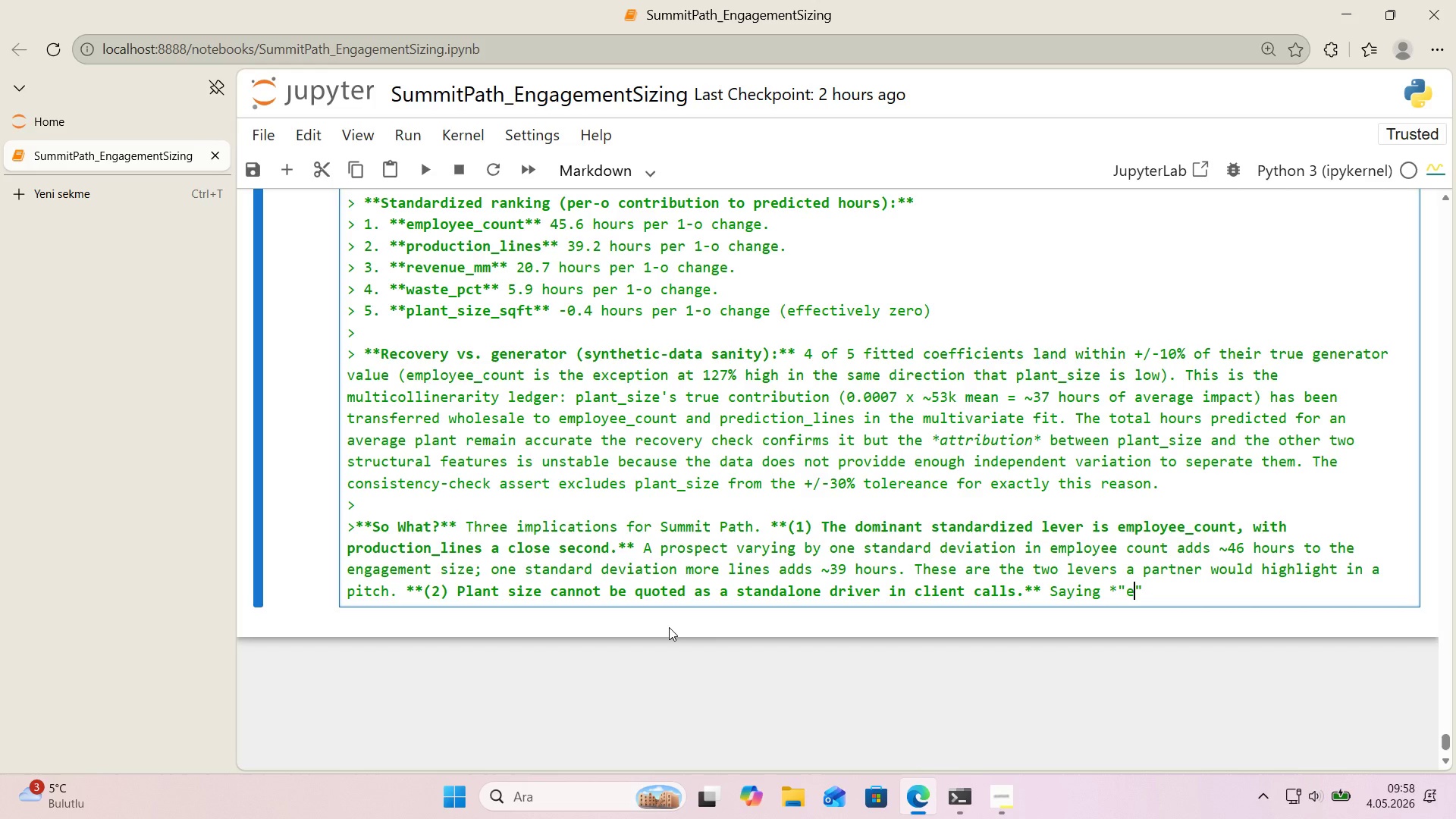 
type(each add't'onal 1,000 sq ft adds )
 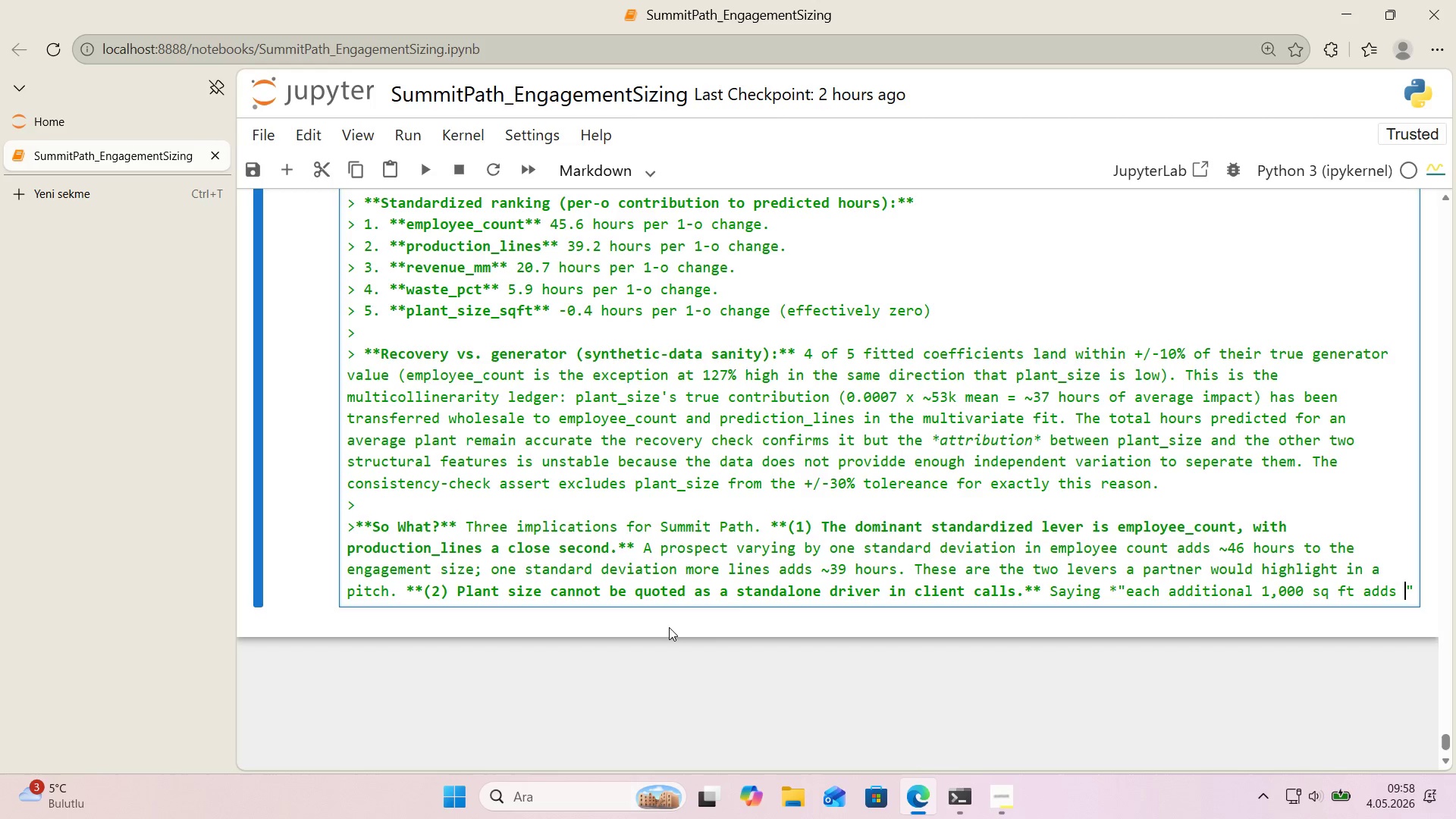 
key(Alt+Control+BracketRight)
 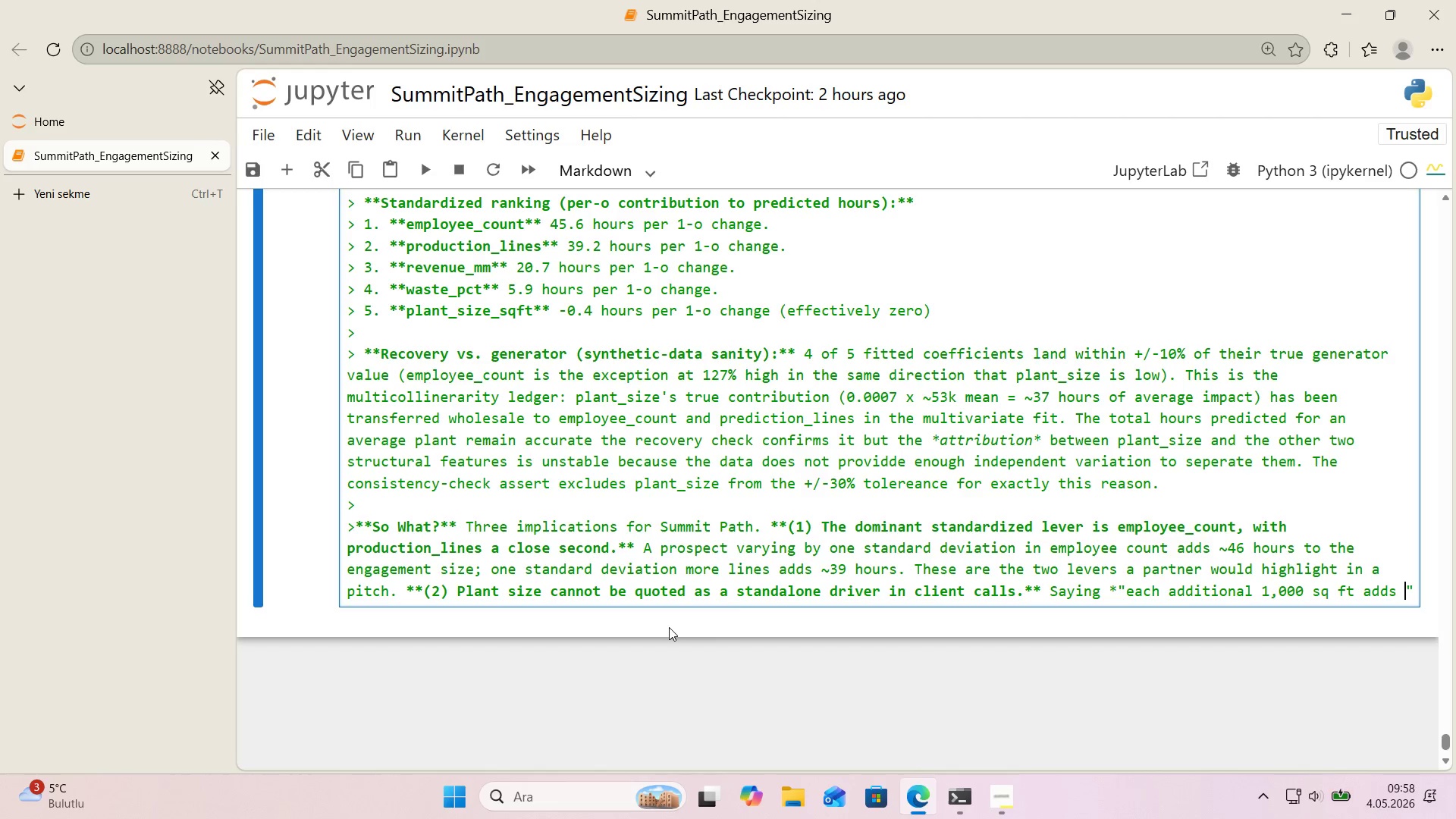 
type(0 hours)
 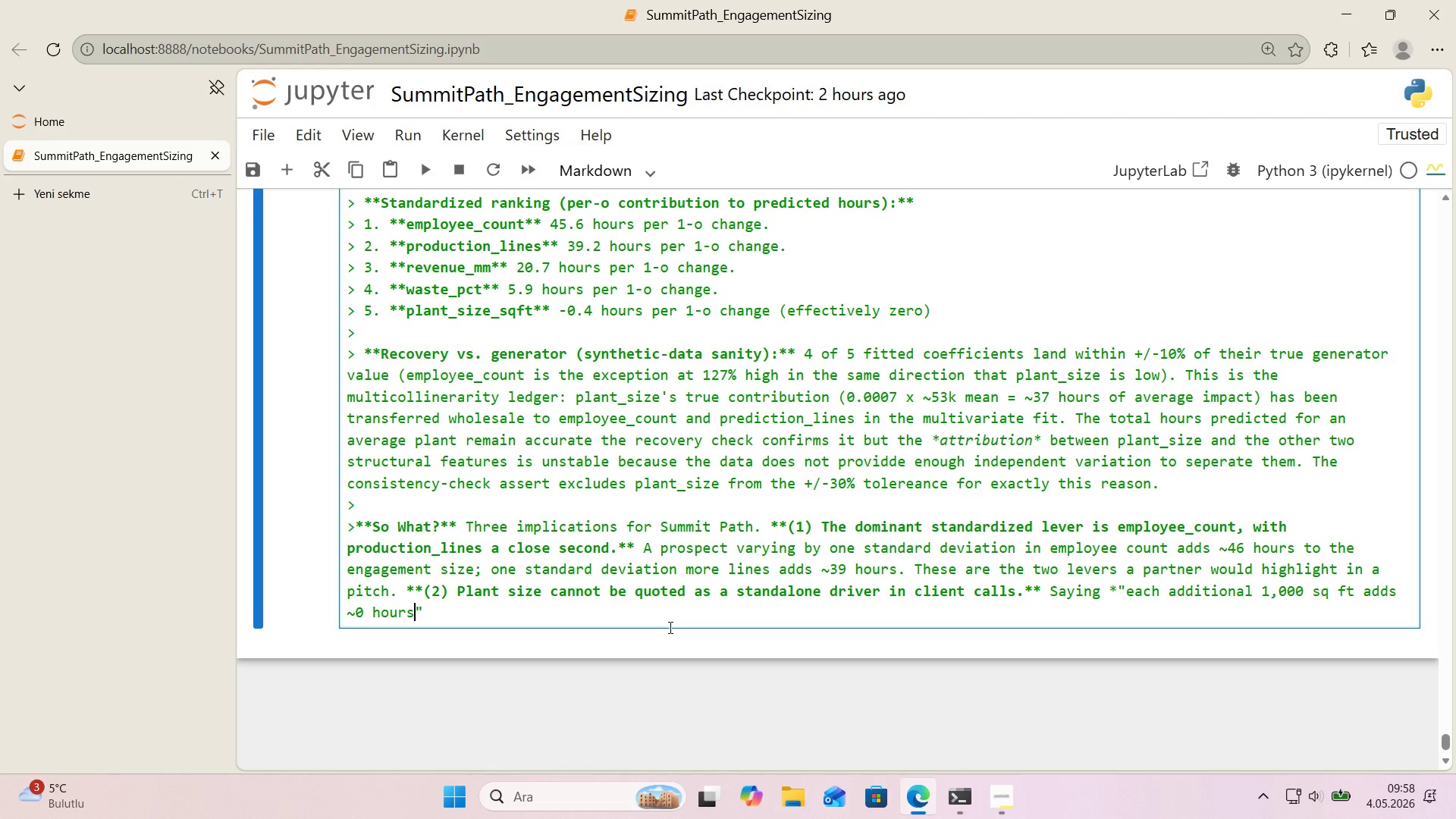 
key(ArrowRight)
 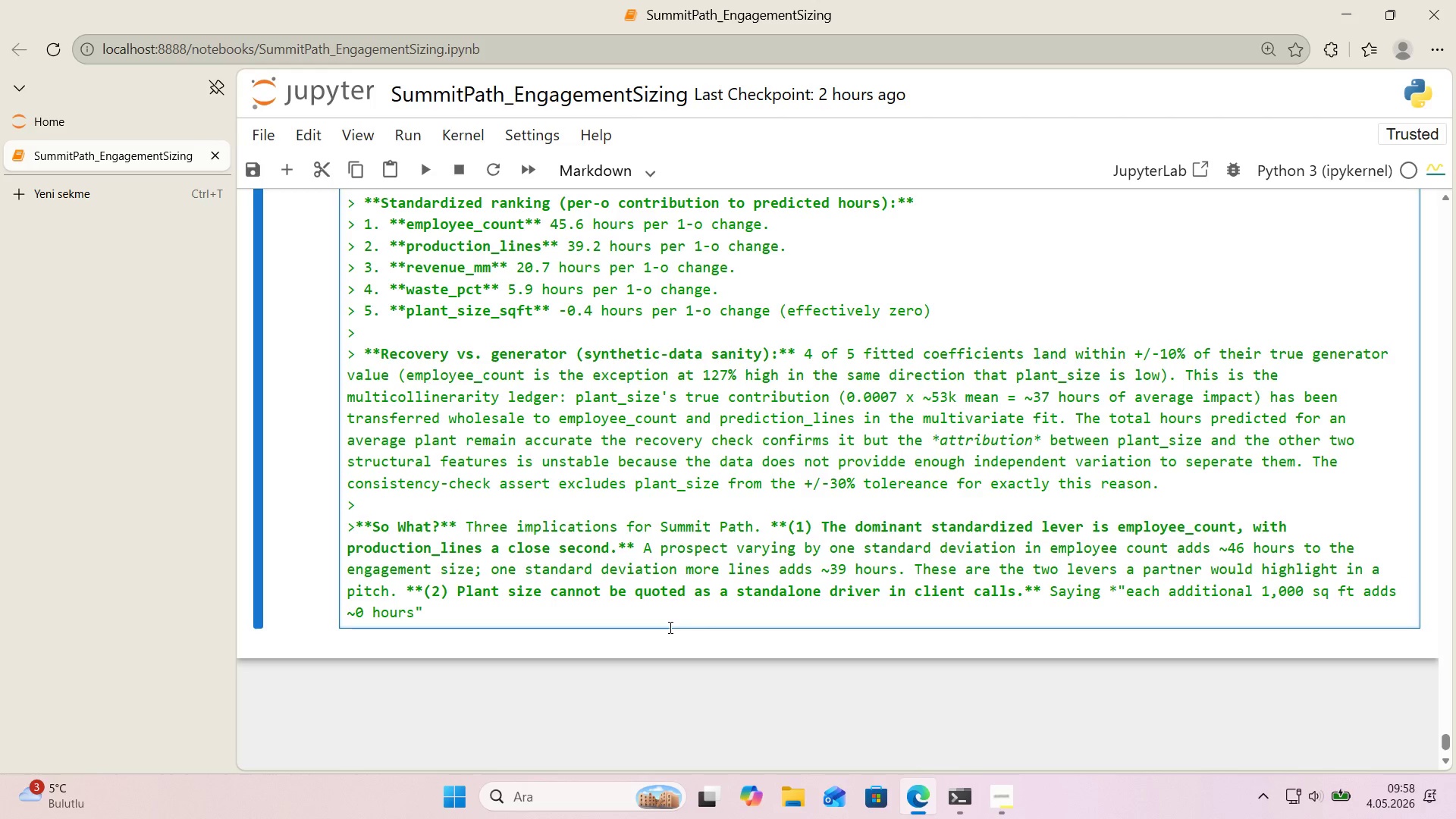 
type(* would be m'slead'ng the b'var'ate )
 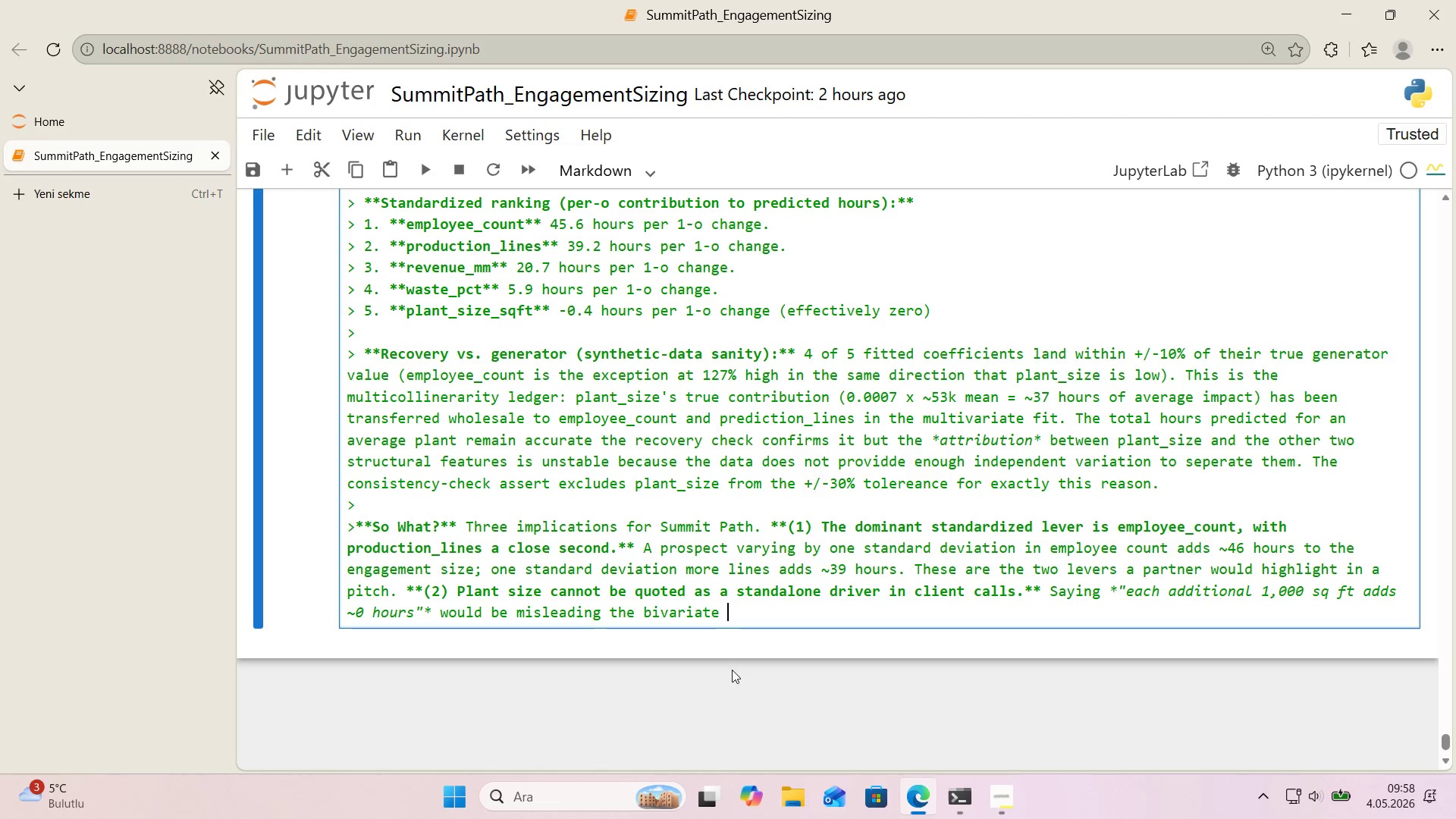 
type(scatter clearly showwws)
key(Backspace)
key(Backspace)
key(Backspace)
type(s plant s'ze matters *()
 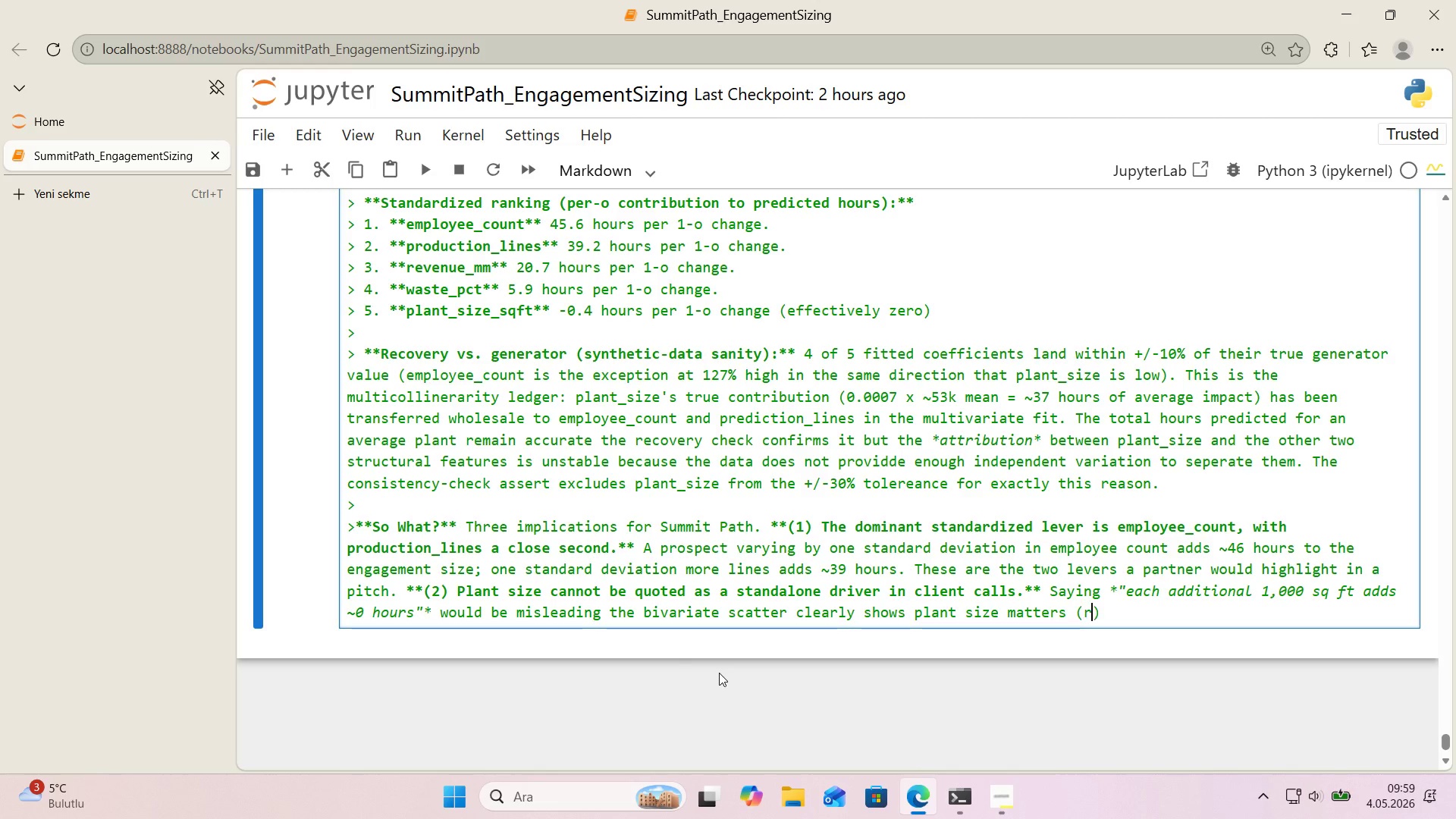 
 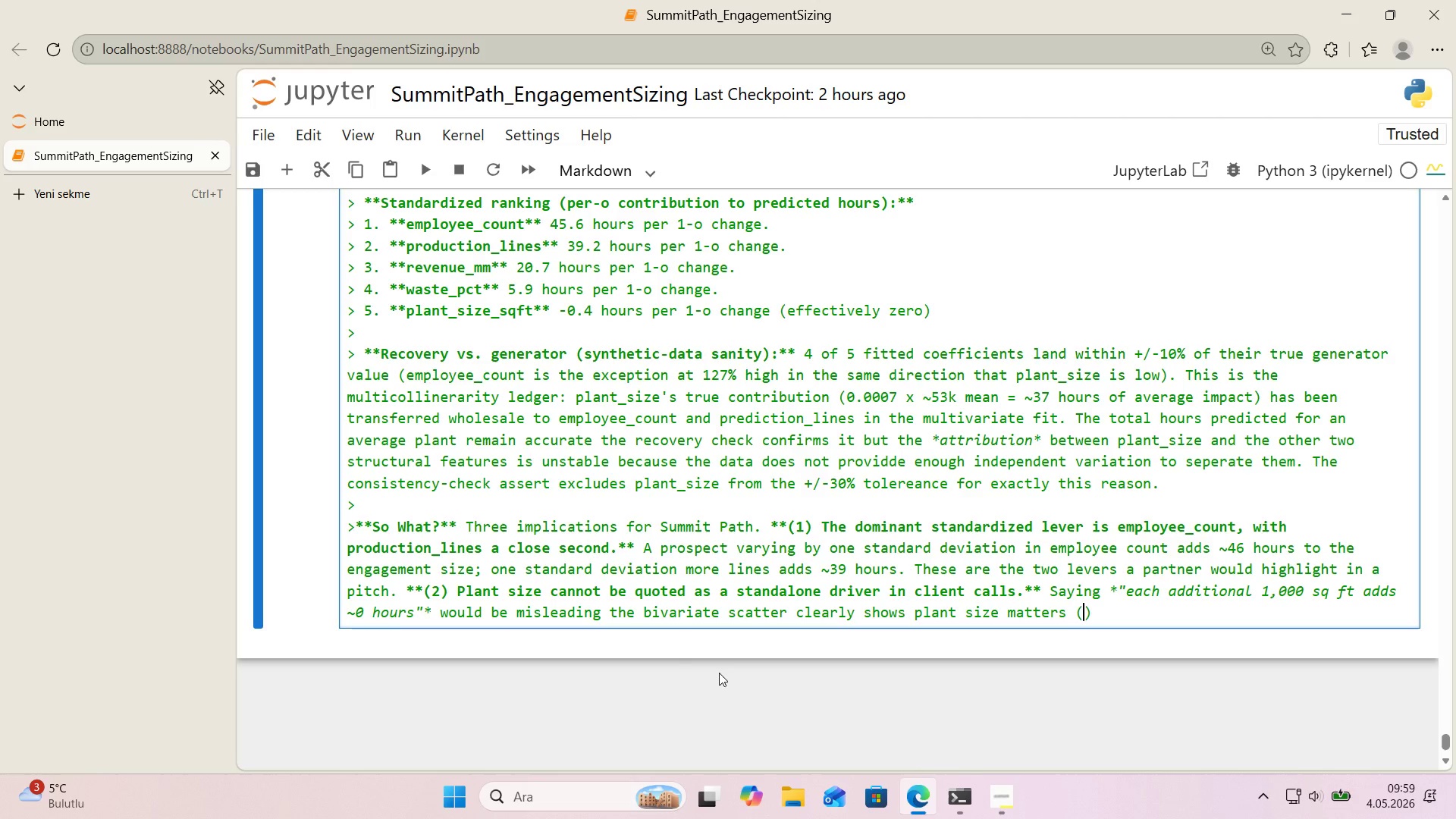 
key(ArrowLeft)
 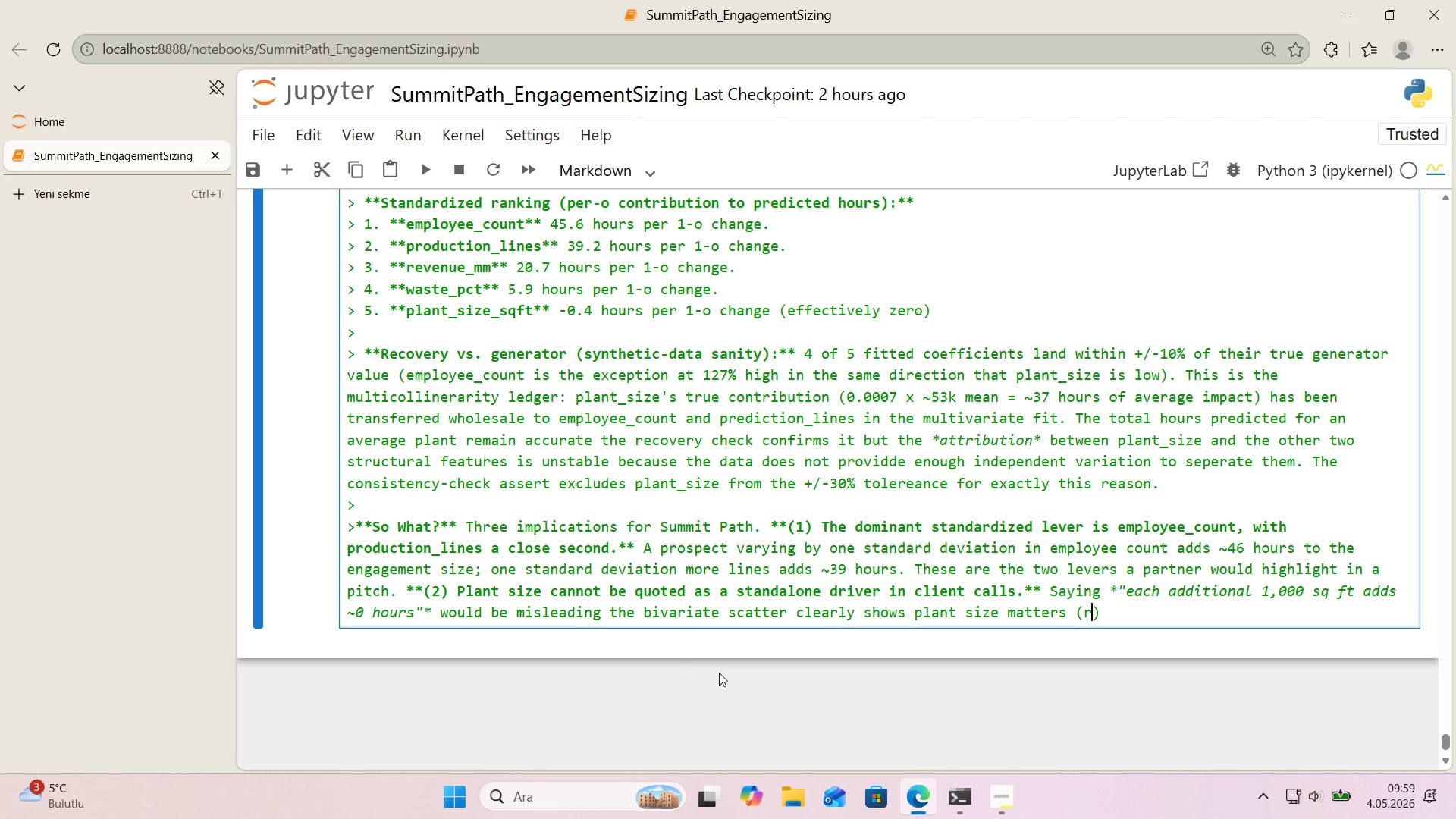 
type(r ) +0.91 w'th hours)
 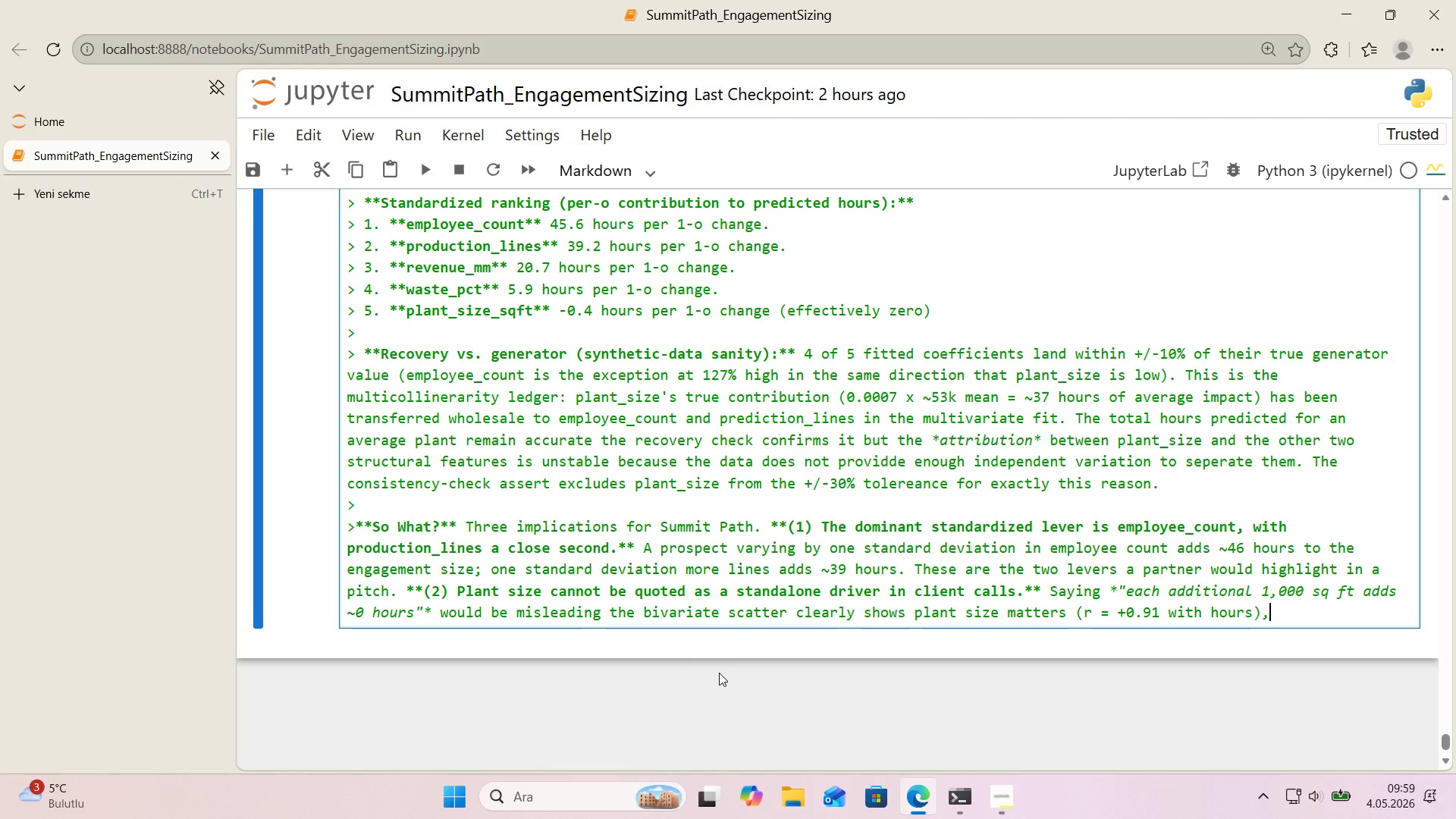 
 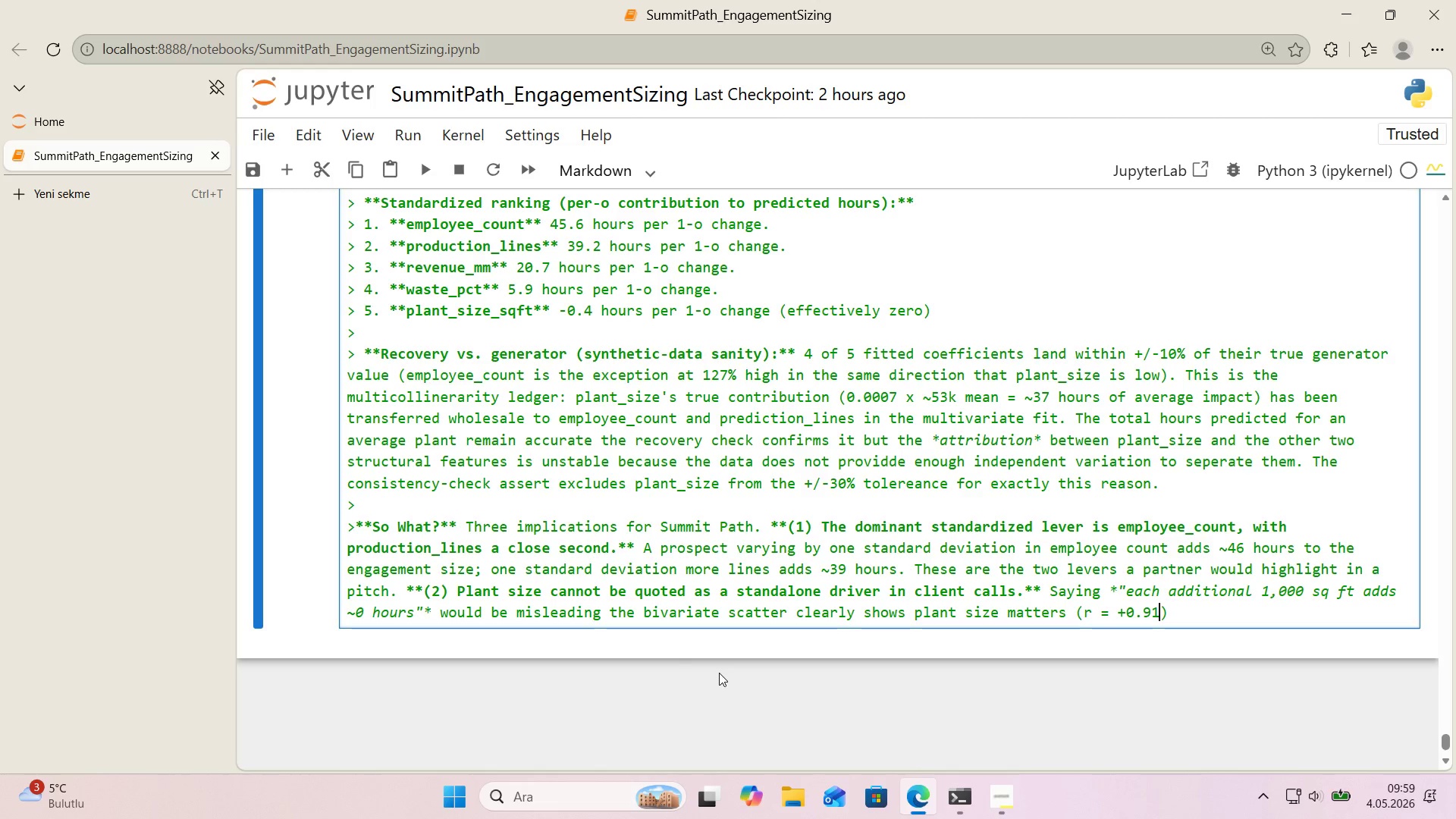 
key(ArrowRight)
 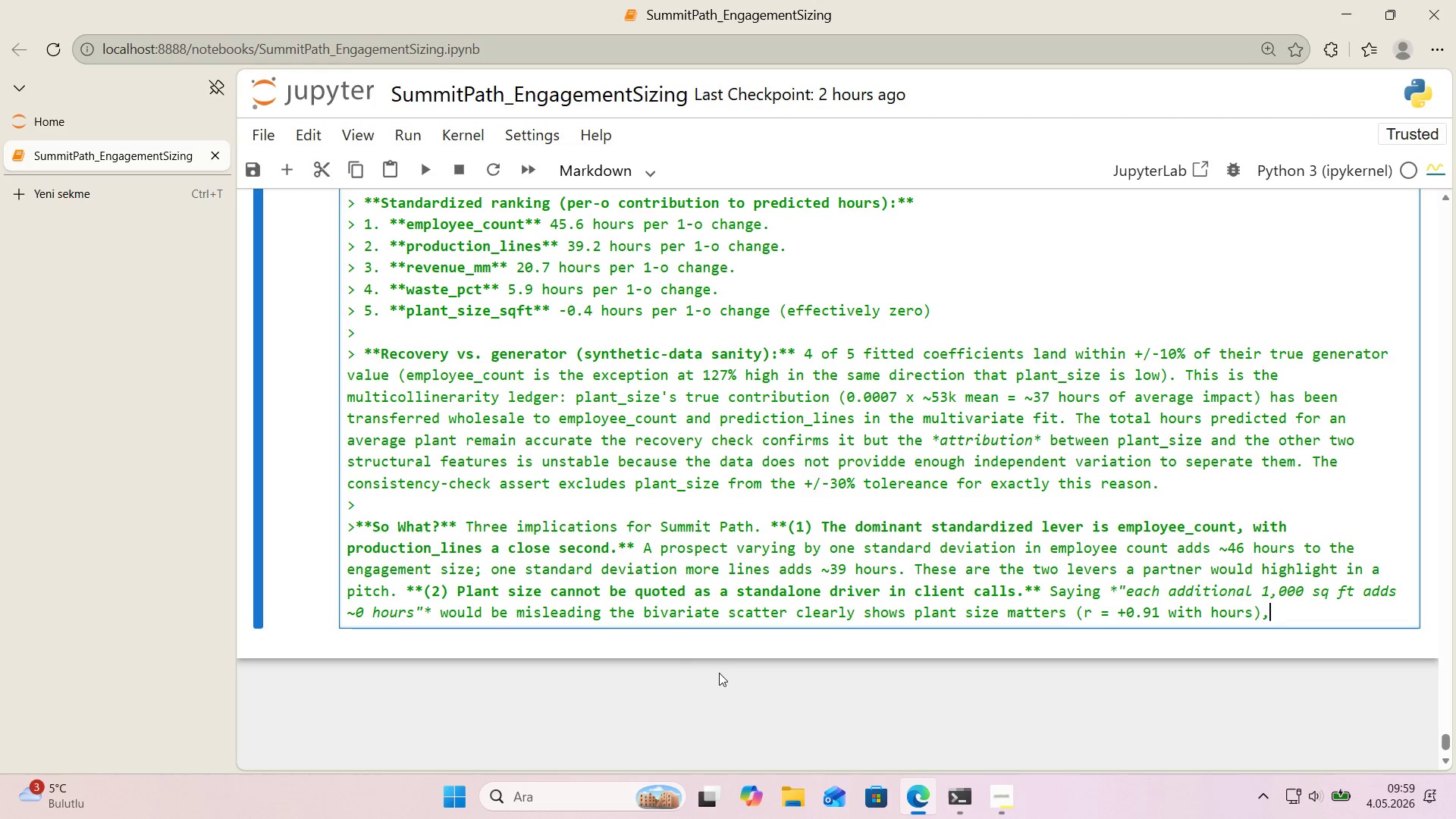 
type(, but the mult'var'ate md)
key(Backspace)
type(odel has handed plant_s'ze@s contr'but'on to employee_count )
 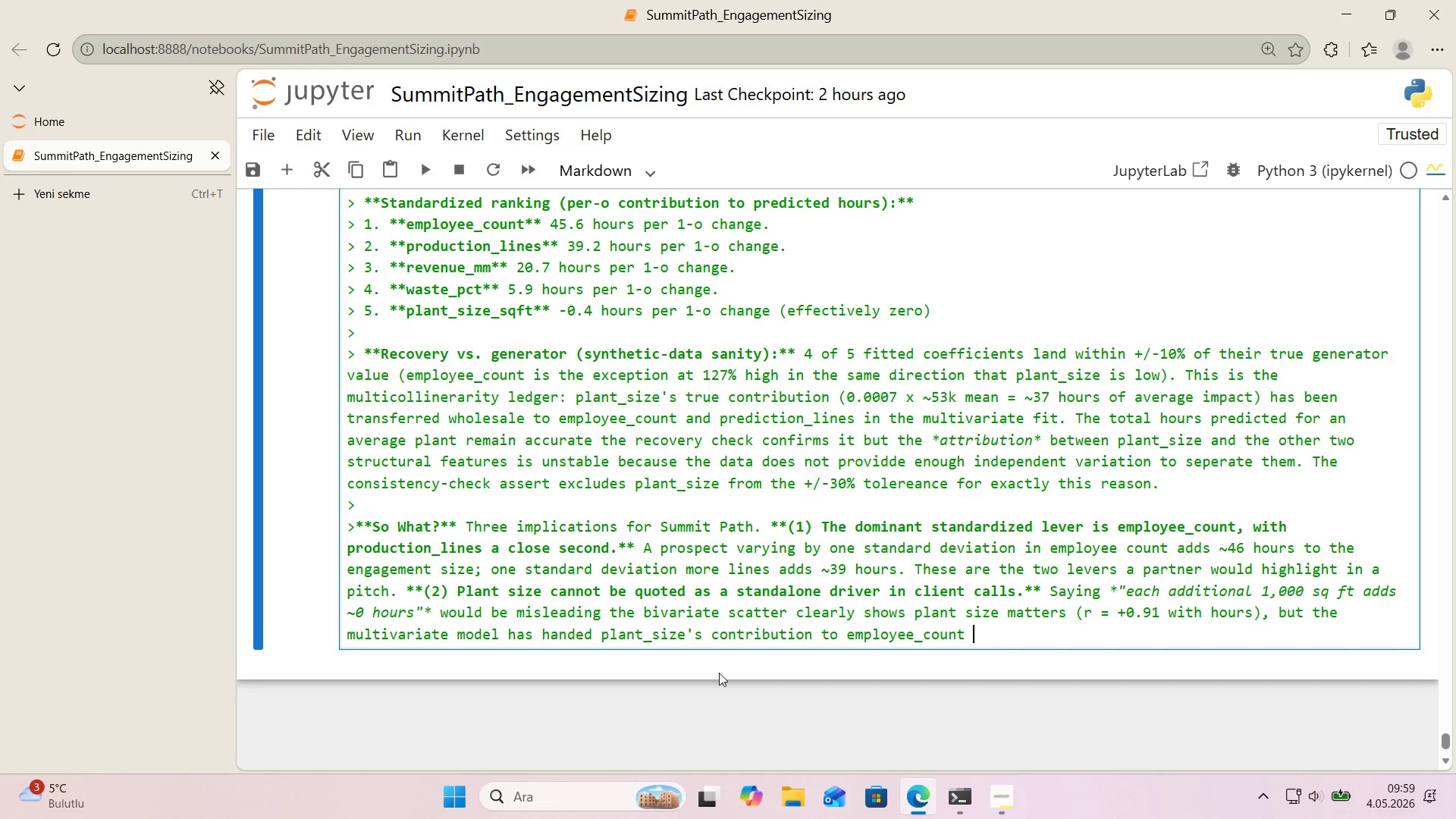 
type(and product'on_l'nes because the three move toe)
key(Backspace)
type(gether so t'ghtly. )
 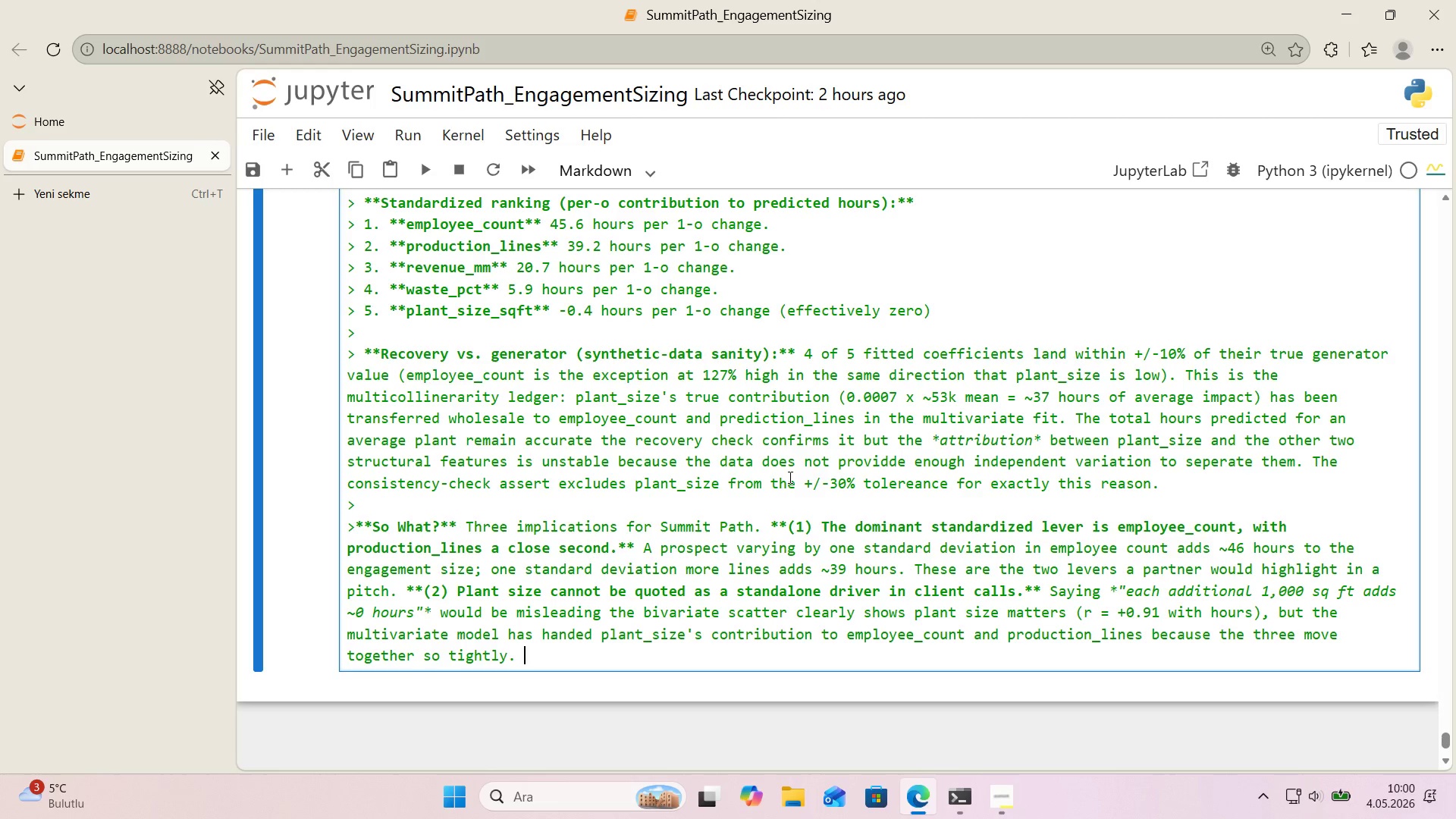 
type(The honest fram'ng> `)
key(Backspace)
type(**)
 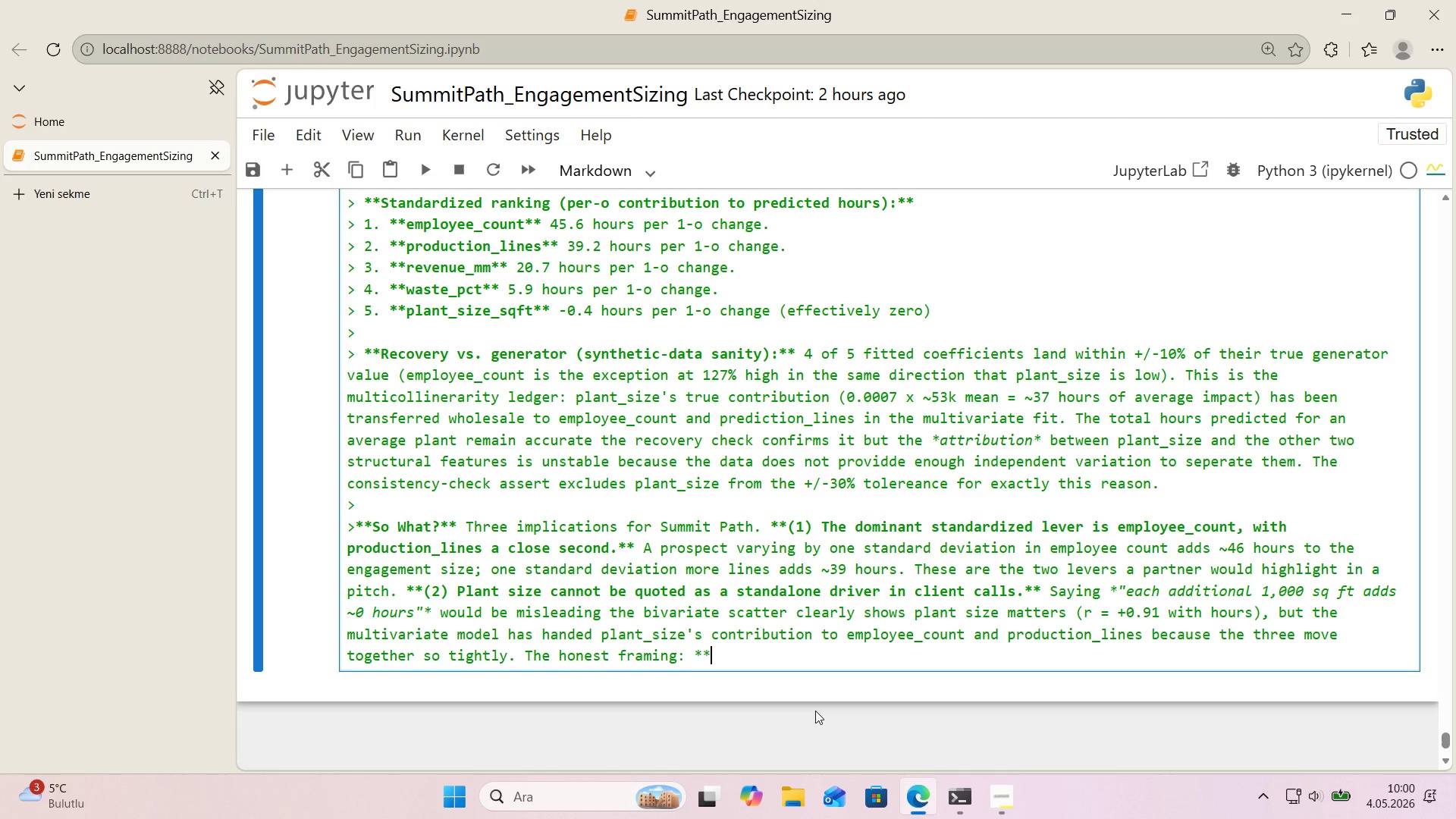 
 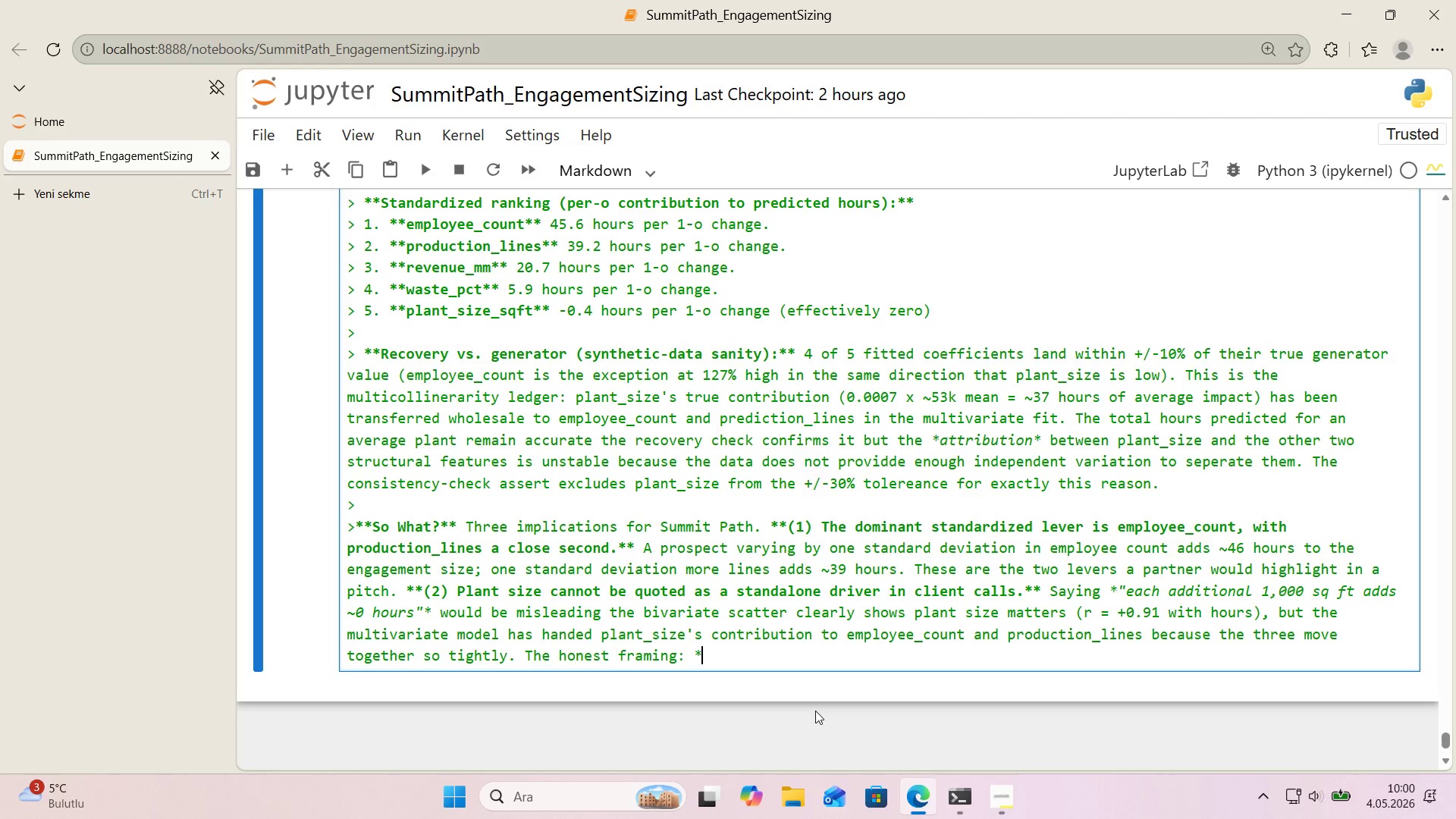 
key(ArrowLeft)
 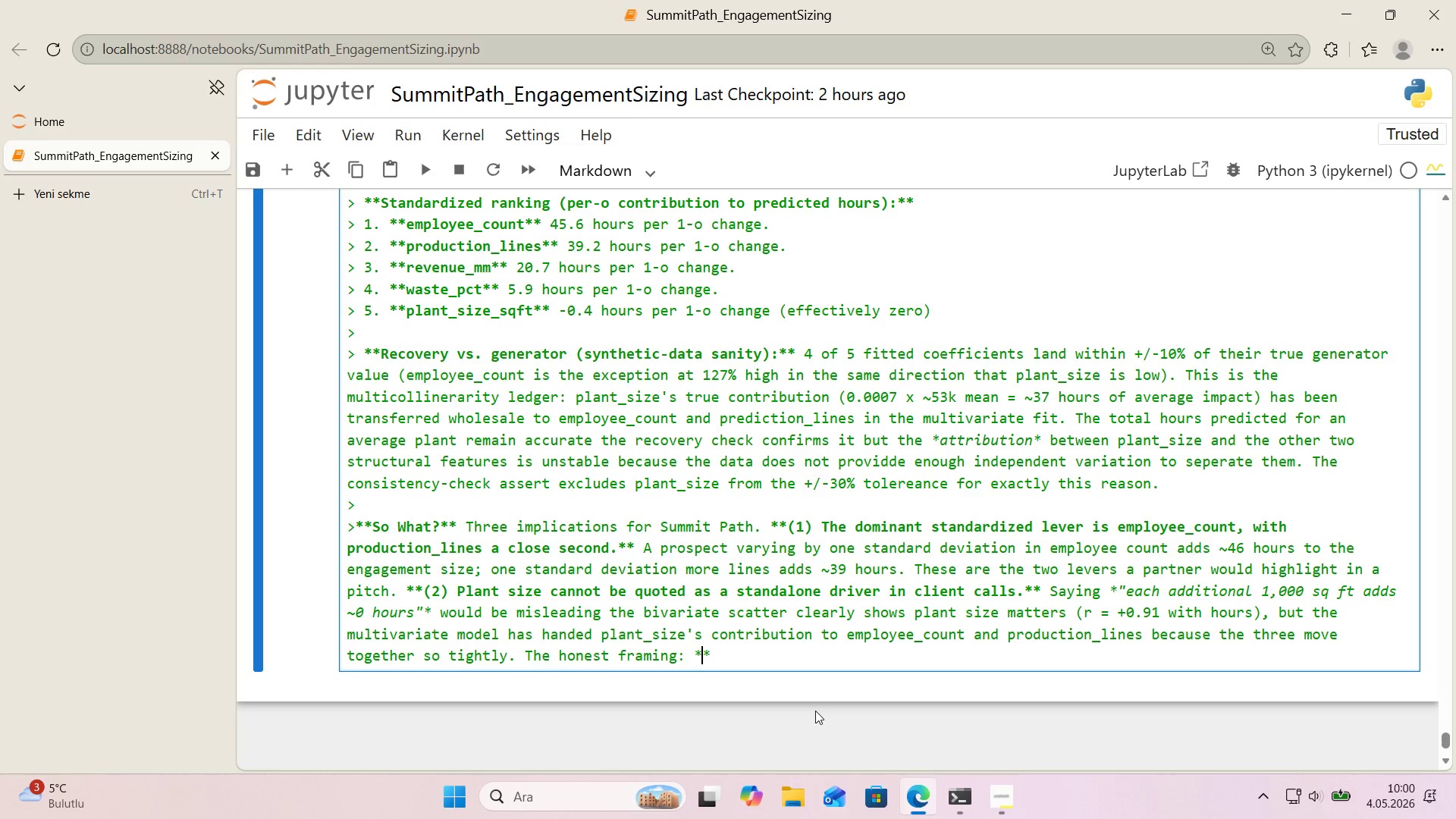 
key(Backquote)
 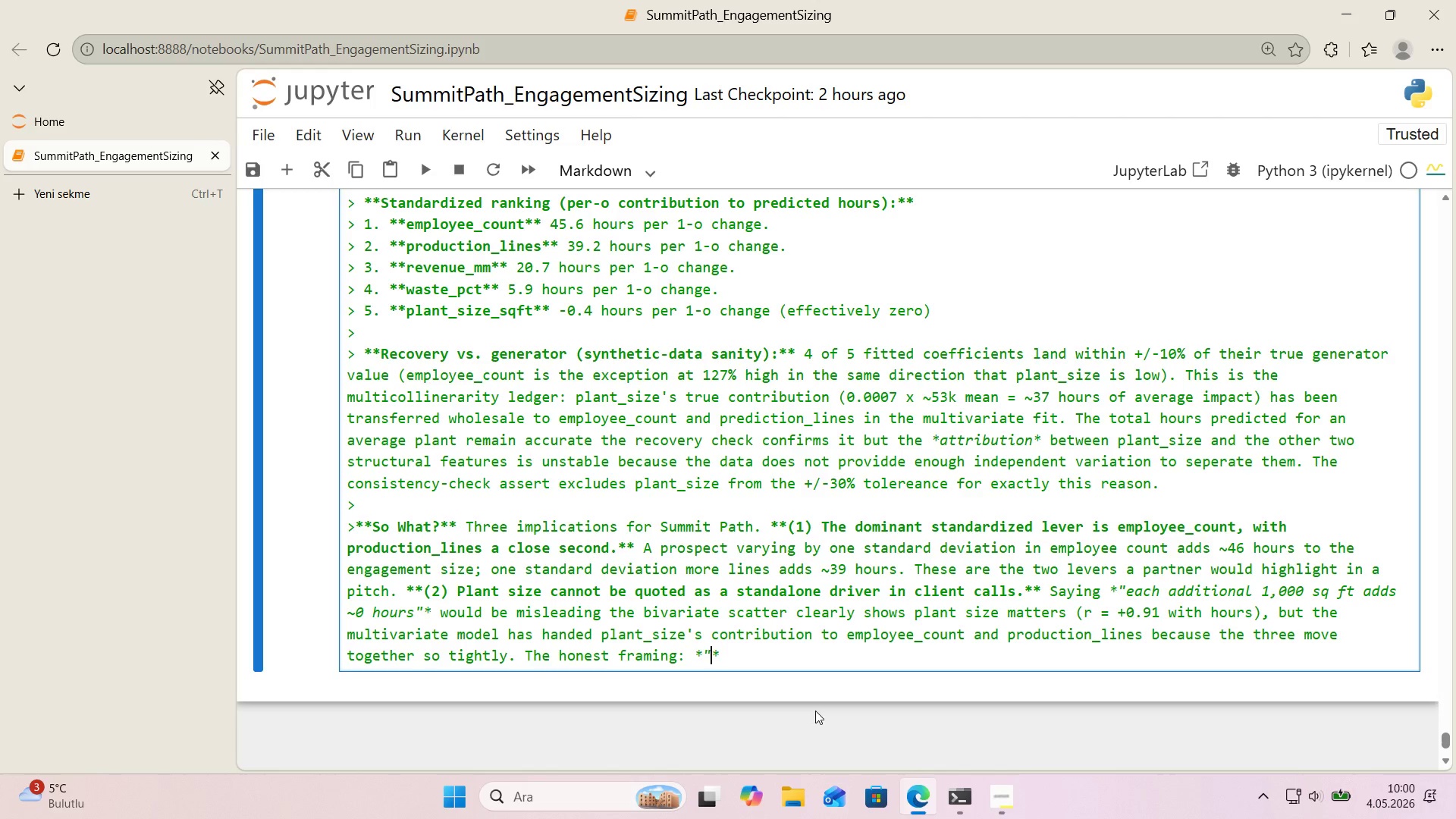 
key(Backquote)
 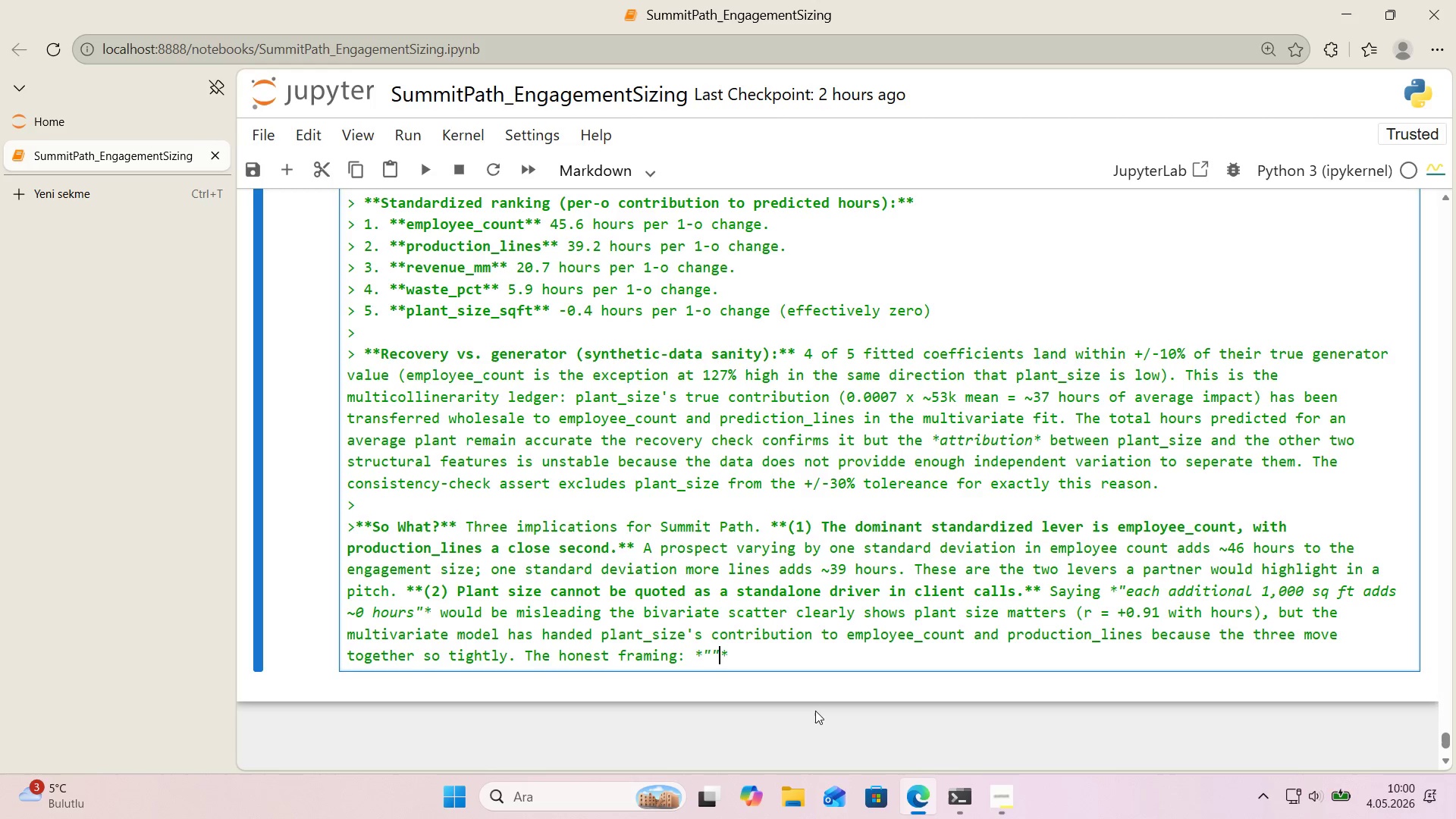 
key(ArrowLeft)
 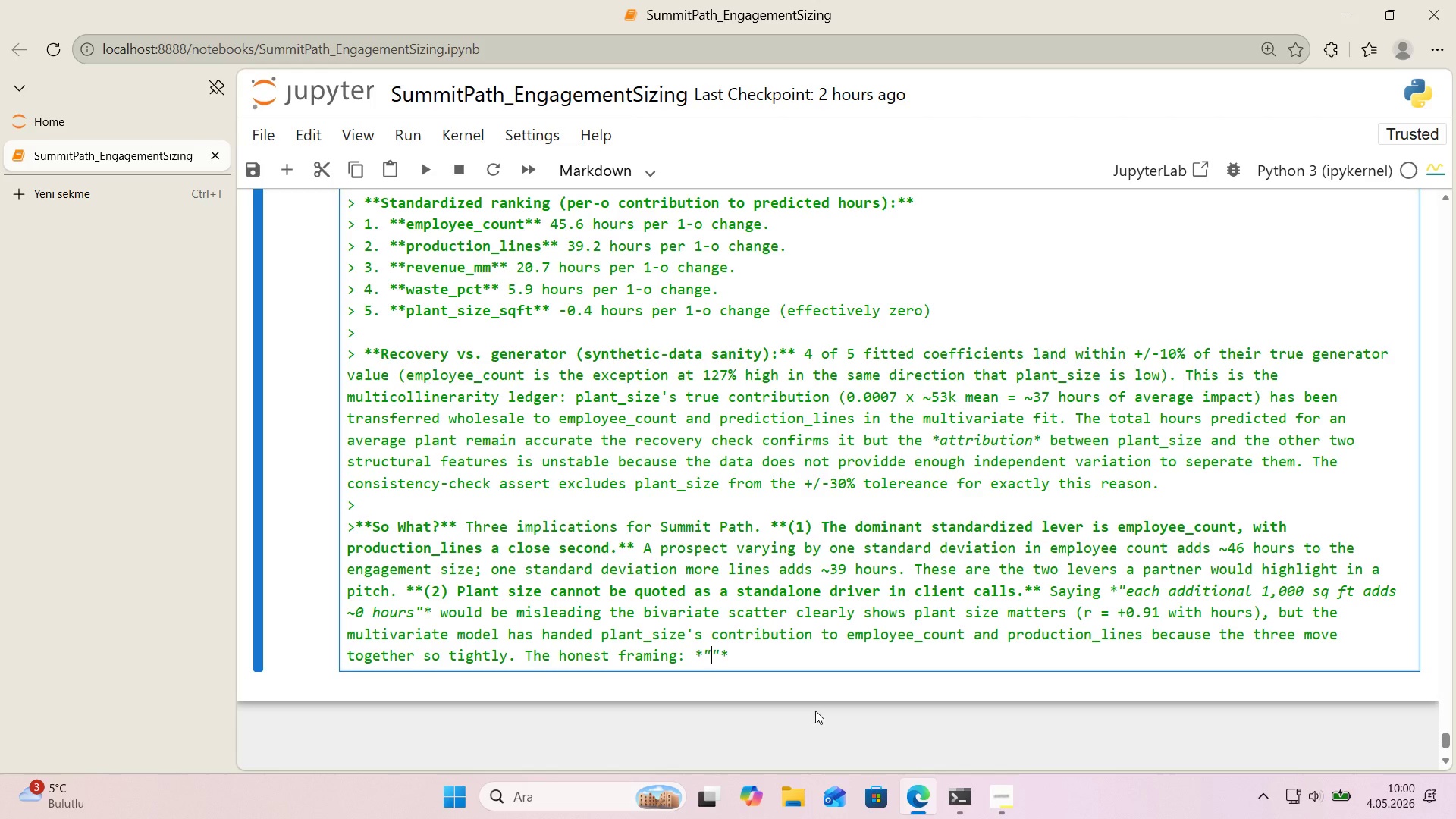 
type(plant_s)
key(Backspace)
key(Backspace)
type( s'ze, employee count, and l'ne count together dr've eg)
key(Backspace)
type(ngagement s'ze< 'n our model, headcount)
 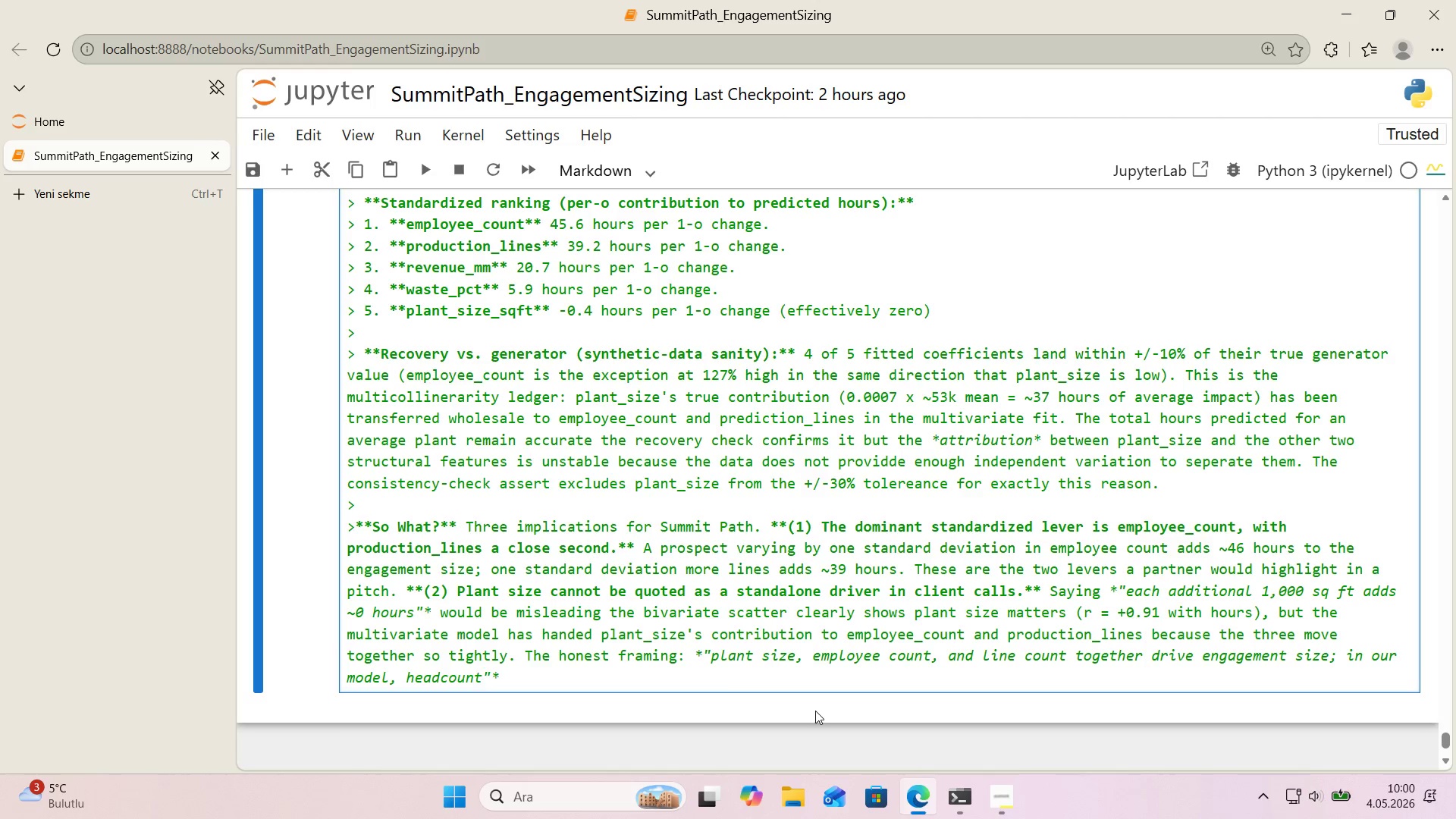 
wait(48.84)
 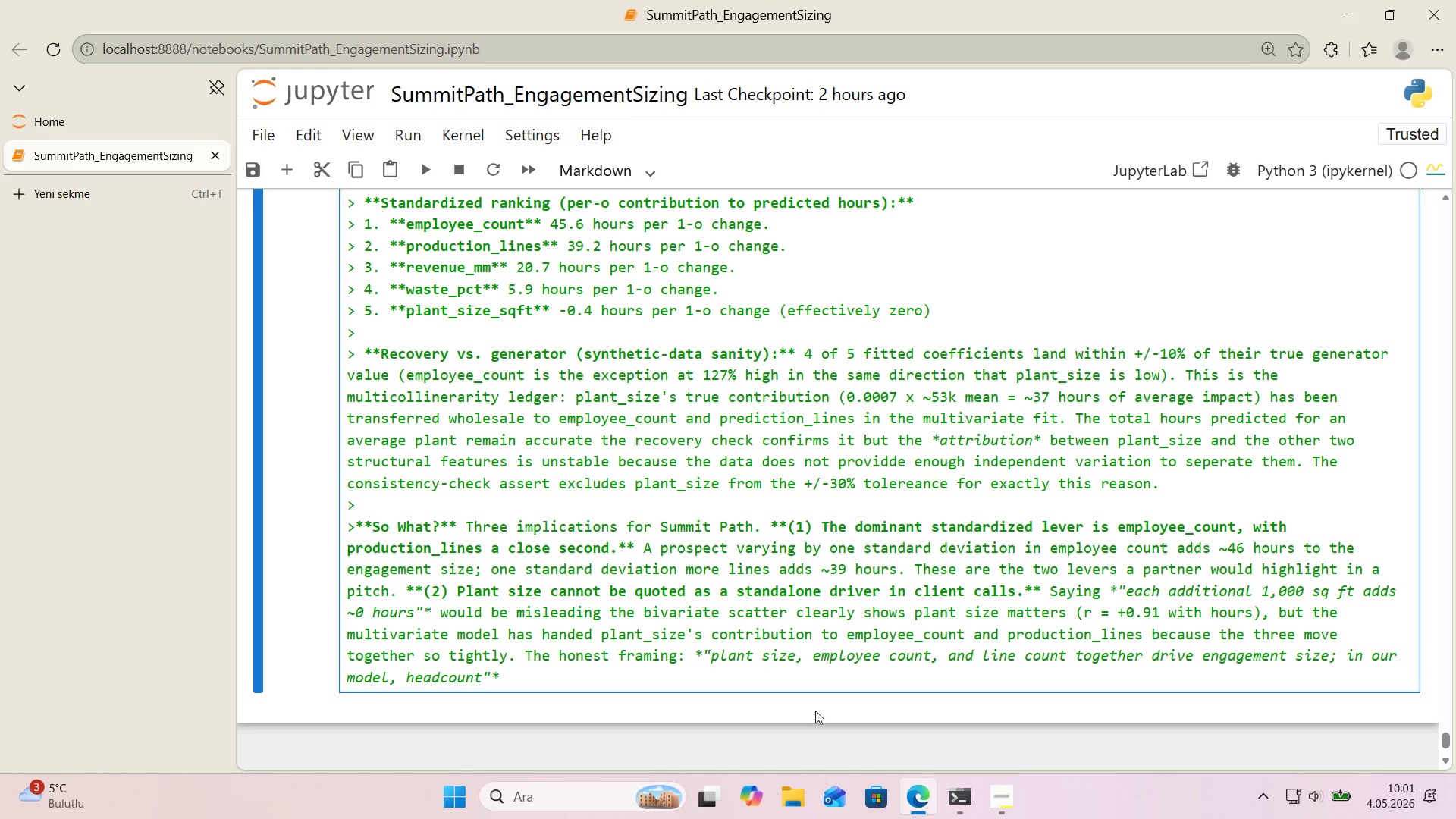 
type( )
key(Backspace)
type( and l'ne count carry)
 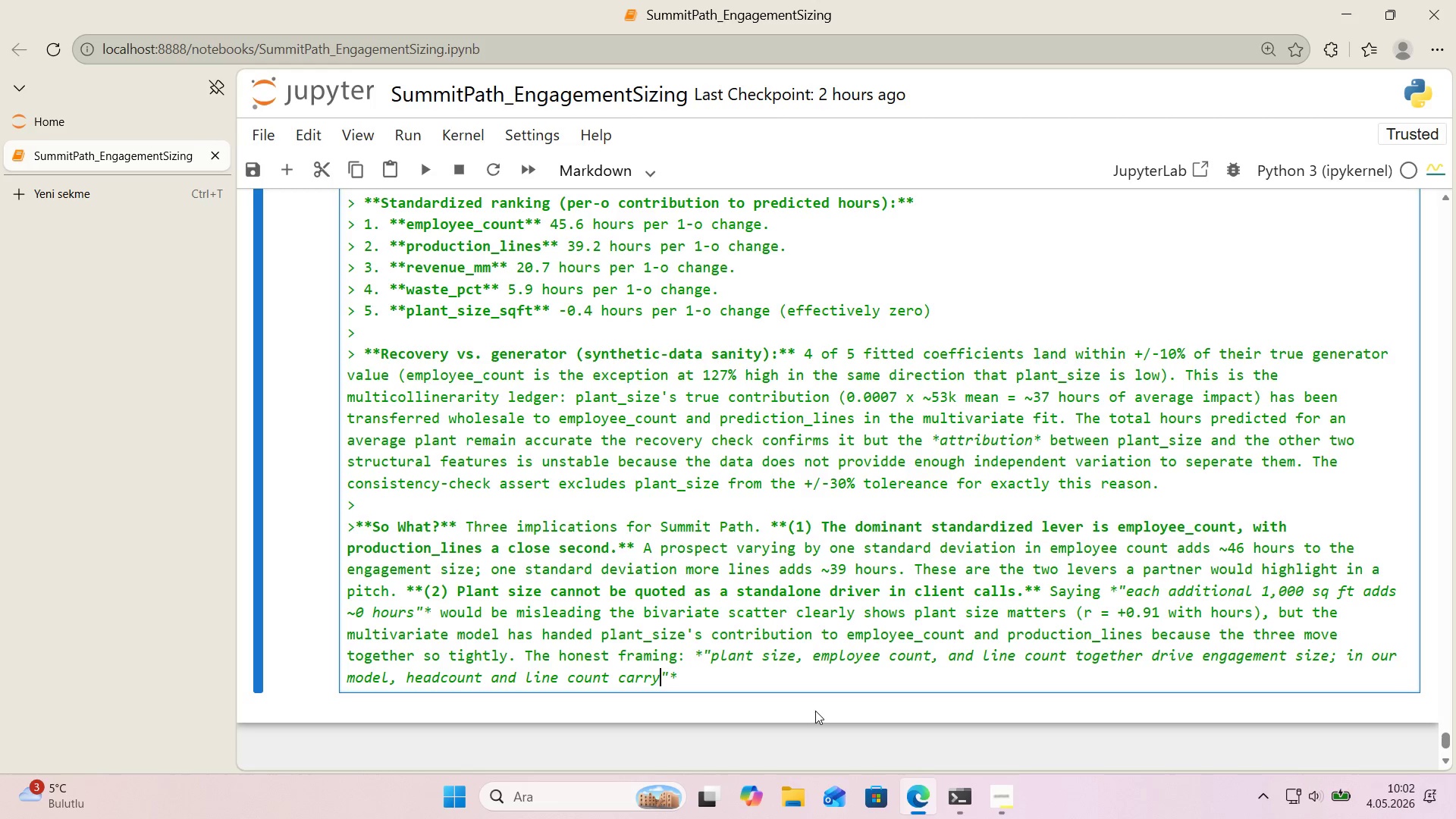 
wait(31.59)
 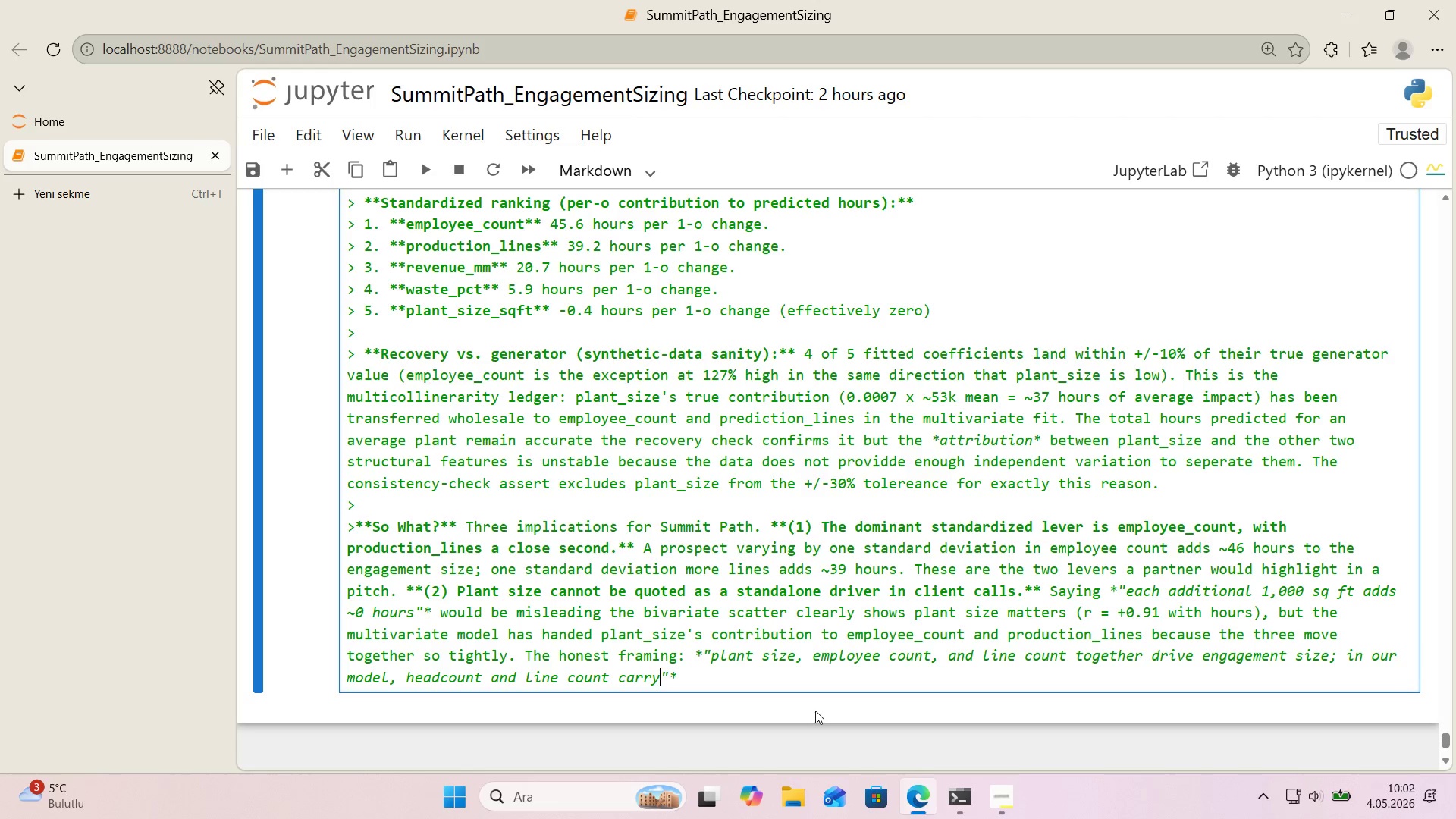 
type( the per-un't attr'but'on.)
 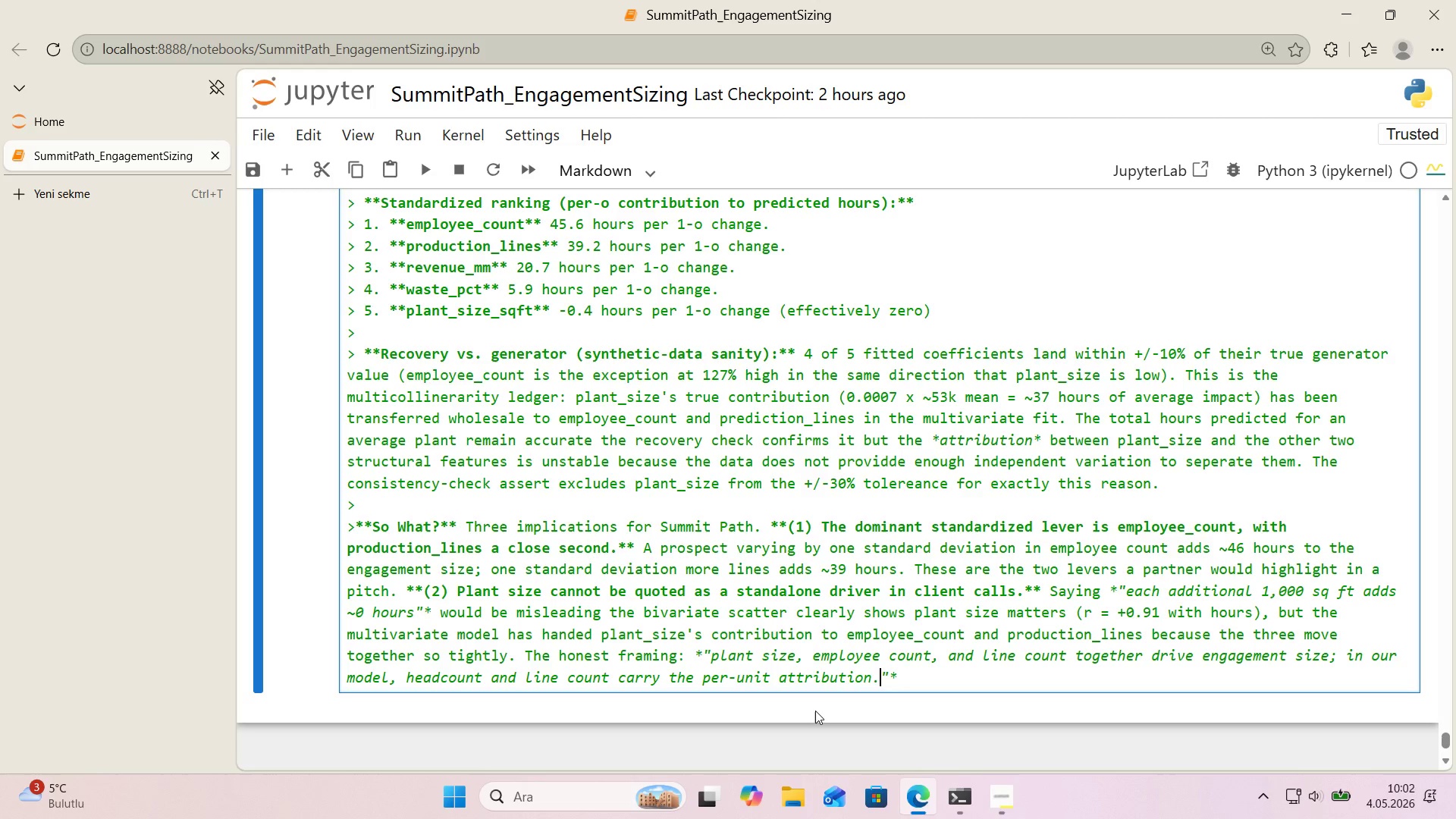 
key(ArrowRight)
 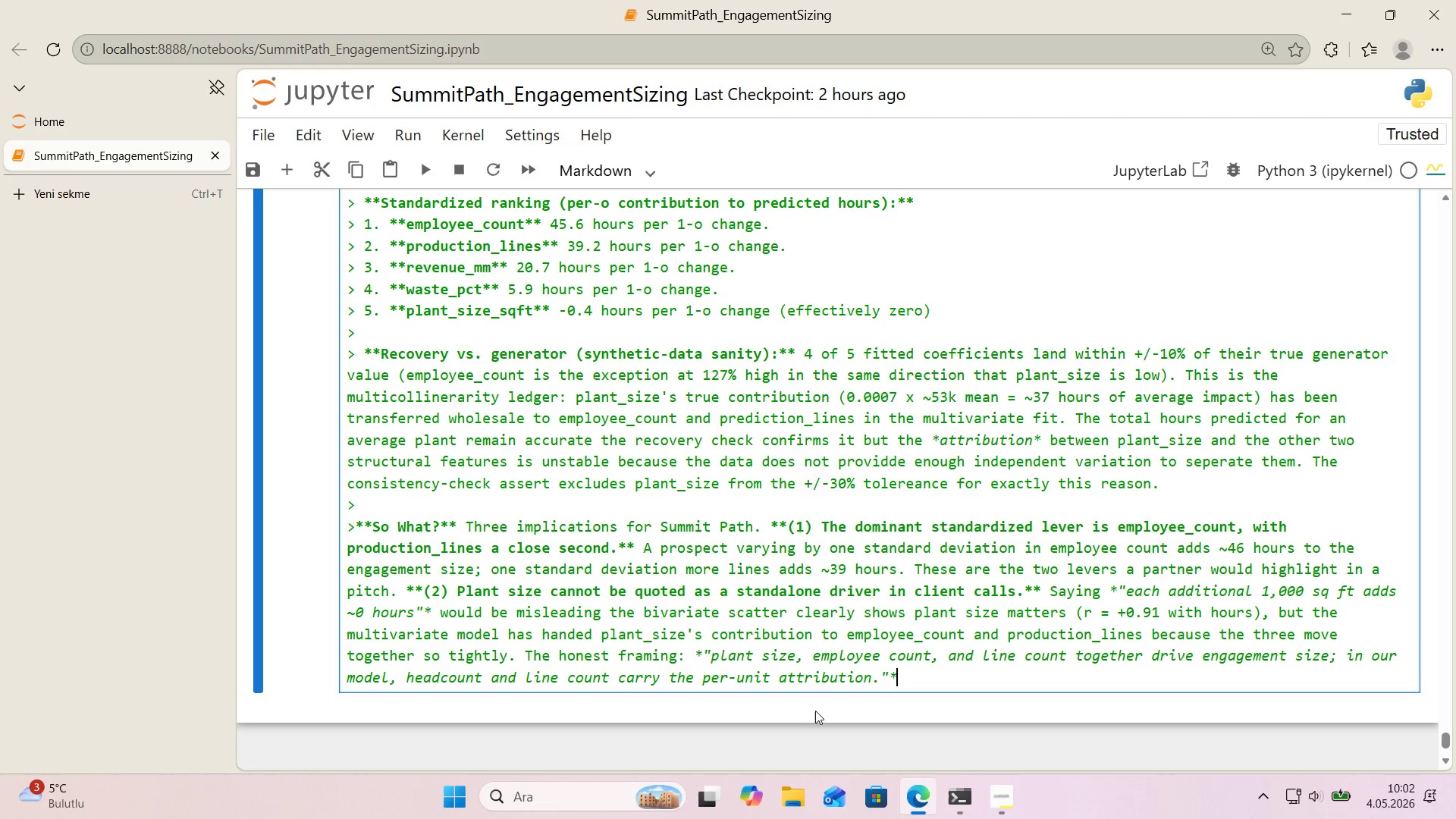 
key(ArrowRight)
 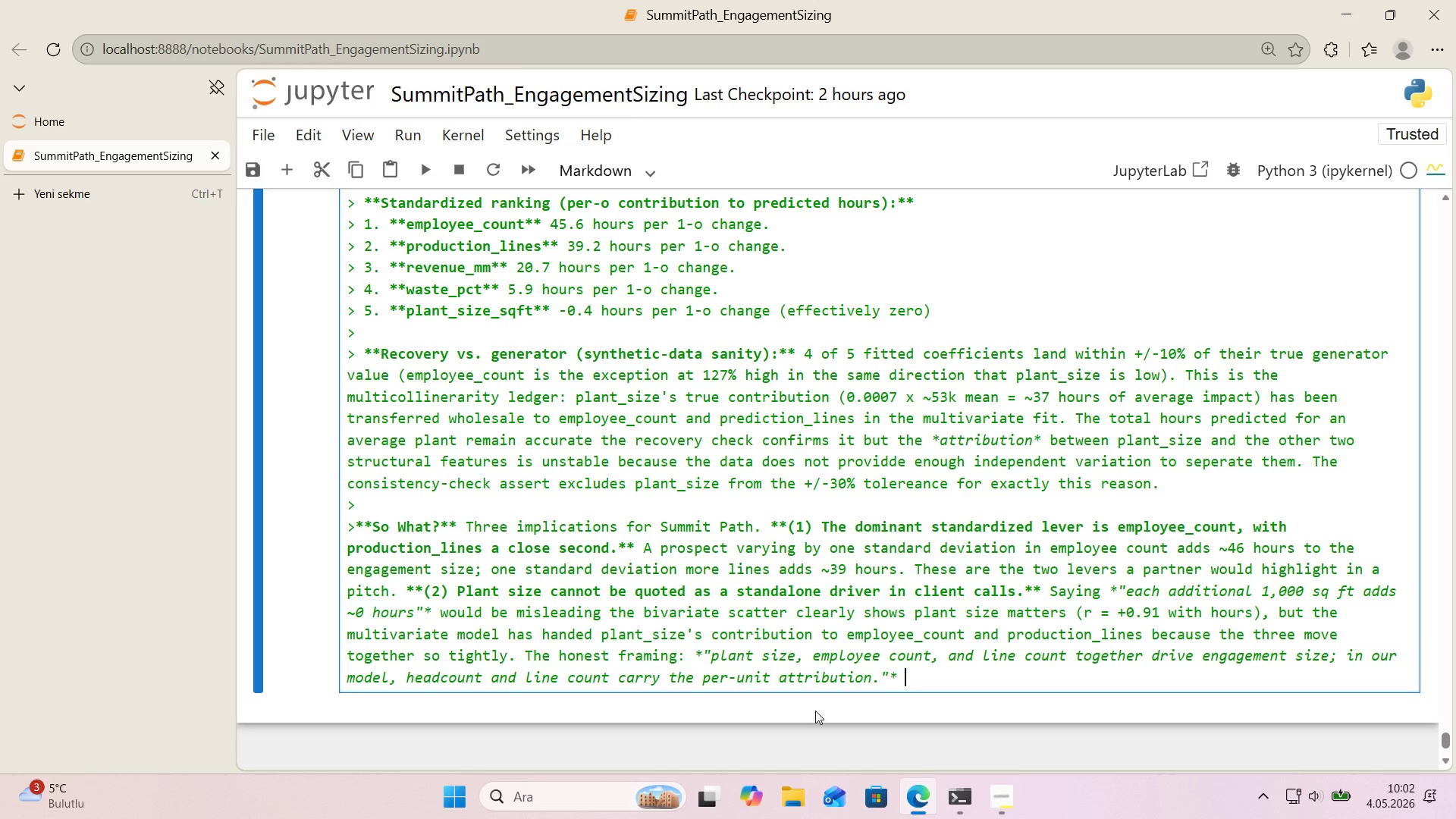 
type( ***()
 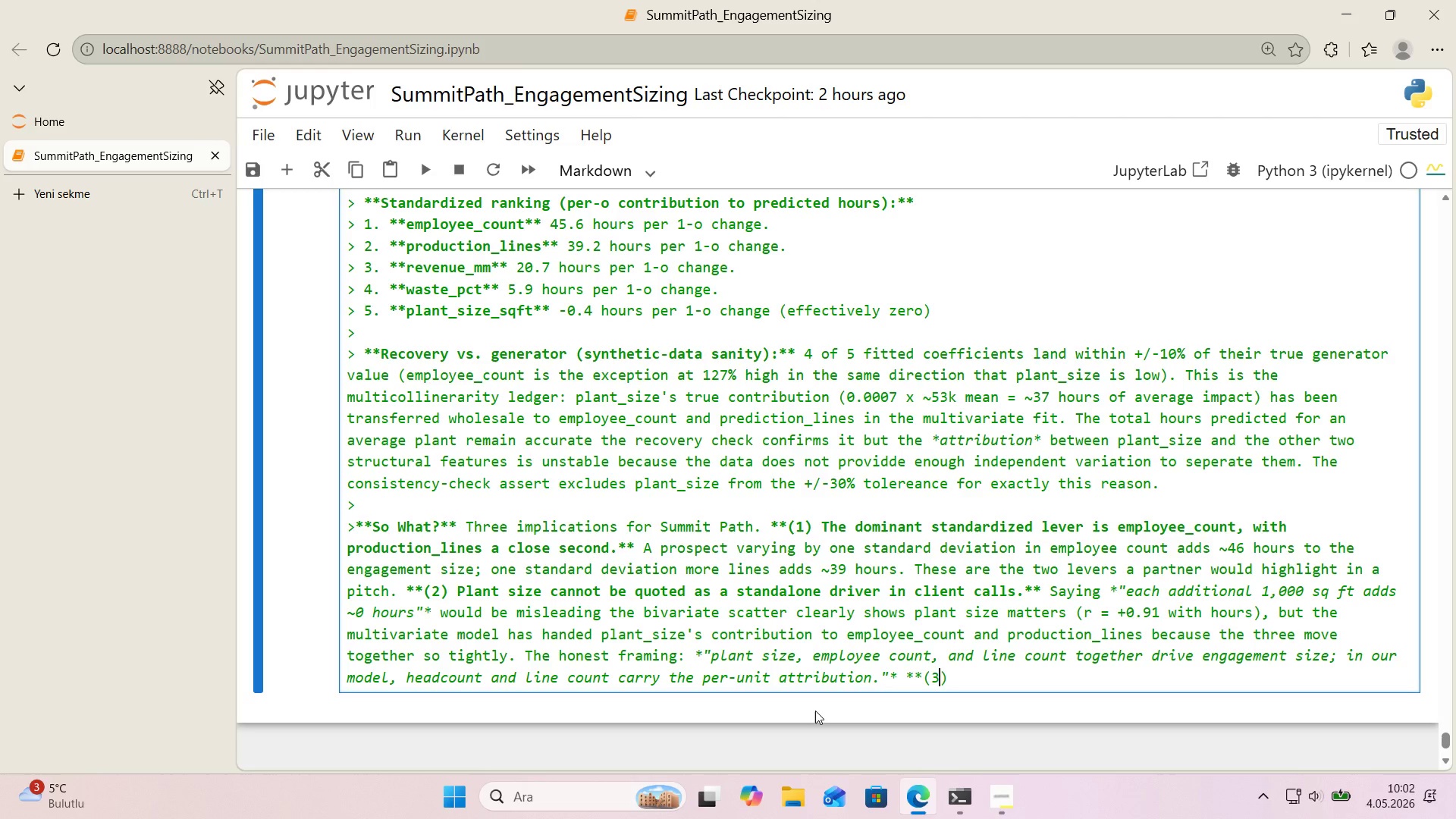 
 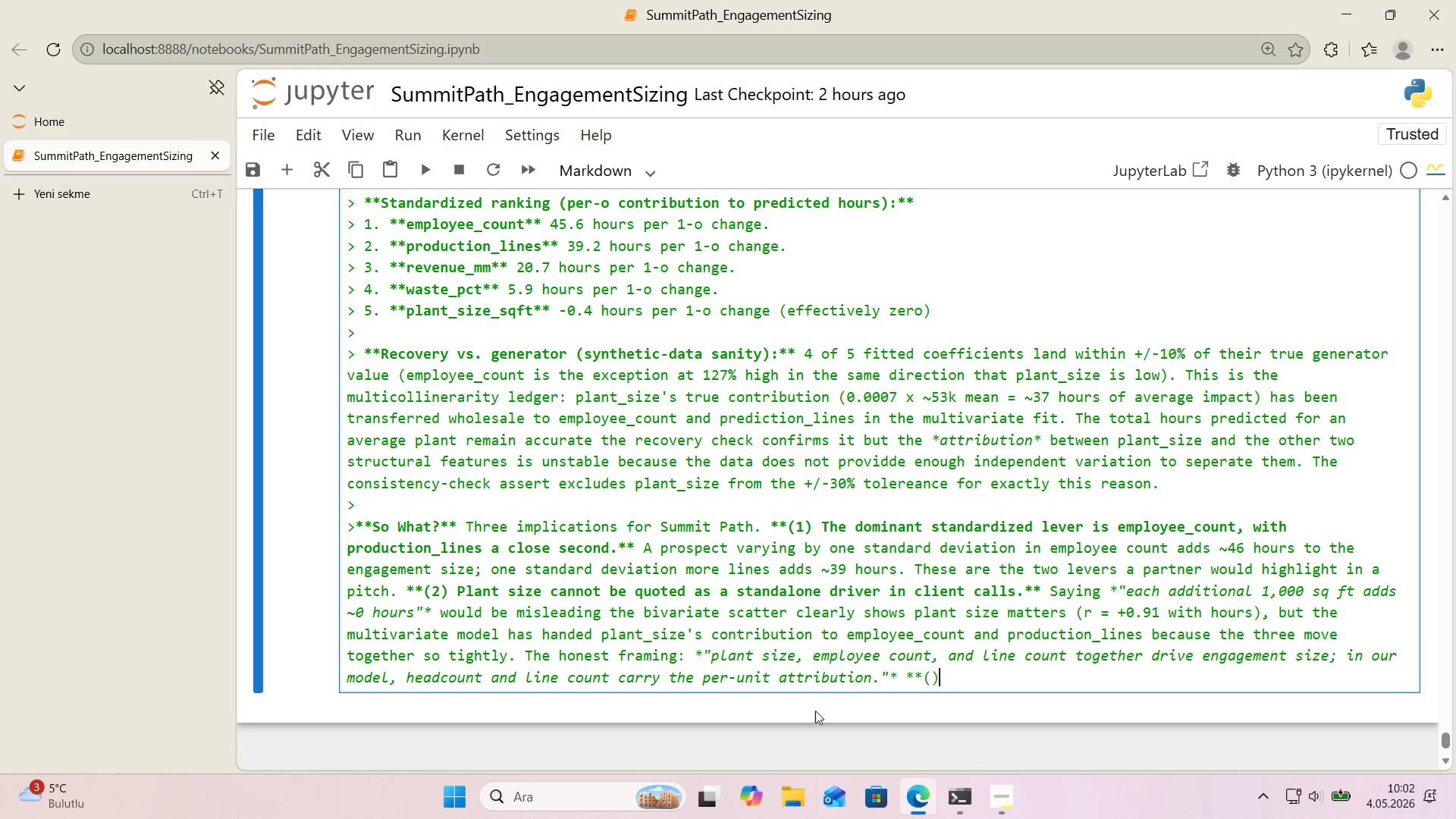 
key(ArrowLeft)
 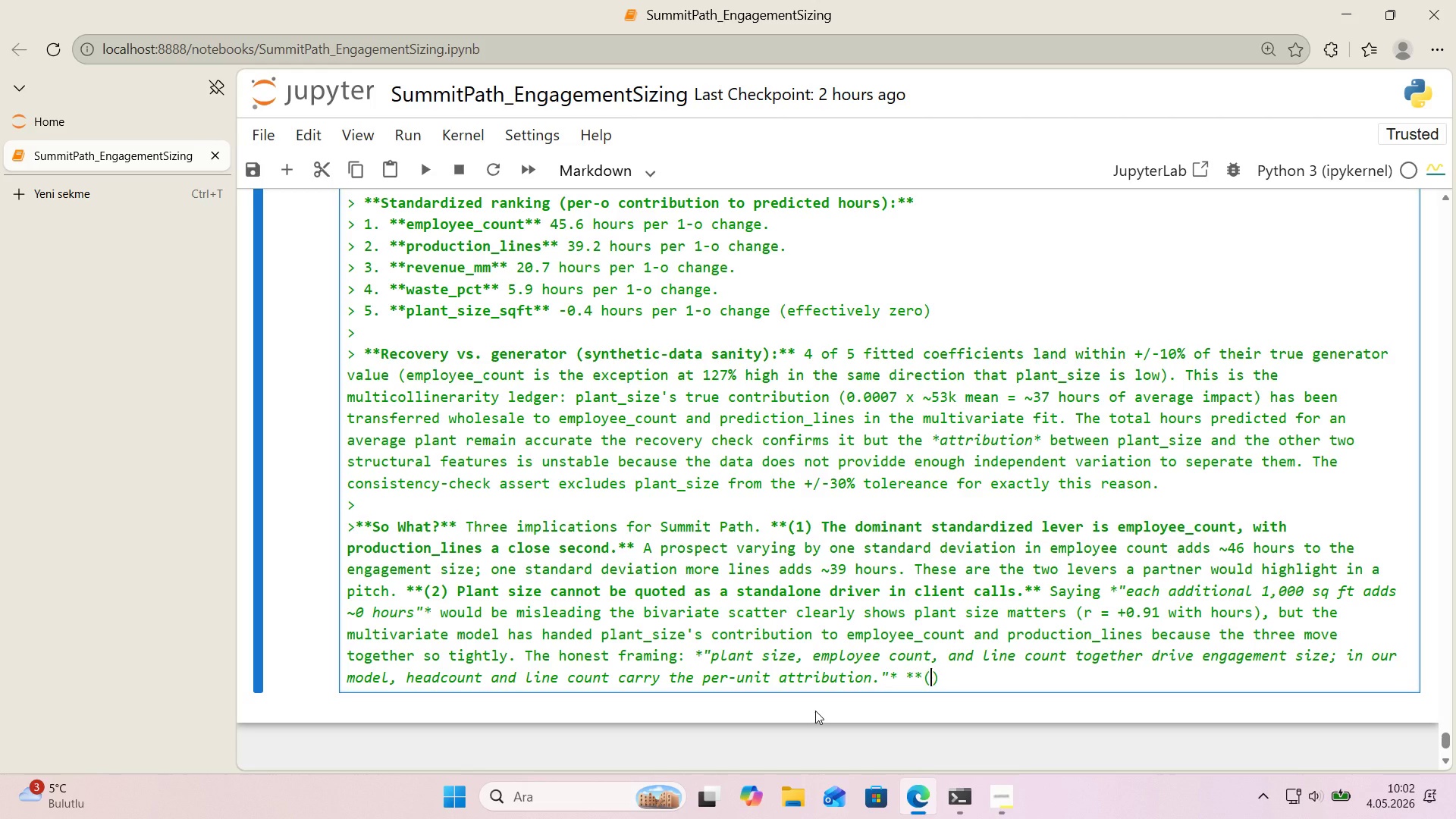 
key(3)
 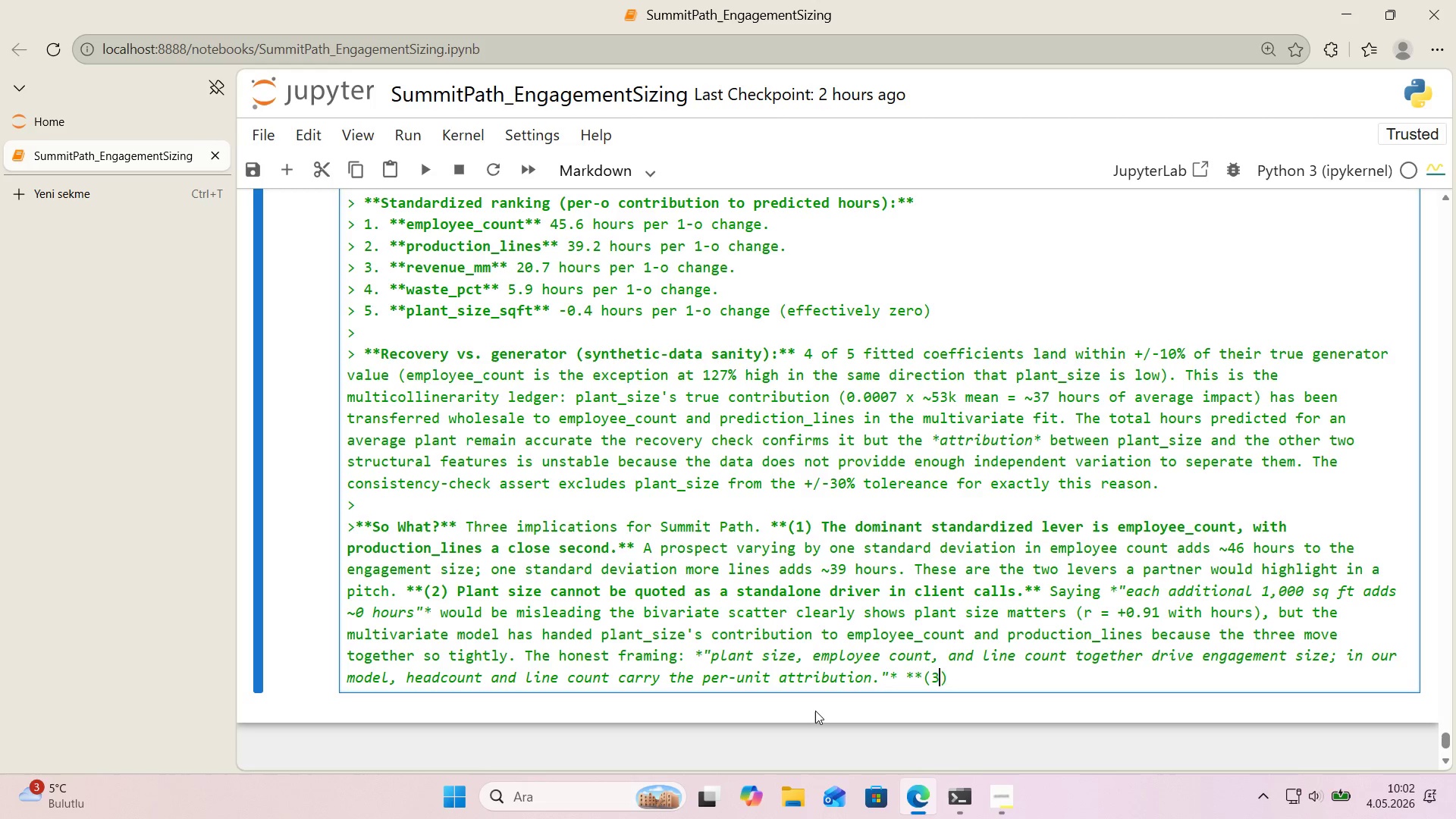 
key(ArrowRight)
 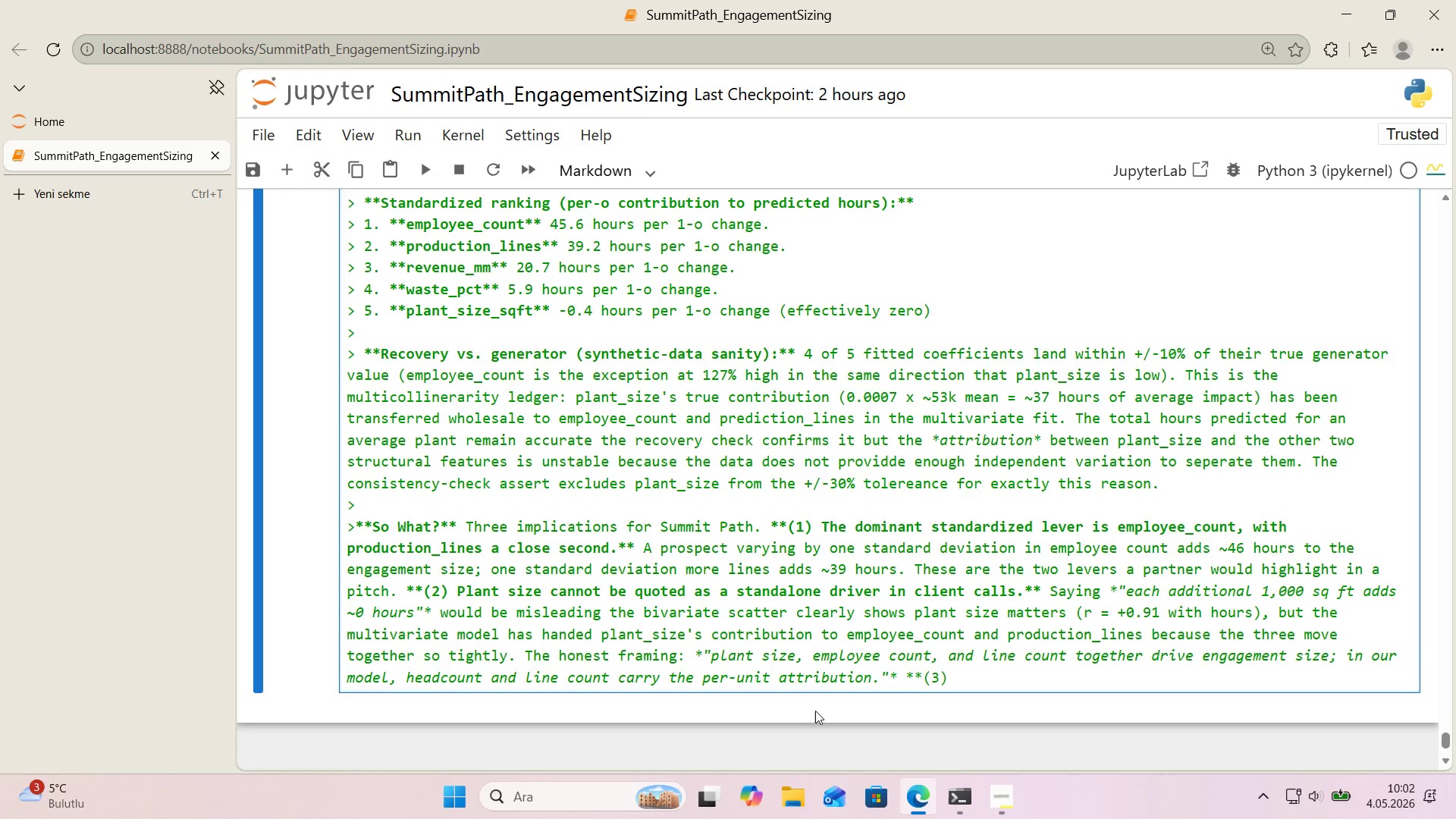 
key(Space)
 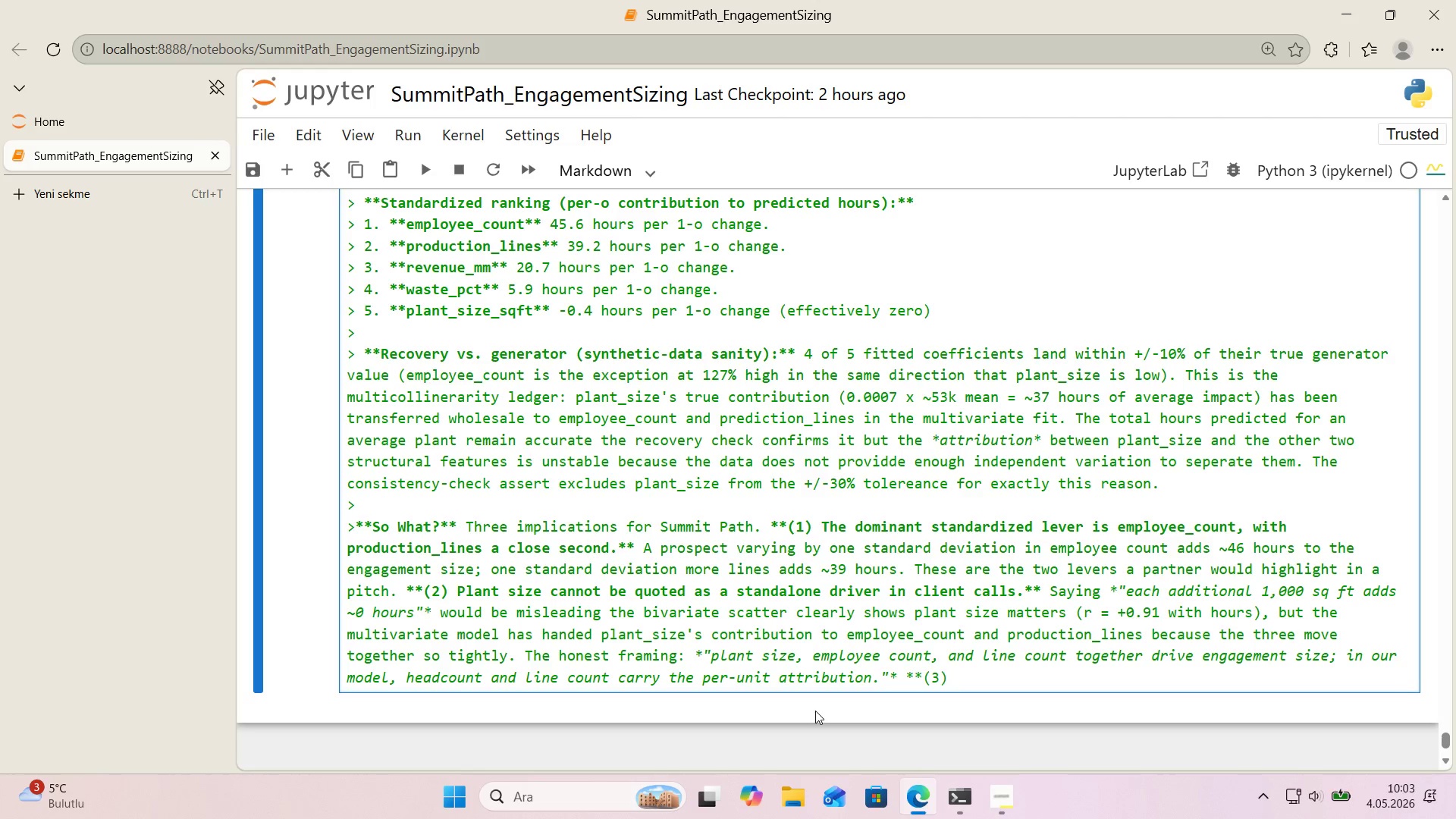 
wait(47.64)
 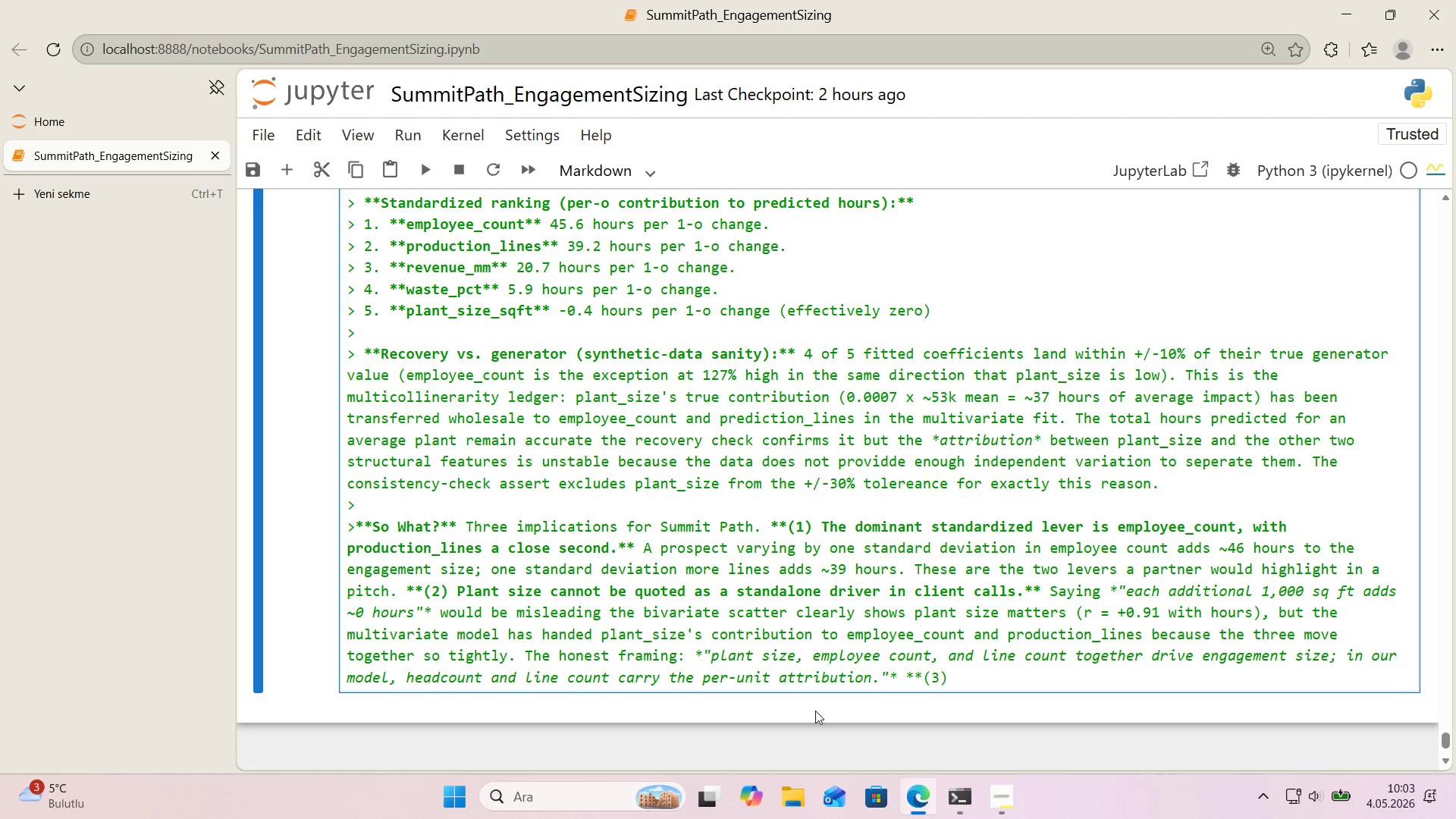 
scroll: coordinate [873, 576], scroll_direction: up, amount: 1.0
 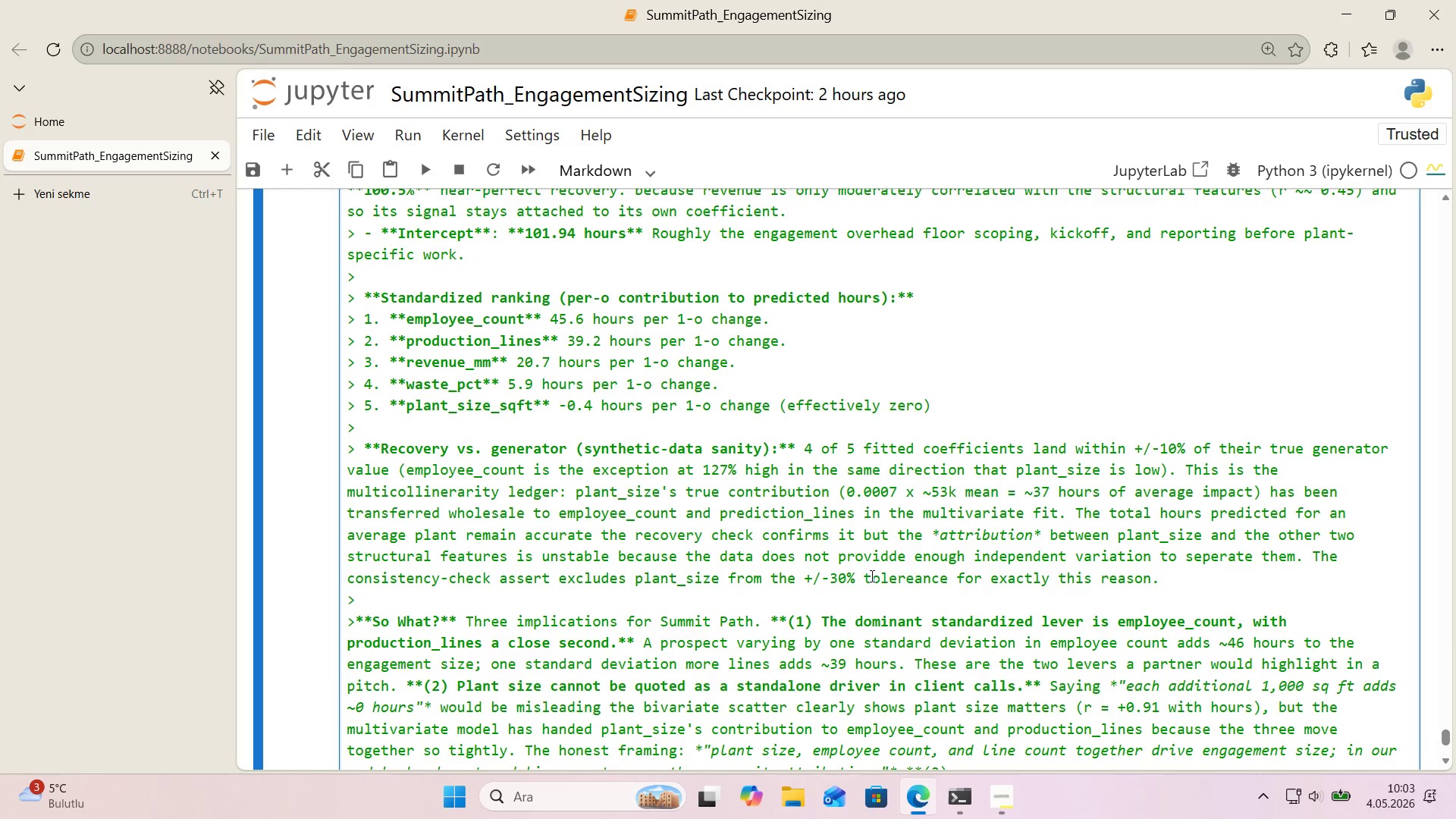 
scroll: coordinate [871, 576], scroll_direction: down, amount: 1.0
 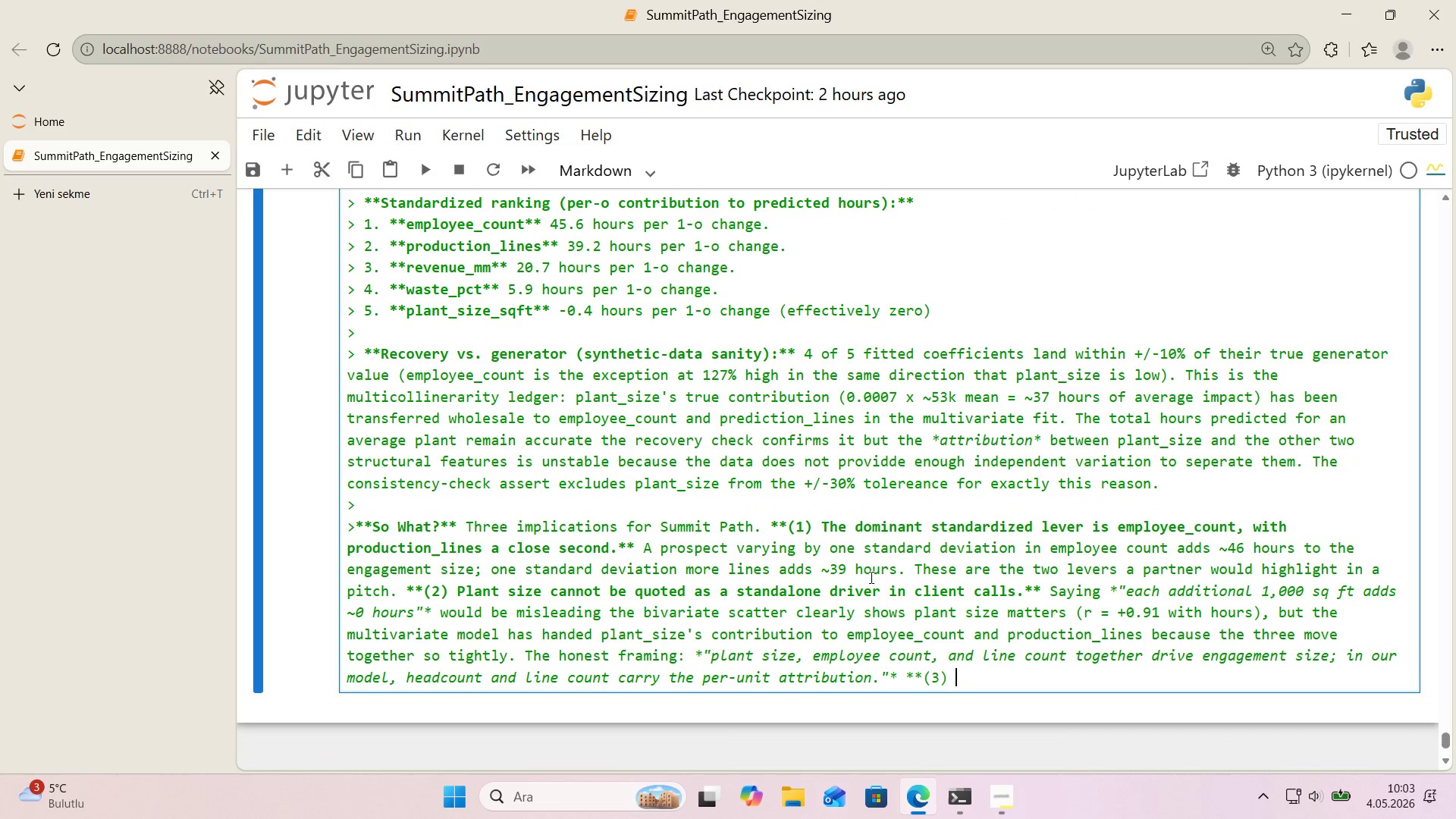 
left_click_drag(start_coordinate=[952, 683], to_coordinate=[464, 532])
 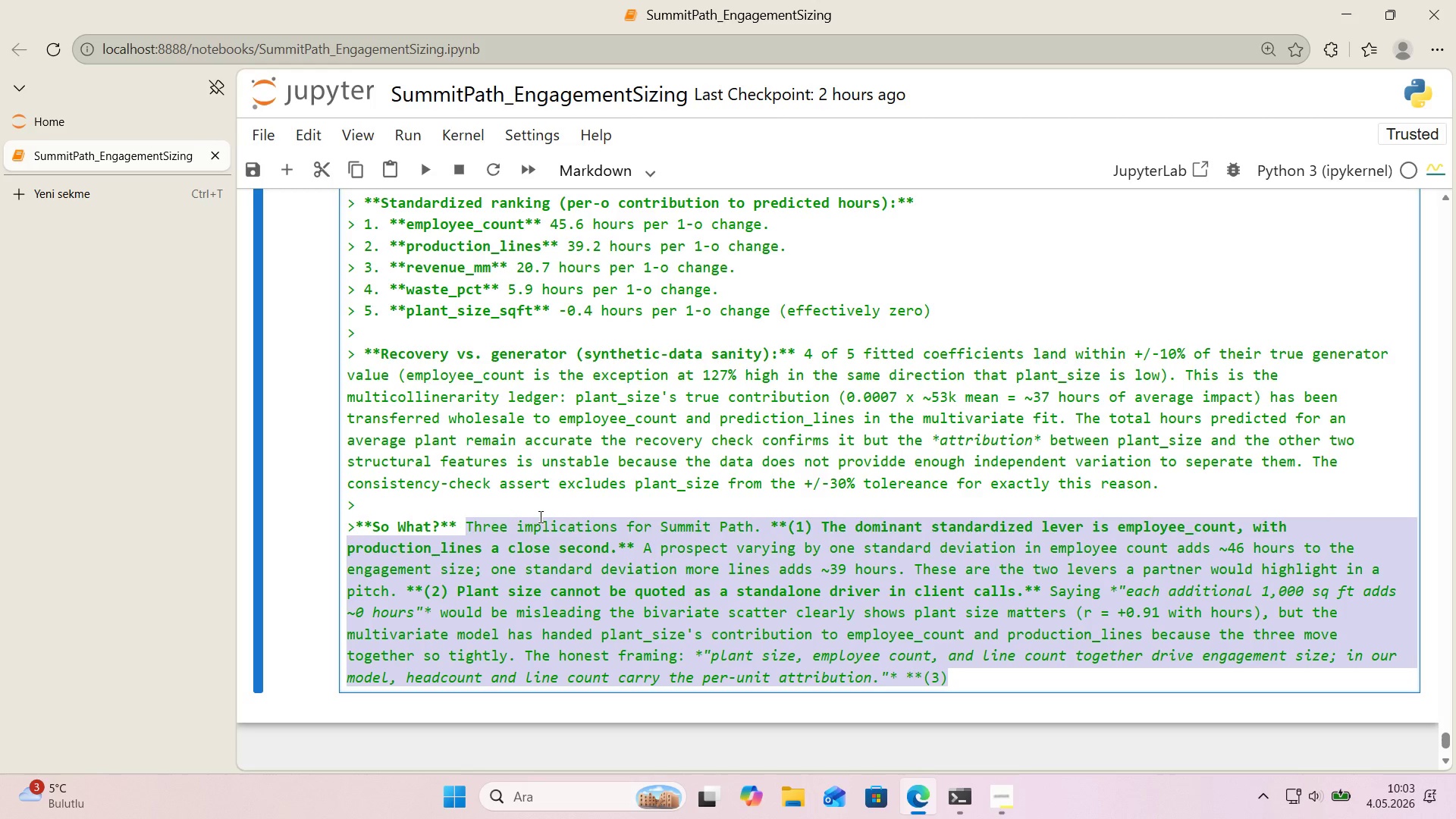 
wait(5.81)
 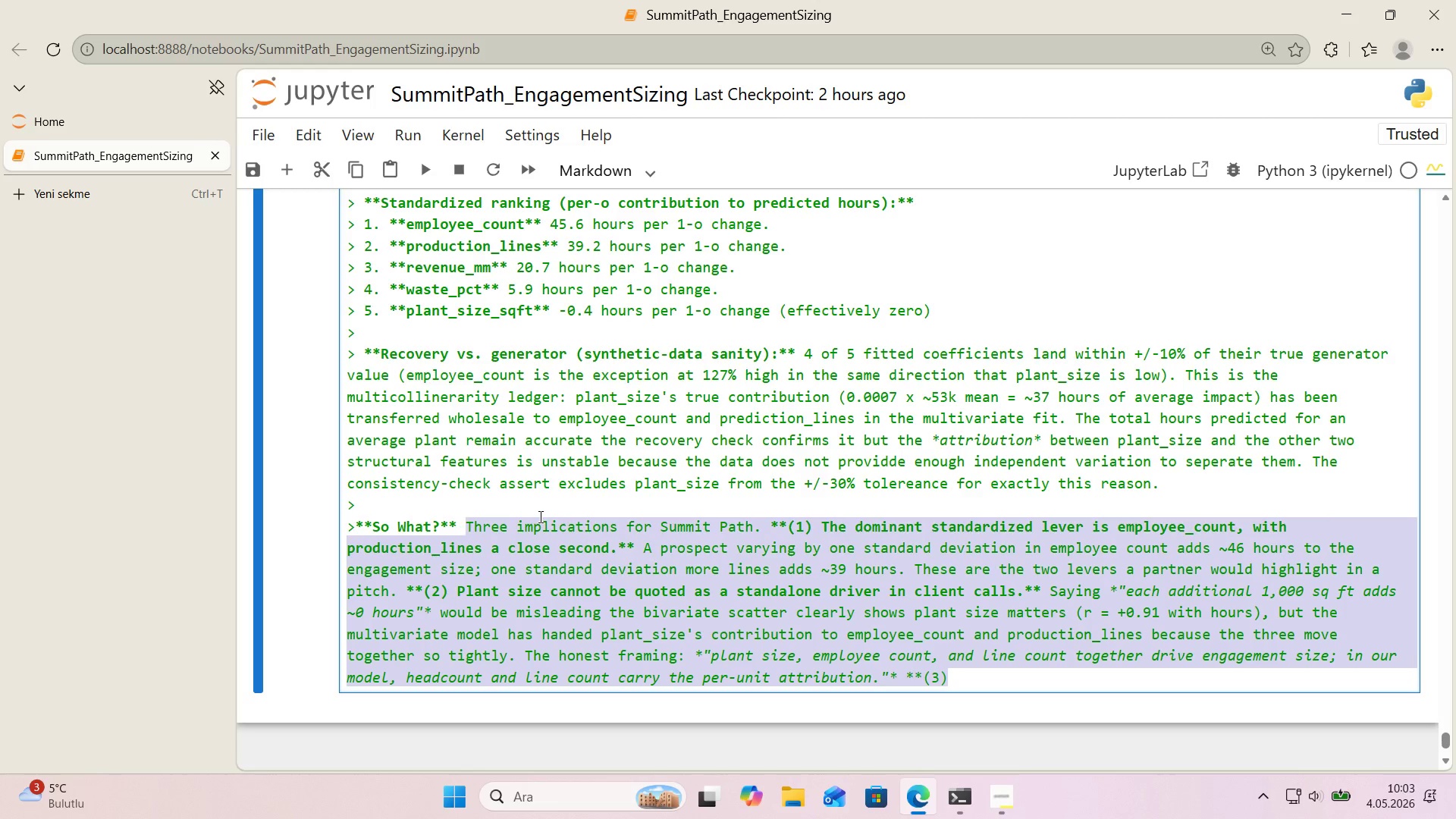 
left_click([610, 513])
 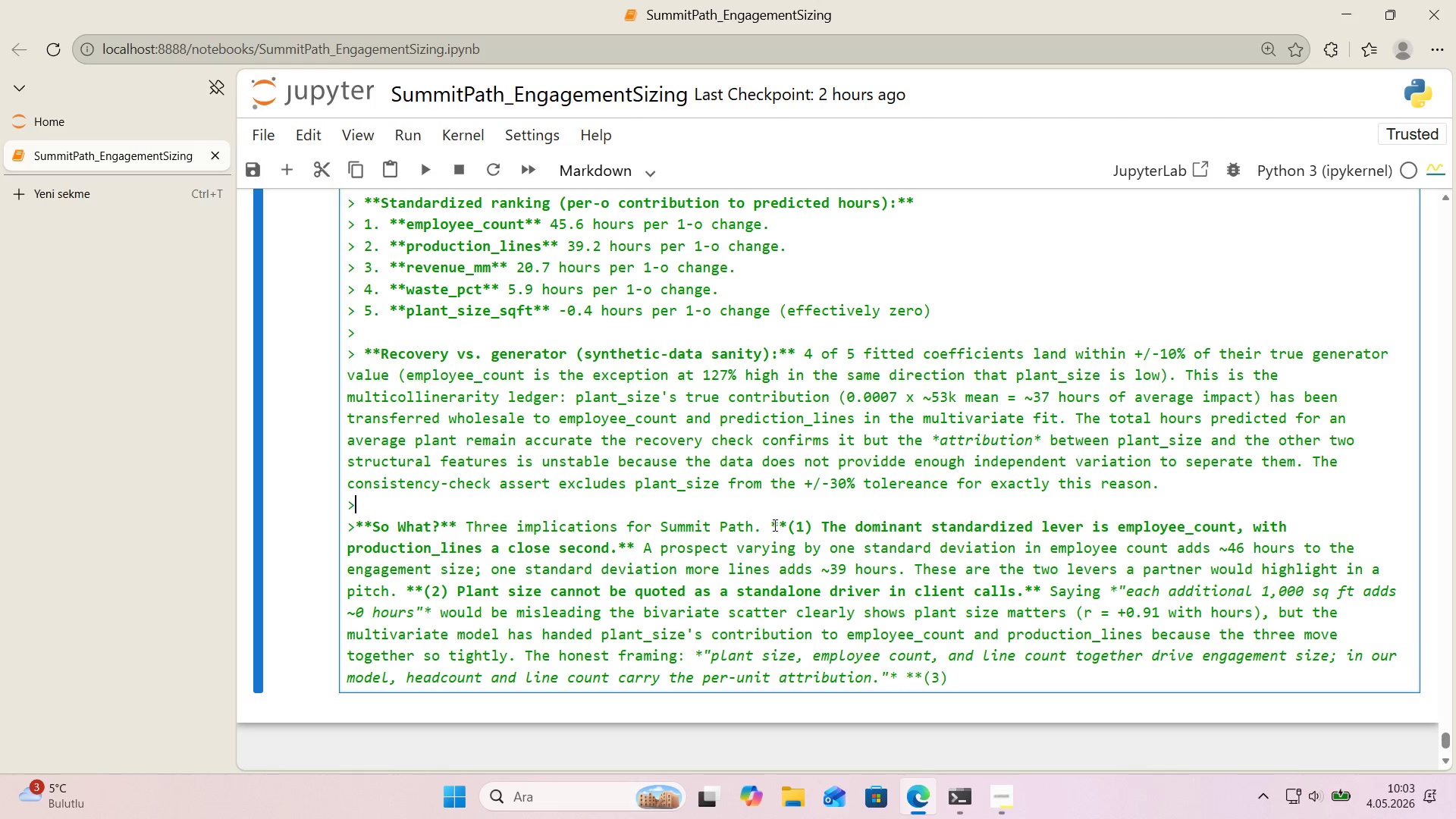 
left_click_drag(start_coordinate=[774, 525], to_coordinate=[468, 527])
 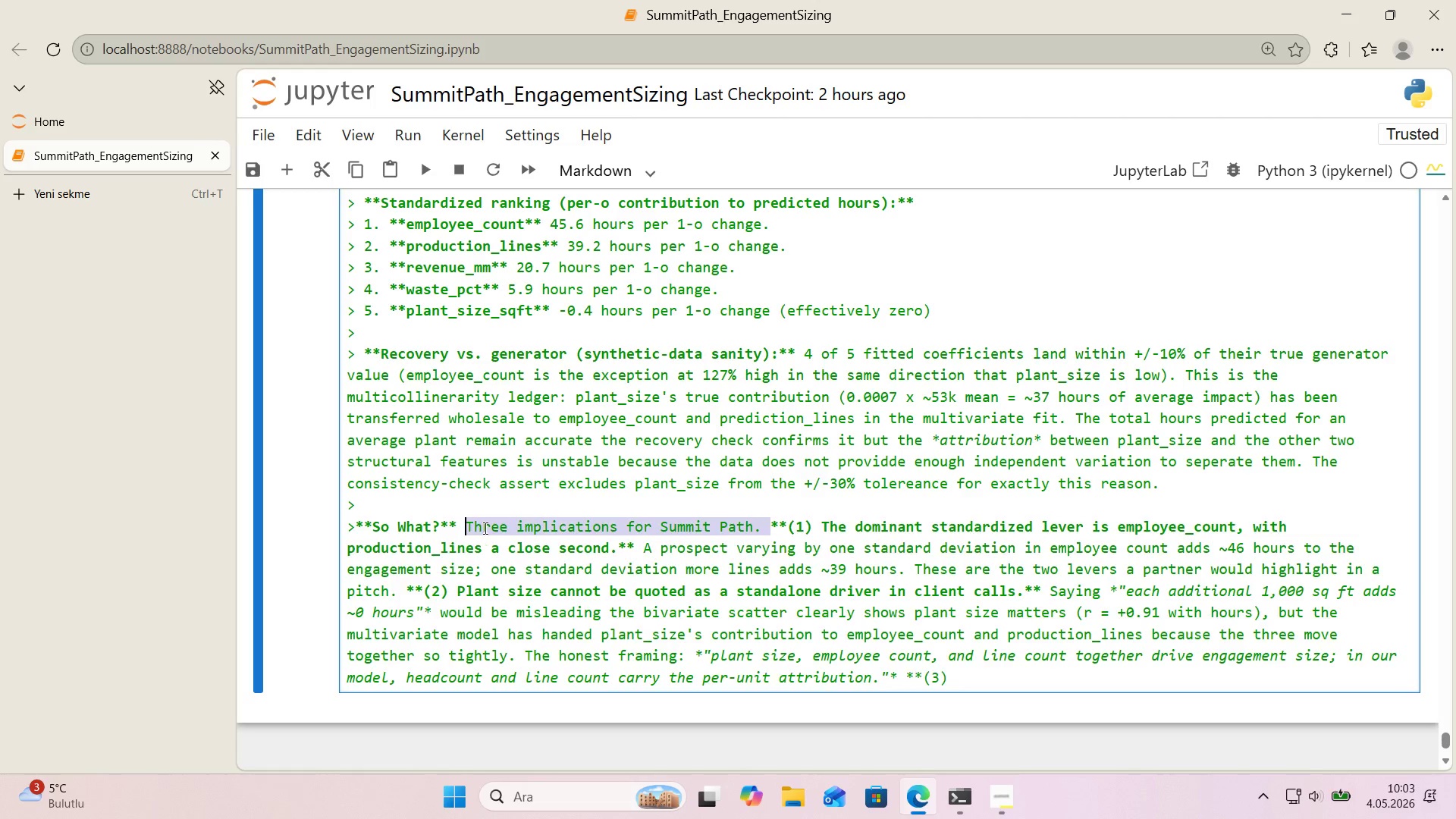 
key(Backspace)
 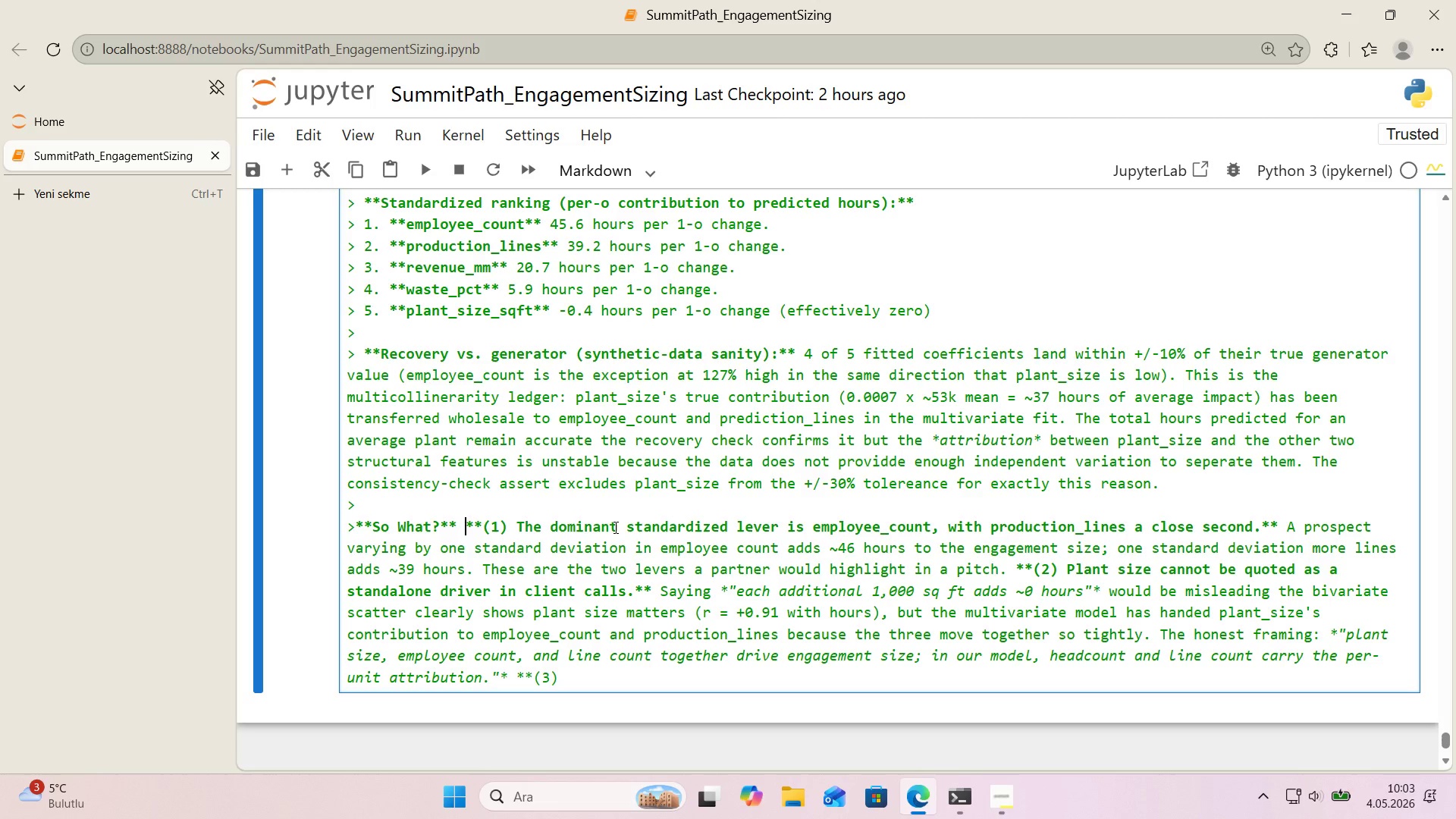 
left_click_drag(start_coordinate=[515, 526], to_coordinate=[579, 679])
 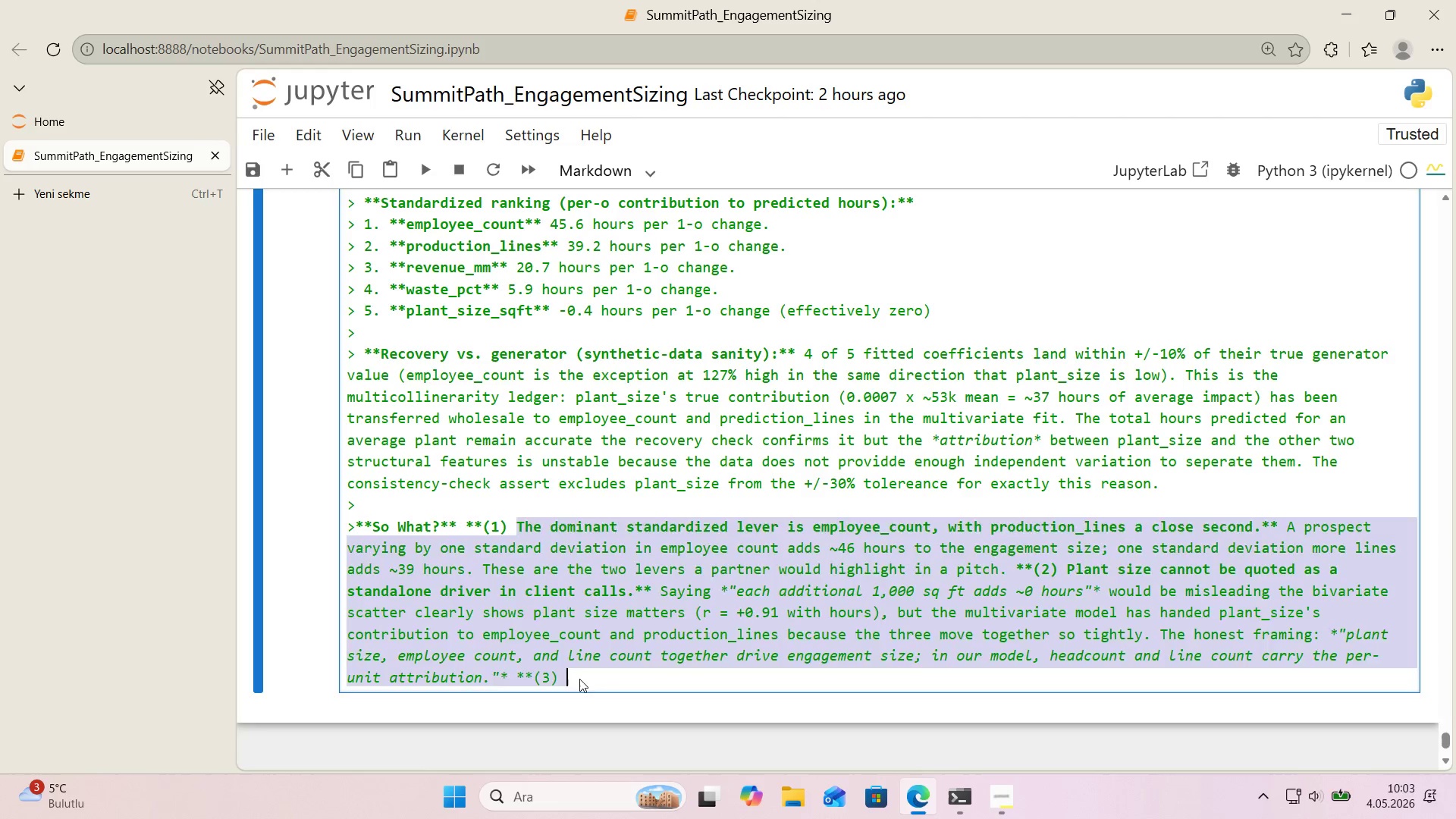 
key(Backspace)
key(Backspace)
key(Backspace)
key(Backspace)
key(Backspace)
key(Backspace)
key(Backspace)
key(Backspace)
type( **1)
key(Backspace)
type(*()
 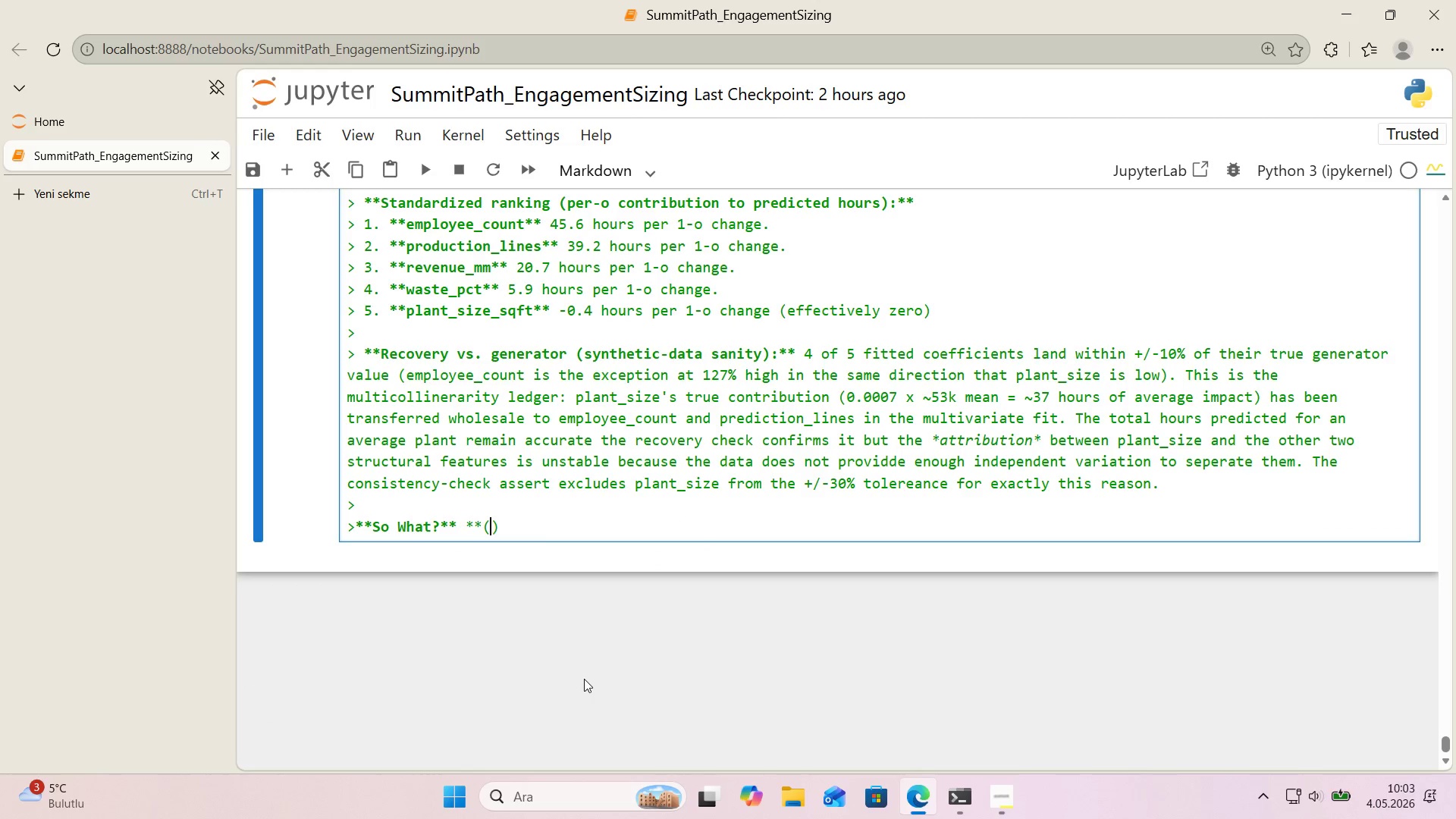 
key(ArrowLeft)
 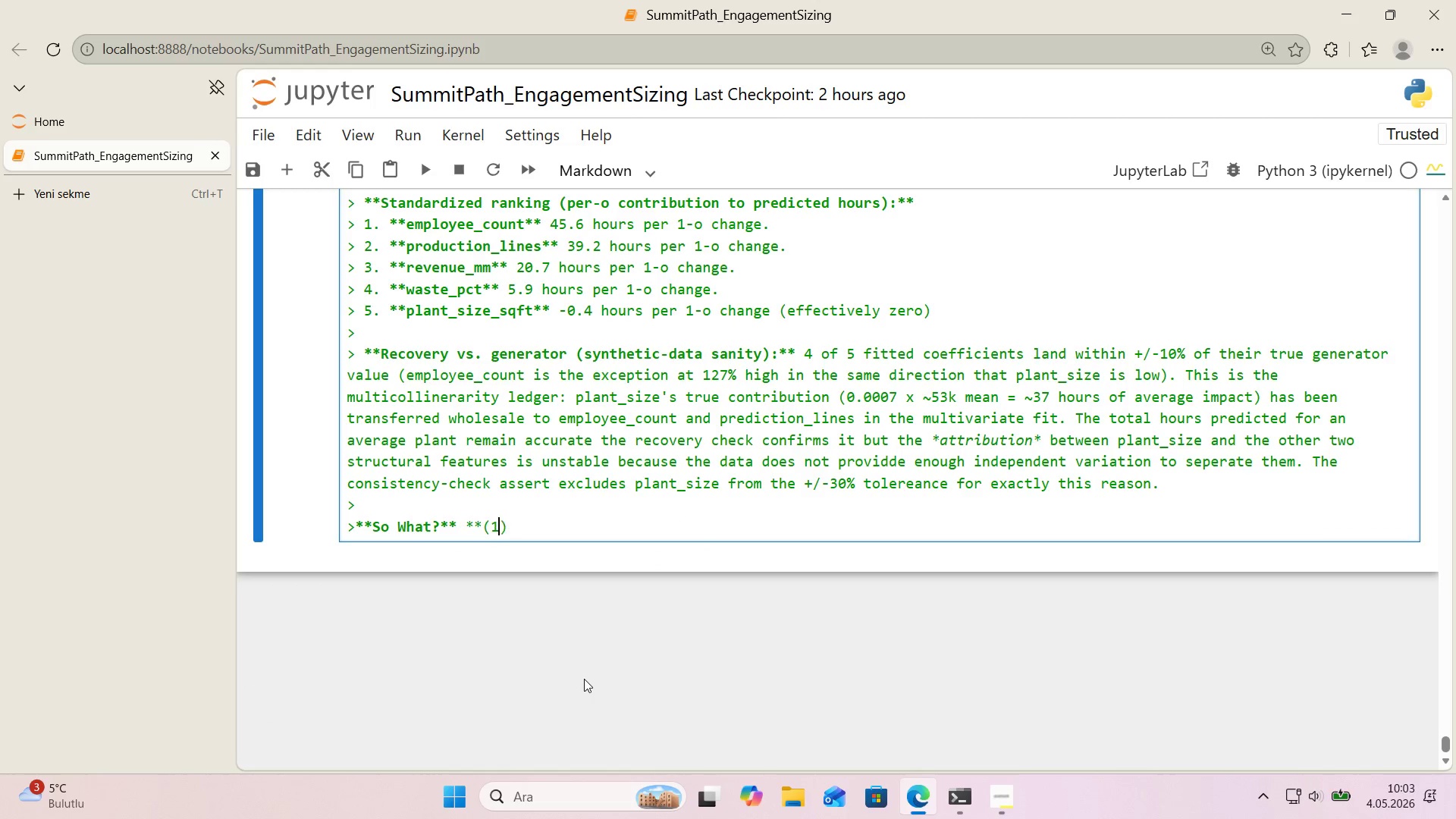 
key(1)
 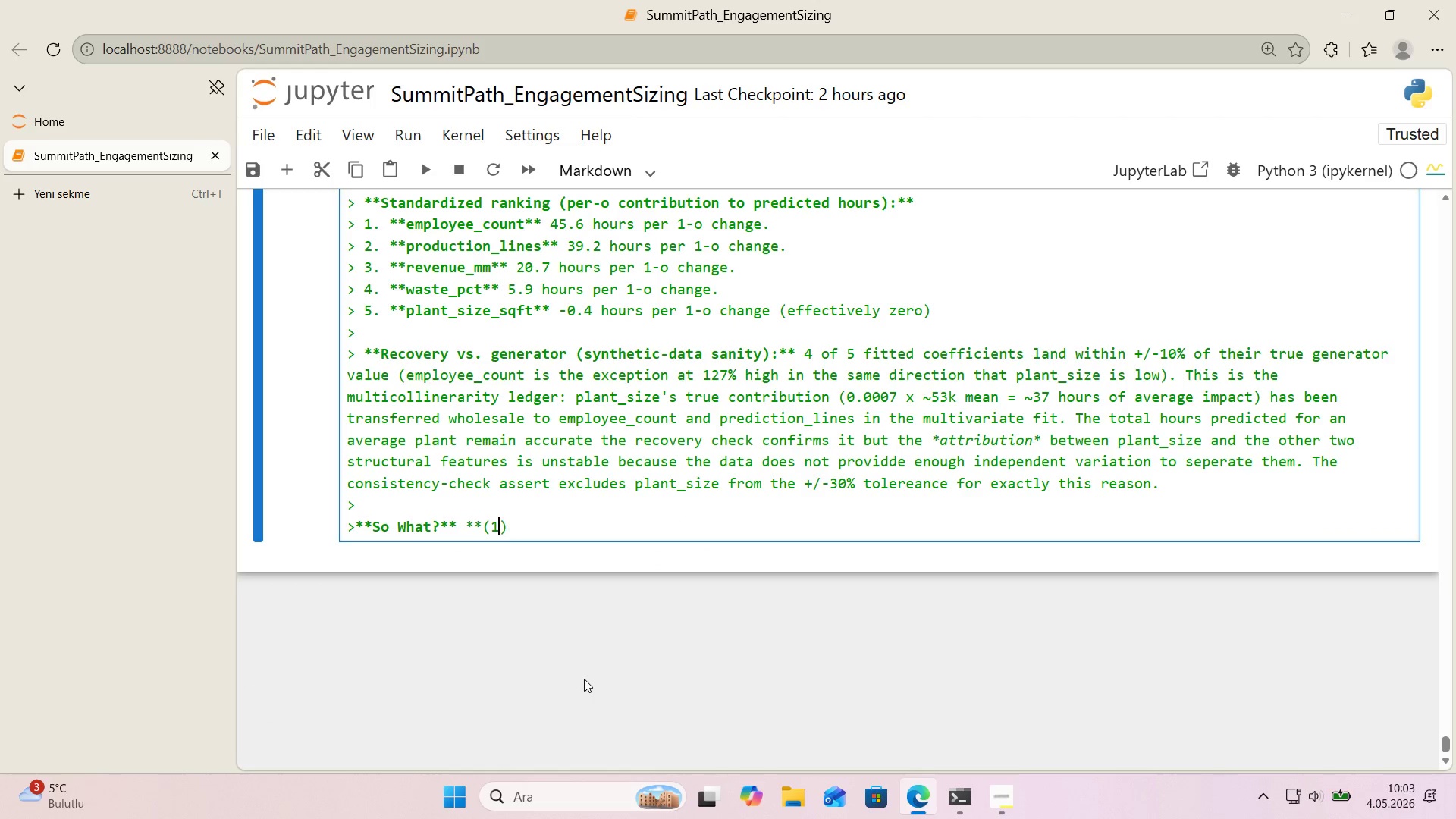 
key(ArrowRight)
 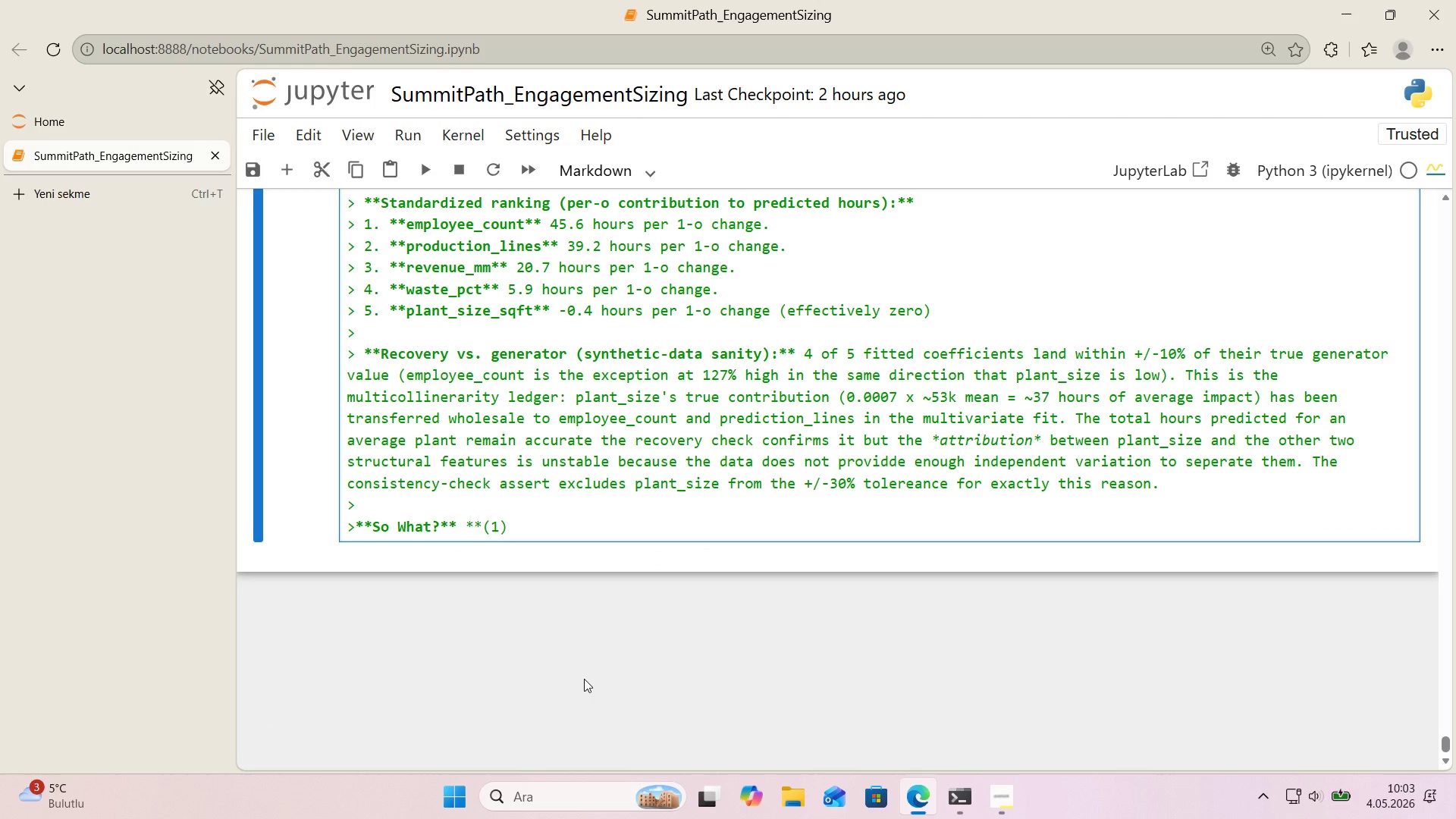 
type(** The dom'nant per-)
 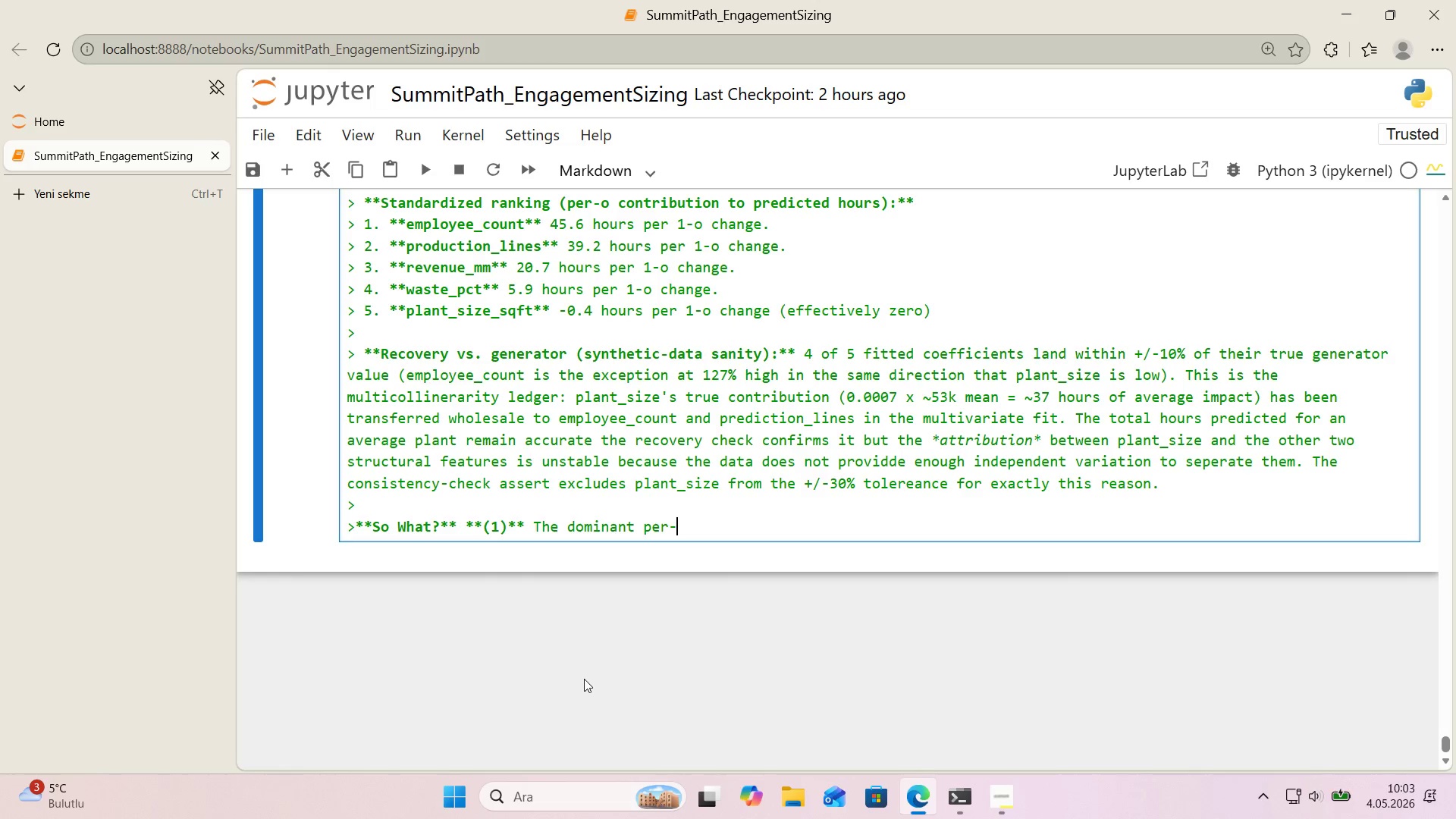 
scroll: coordinate [587, 662], scroll_direction: up, amount: 1.0
 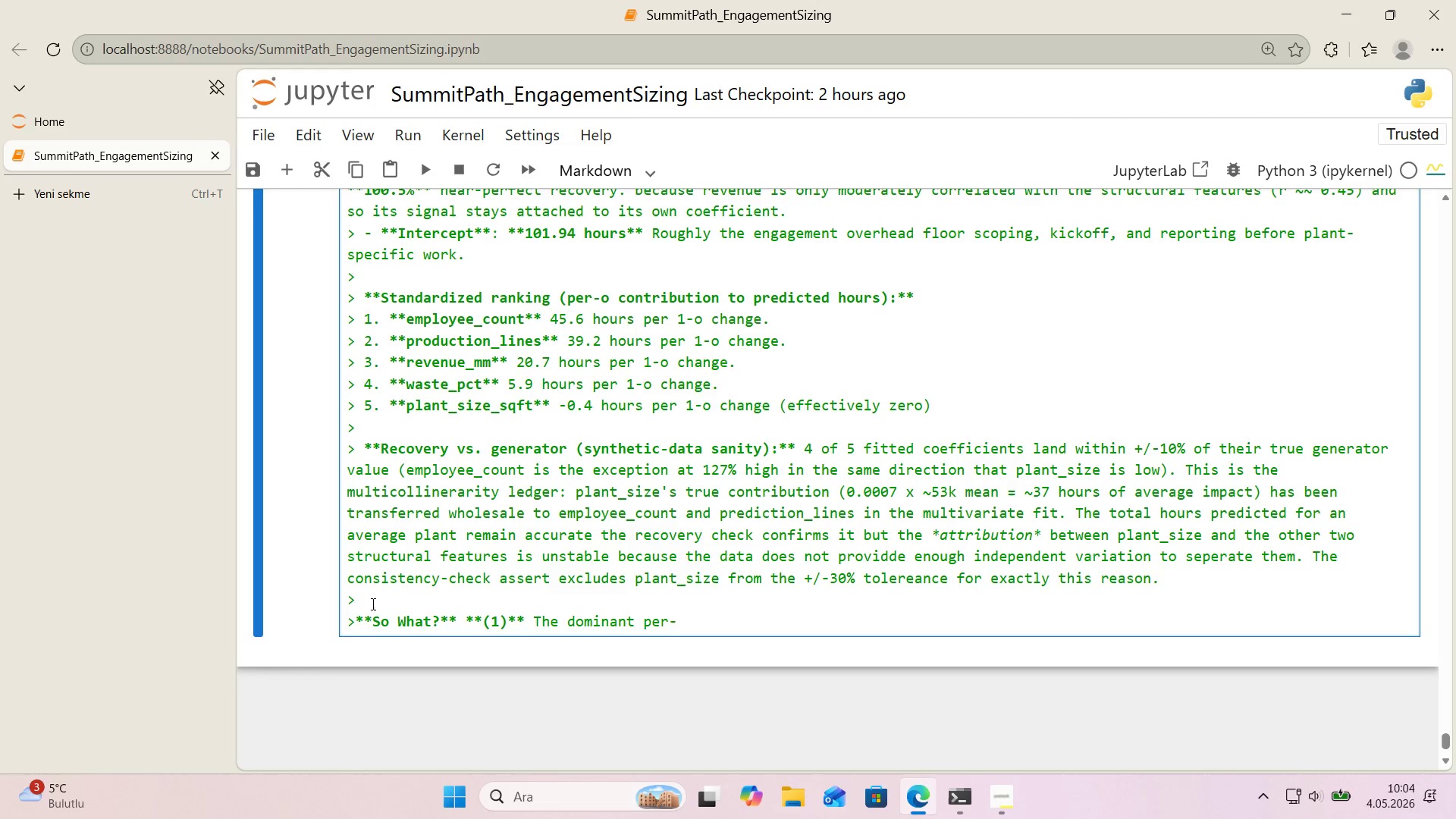 
wait(5.15)
 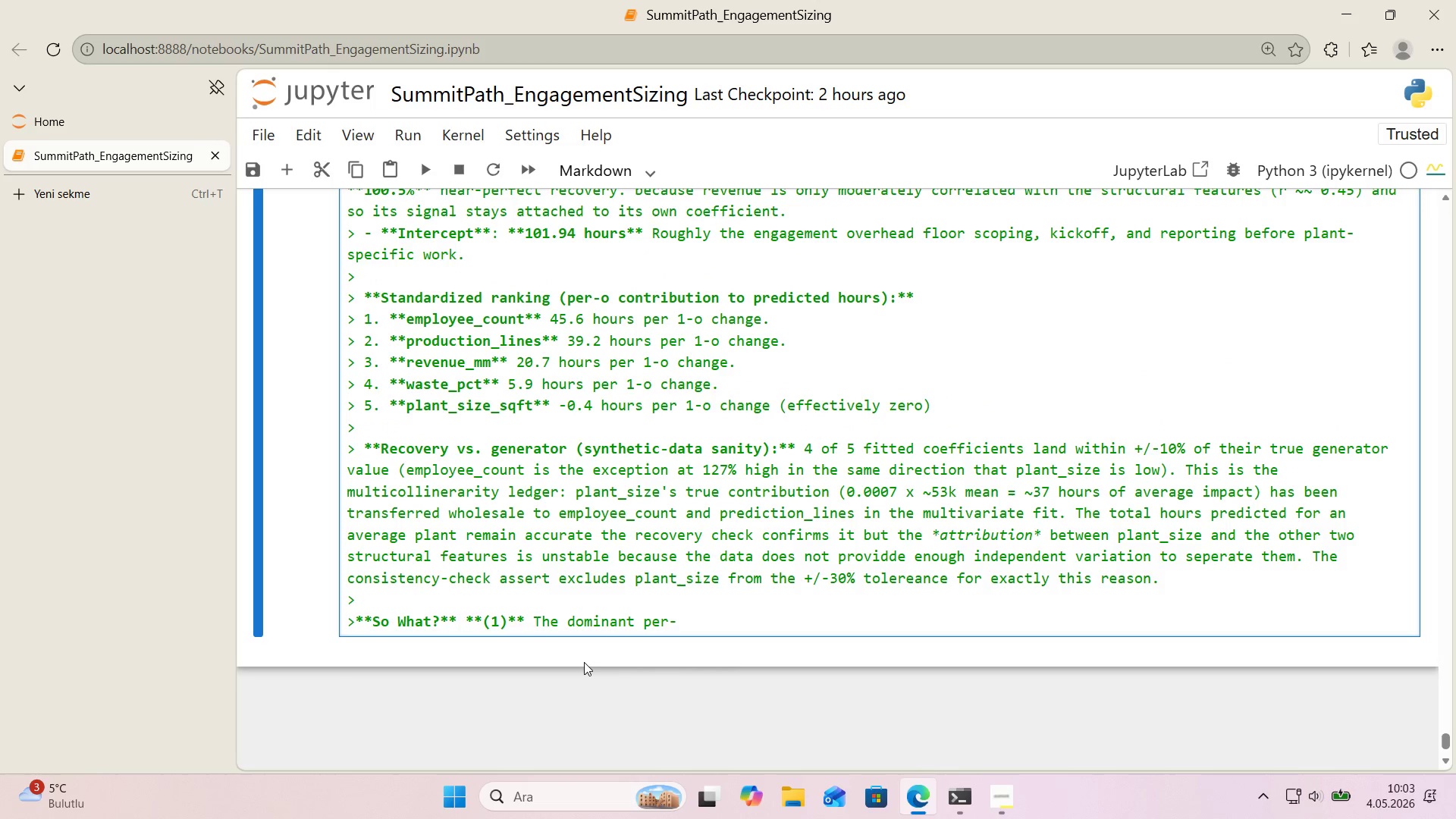 
left_click_drag(start_coordinate=[370, 602], to_coordinate=[325, 449])
 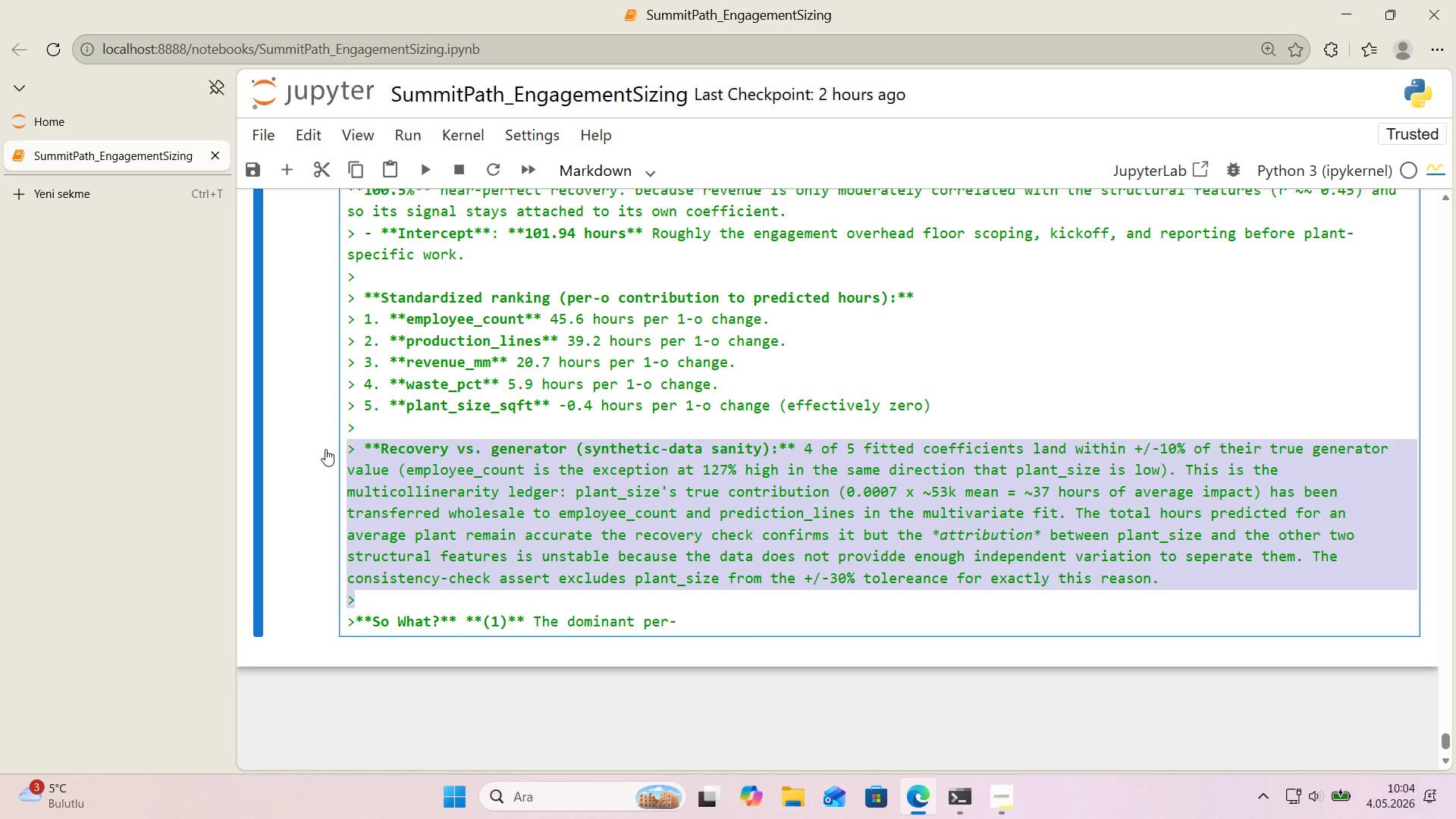 
key(Backspace)
 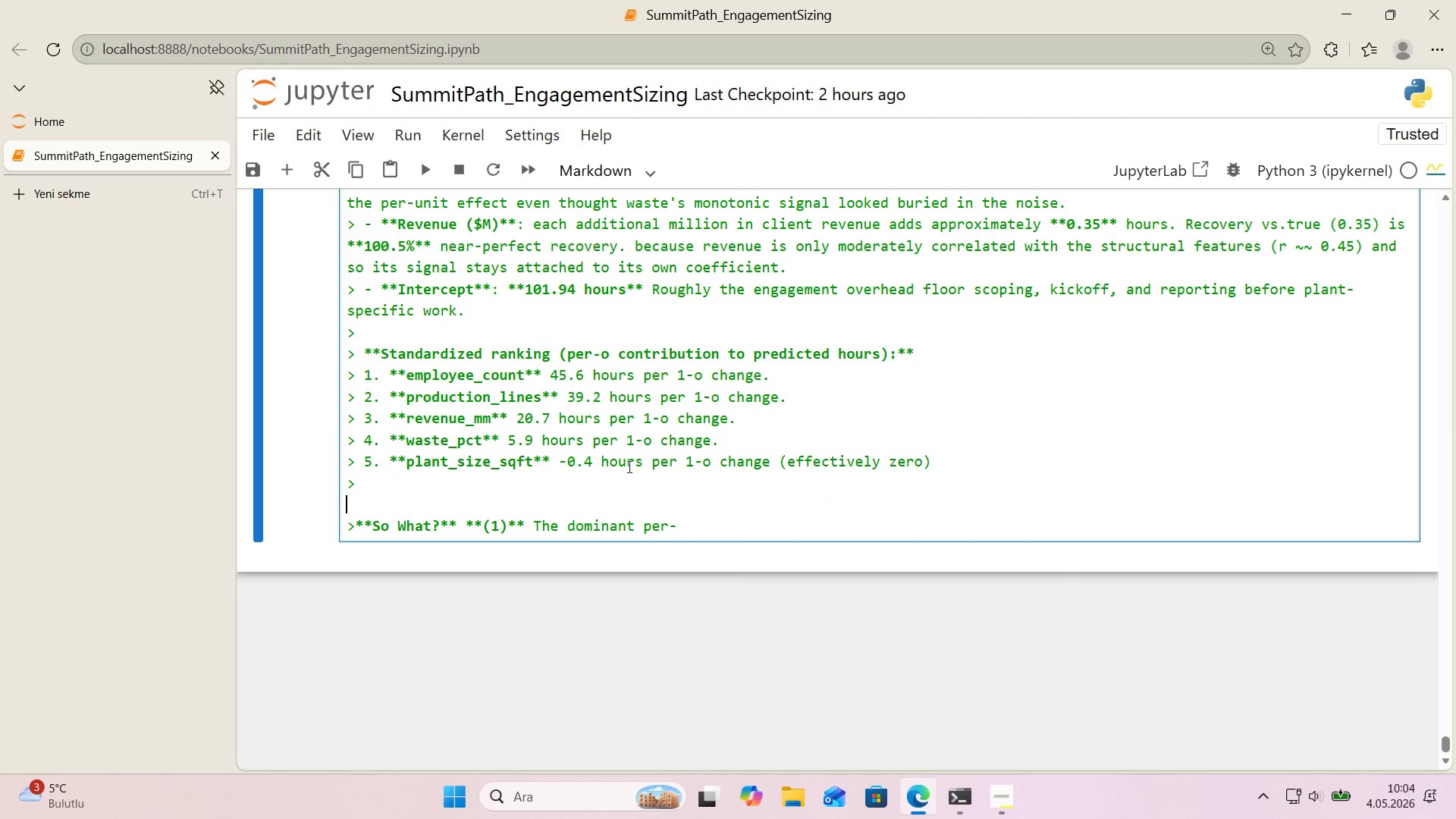 
left_click([679, 523])
 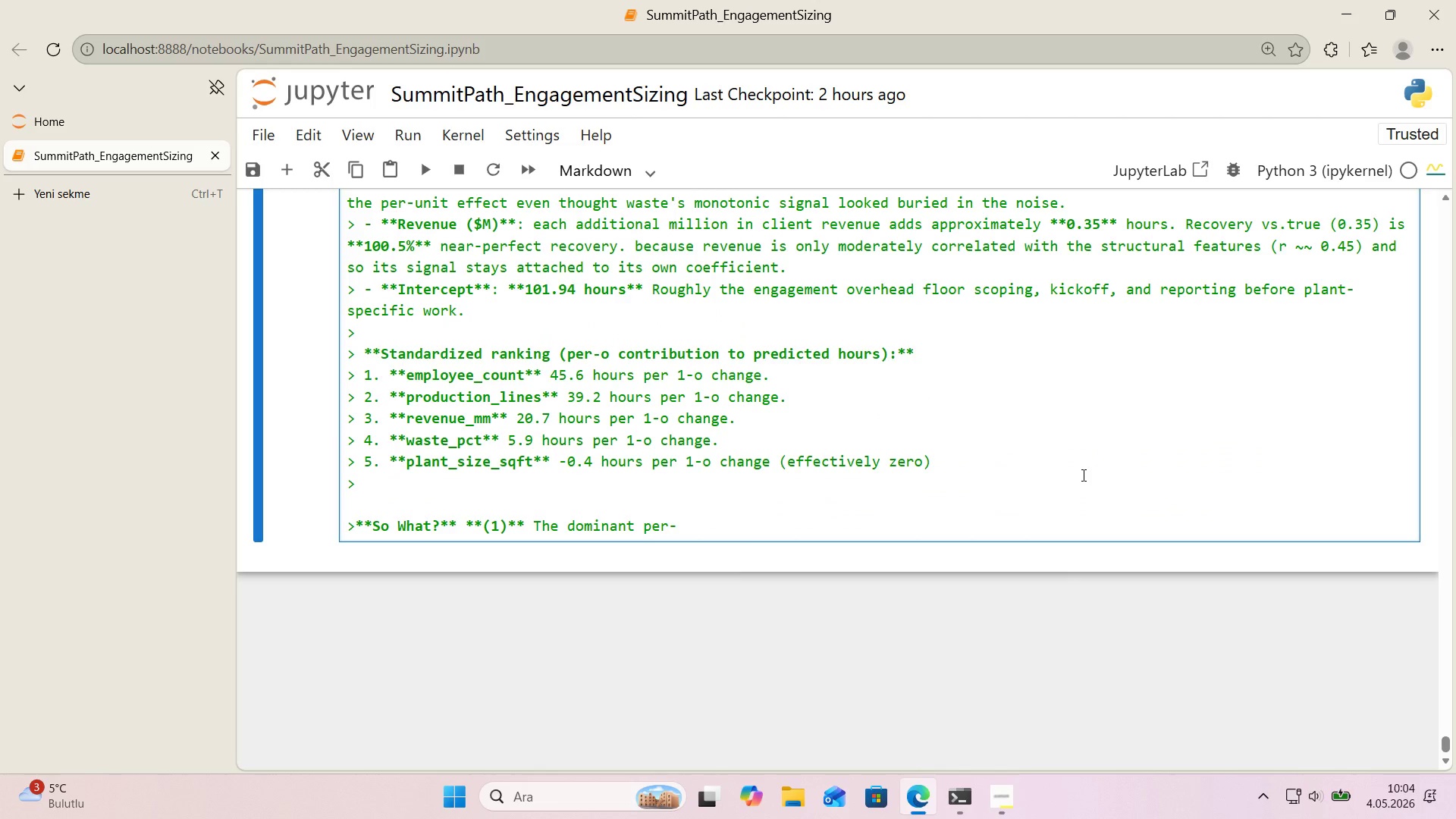 
type(un't dr'ver 's **prud)
key(Backspace)
key(Backspace)
type(oduct'on-l'nes )
key(Backspace)
type(** at 15.3 hours per l'ne the headl'ne number of c)
key(Backspace)
key(Backspace)
key(Backspace)
key(Backspace)
key(Backspace)
type( for cl'ent propasals. ***()
 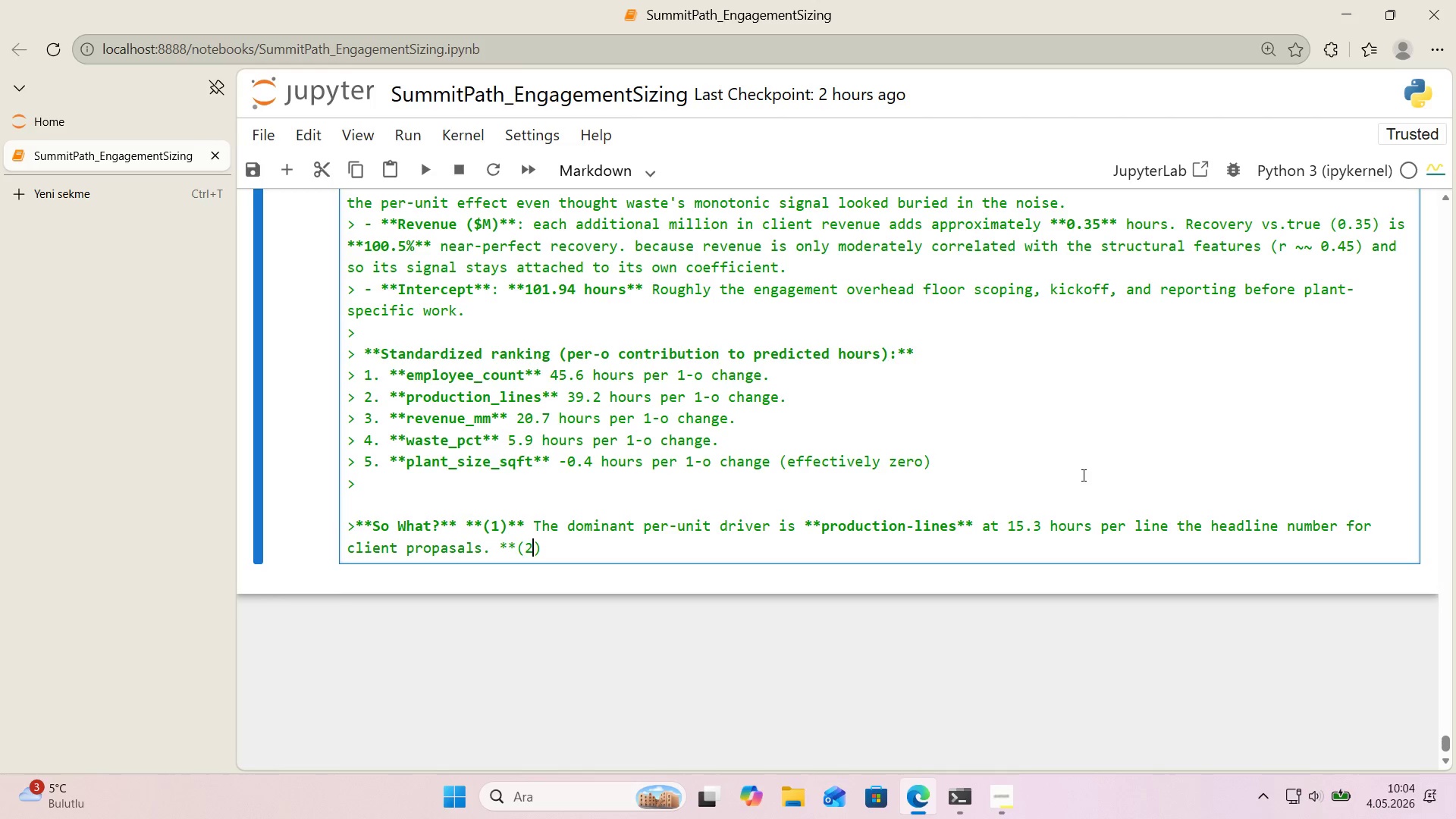 
 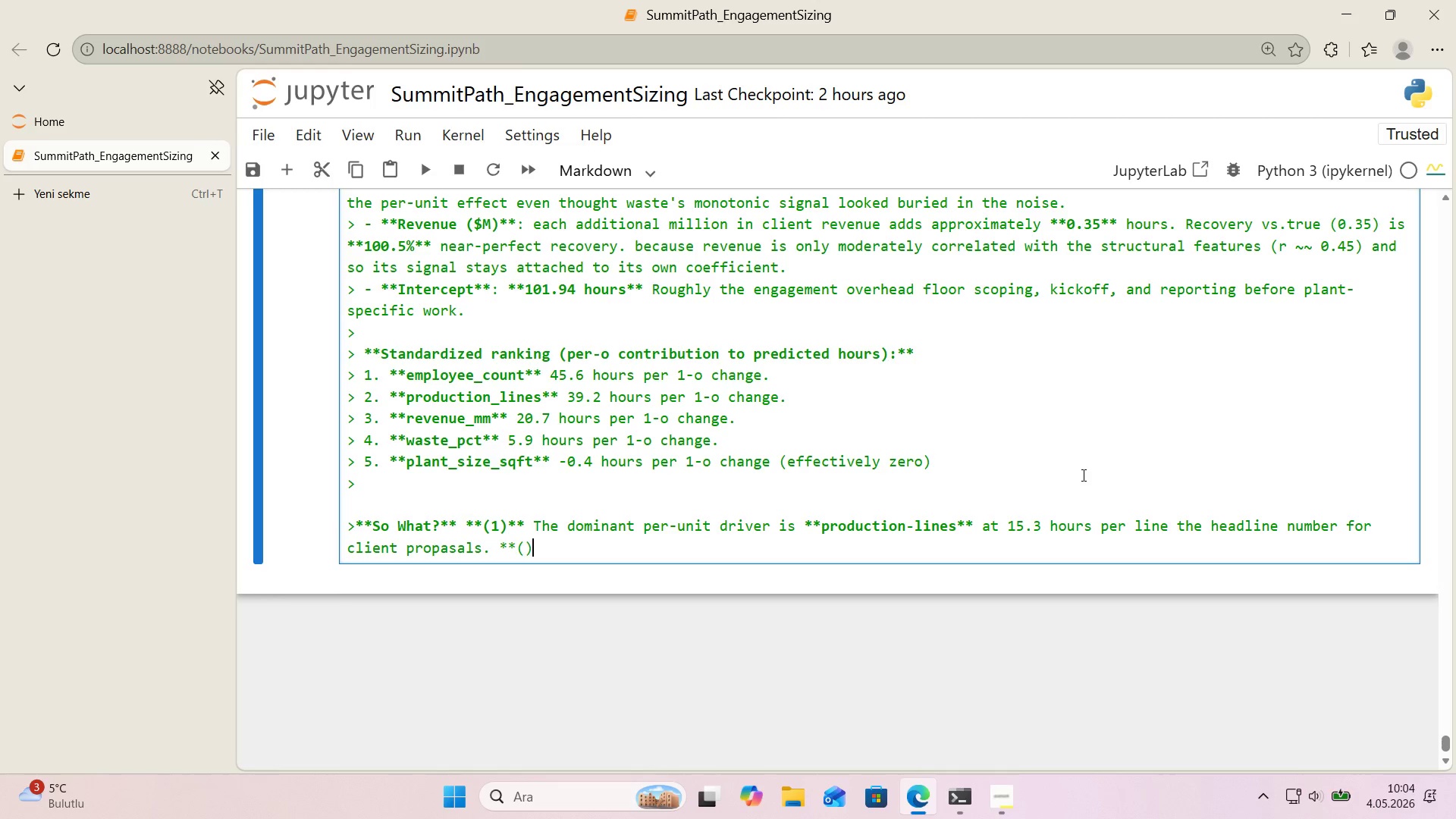 
key(ArrowLeft)
 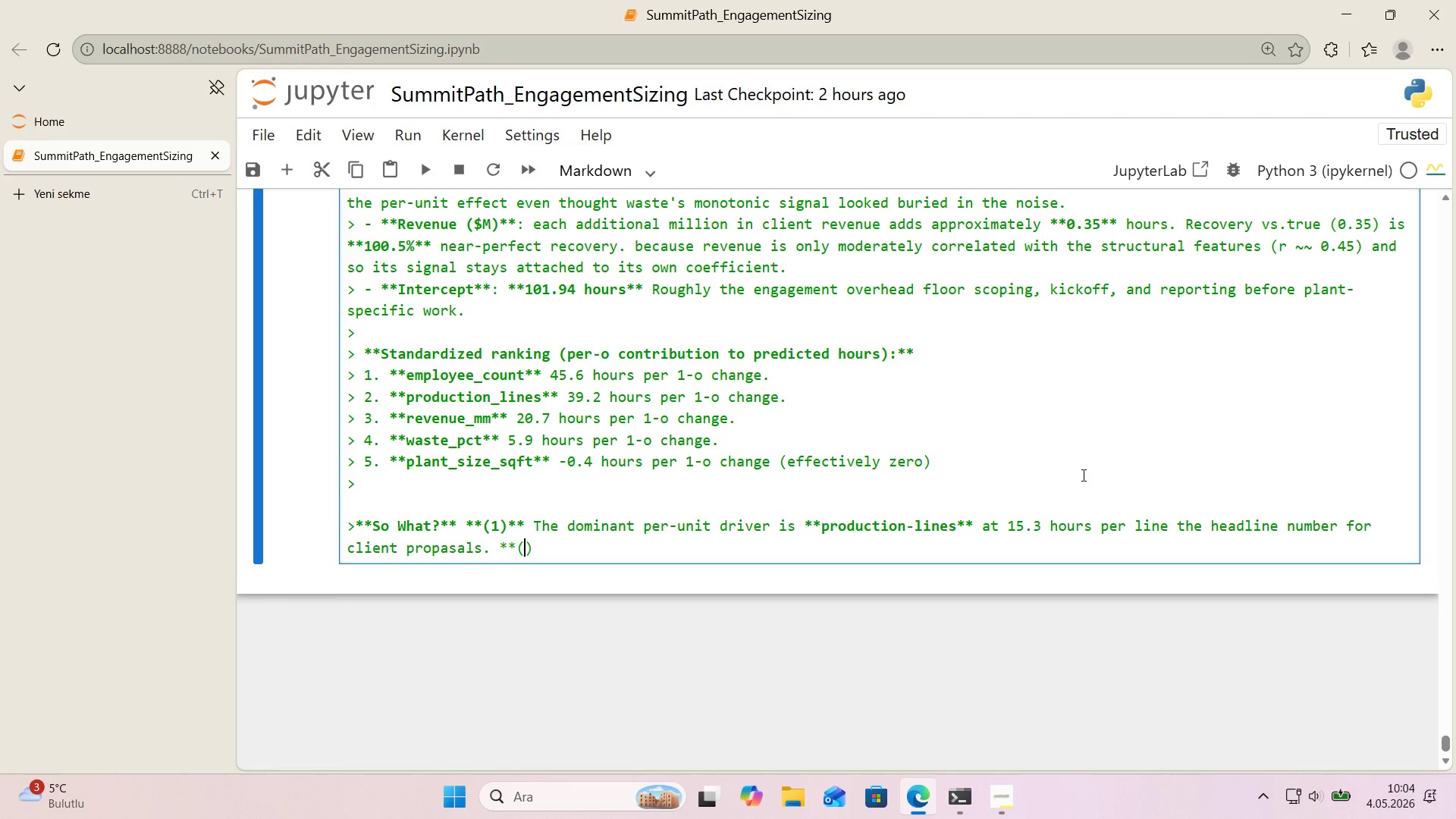 
key(2)
 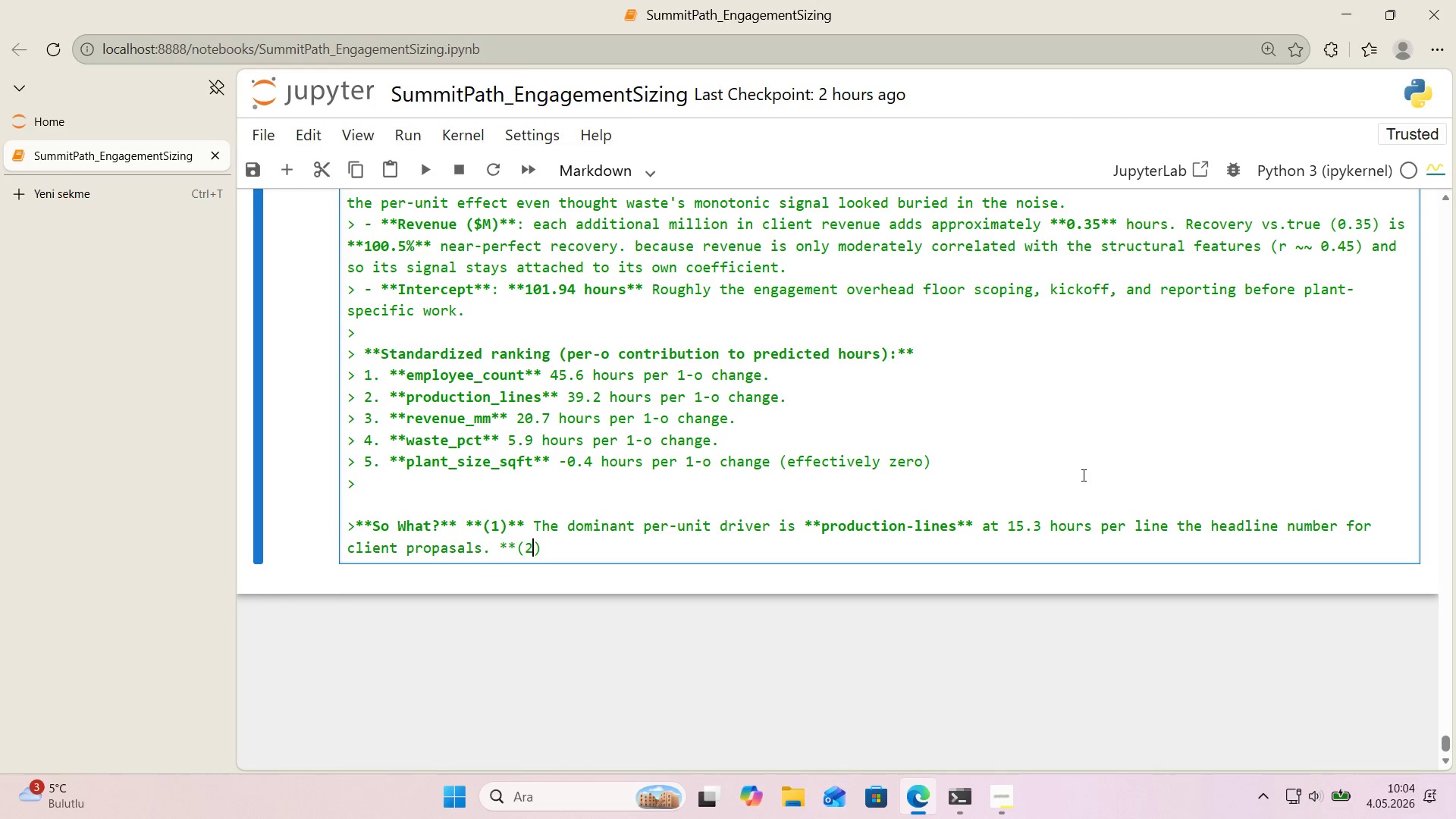 
key(ArrowRight)
 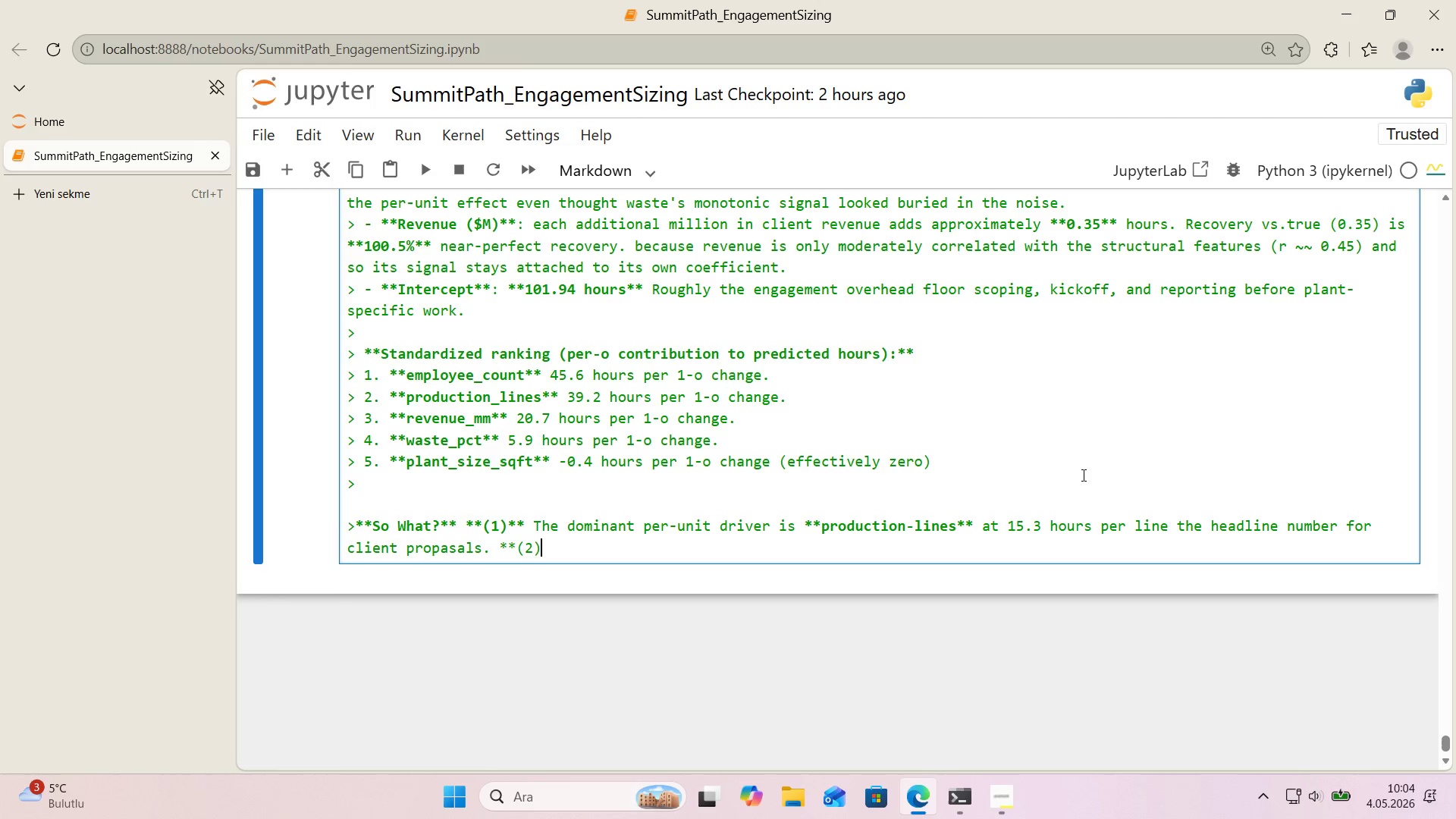 
key(NumpadMultiply)
 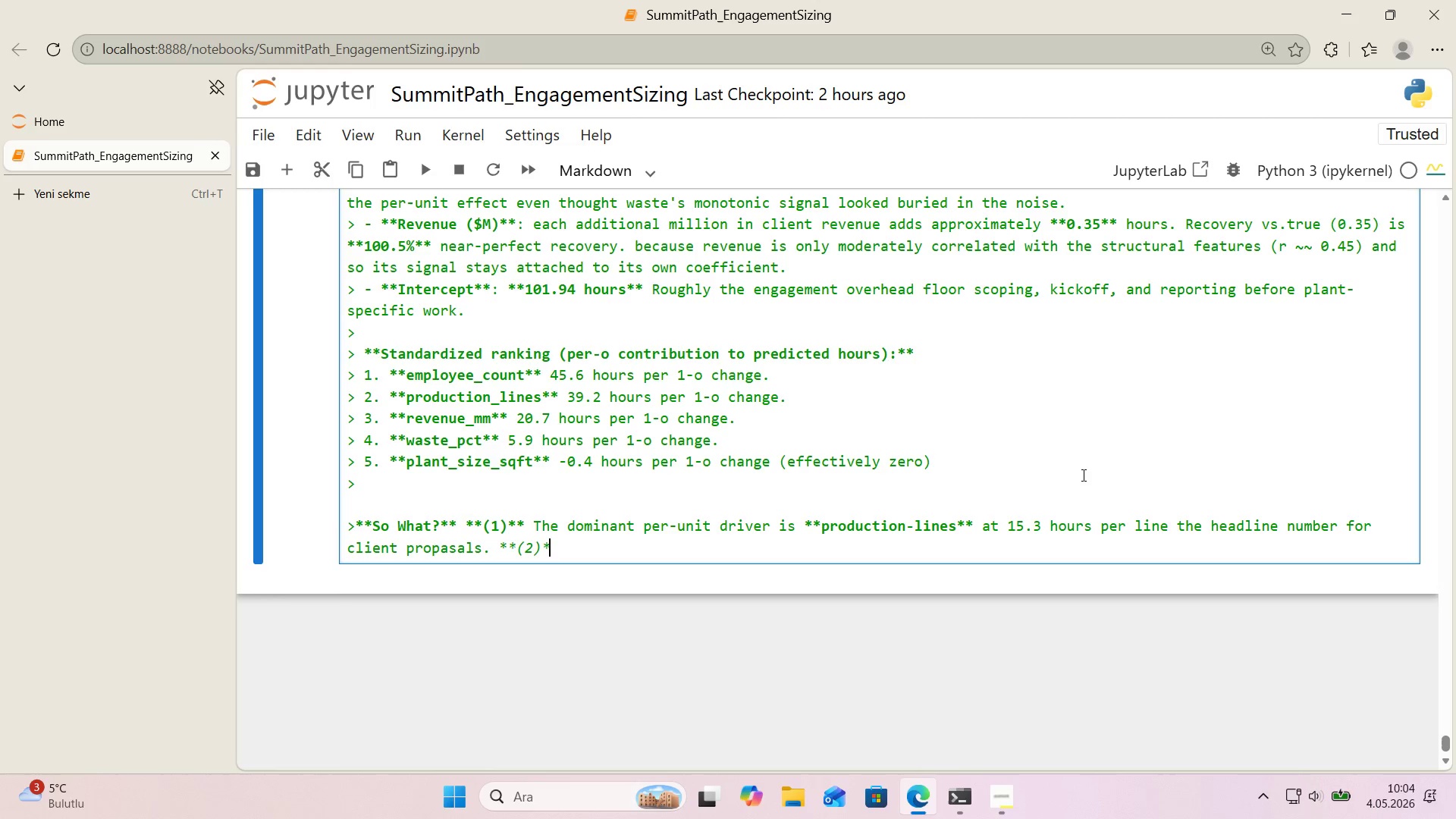 
key(NumpadMultiply)
 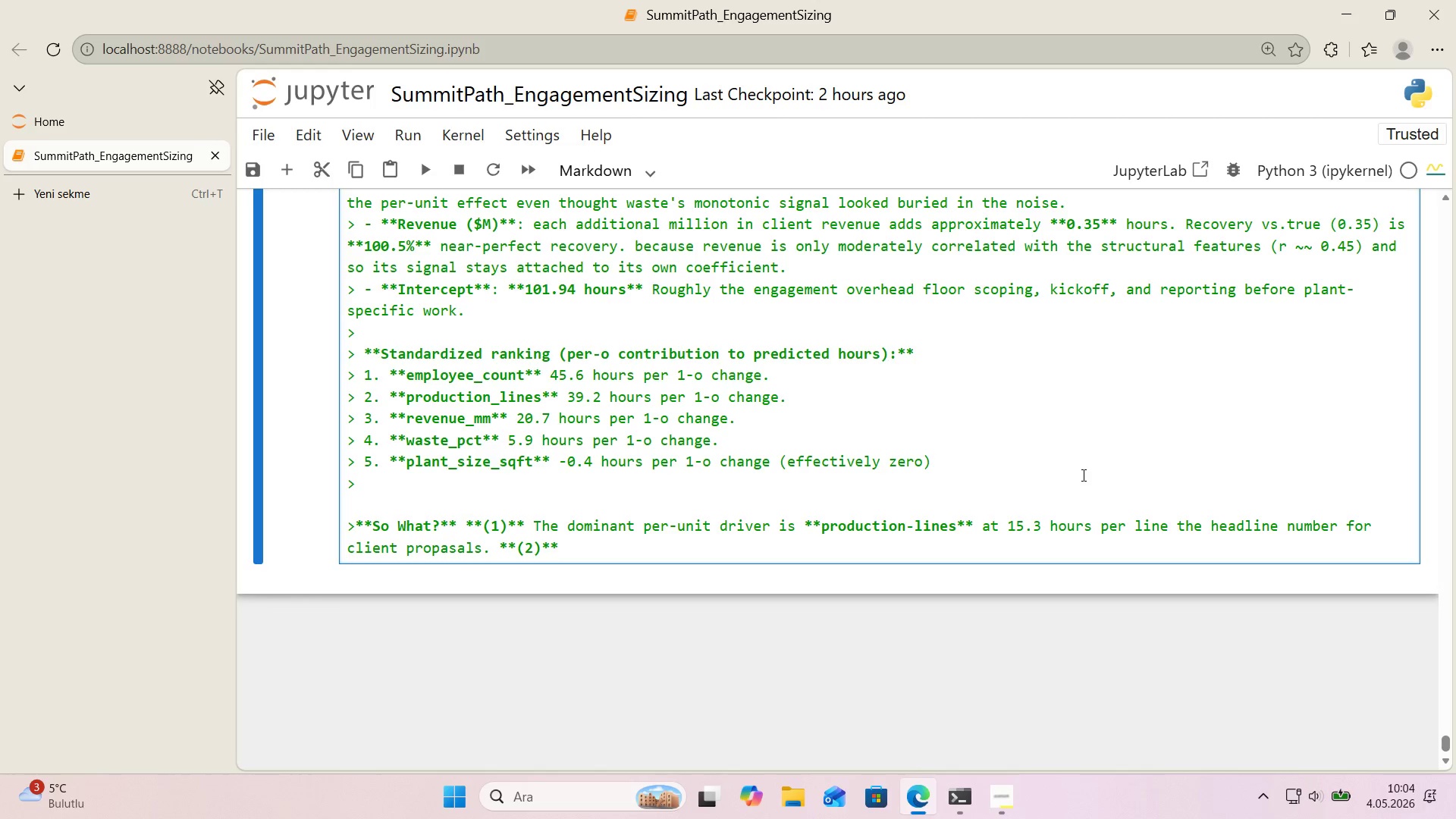 
wait(15.59)
 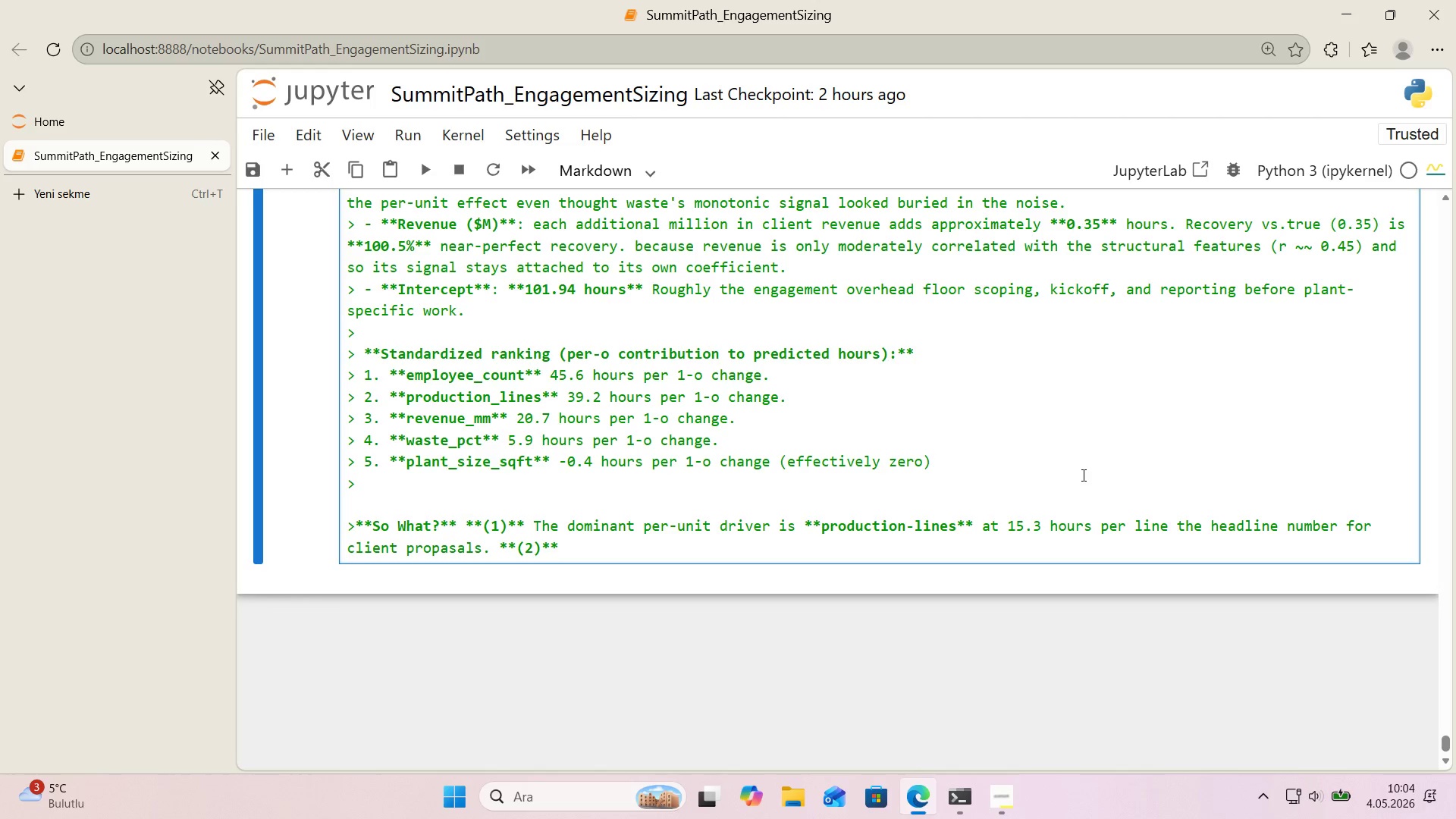 
type( The )
 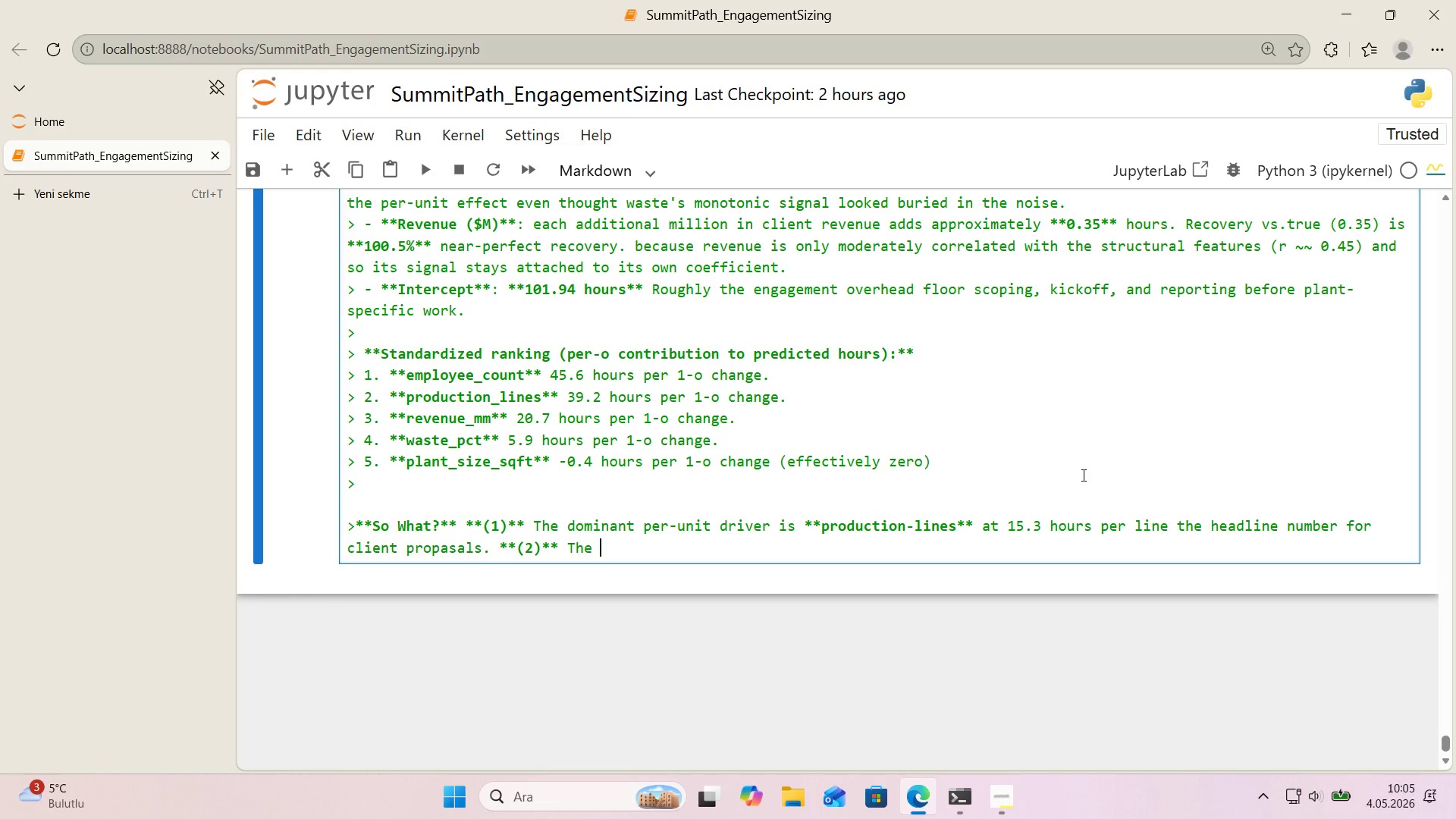 
wait(12.22)
 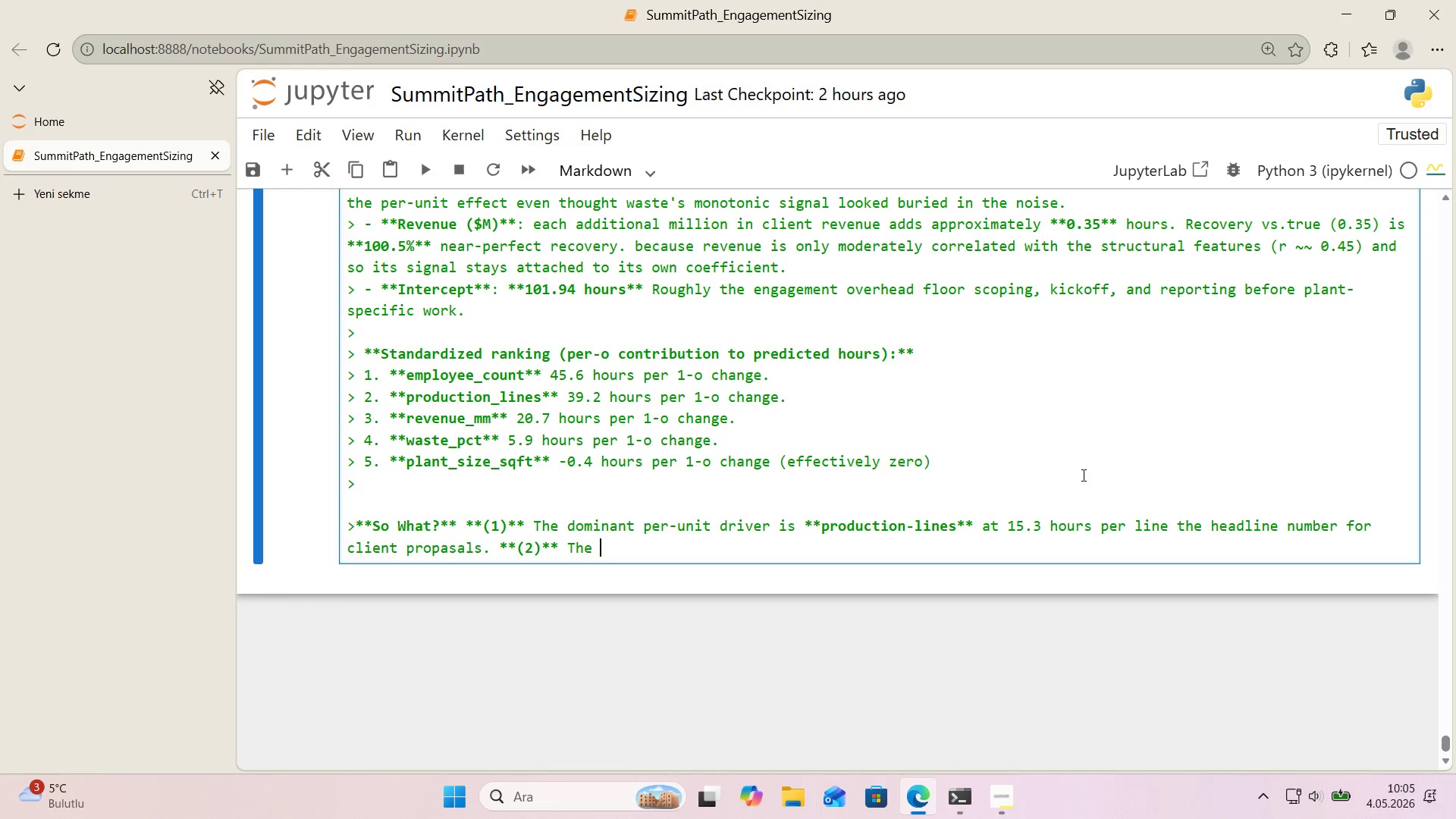 
type(dom'nant standard'zed dr'ver 's **employee_count** at 45.6 hours per 1-o the headl'ne number for partner-level strategy rank'ng. ***()
 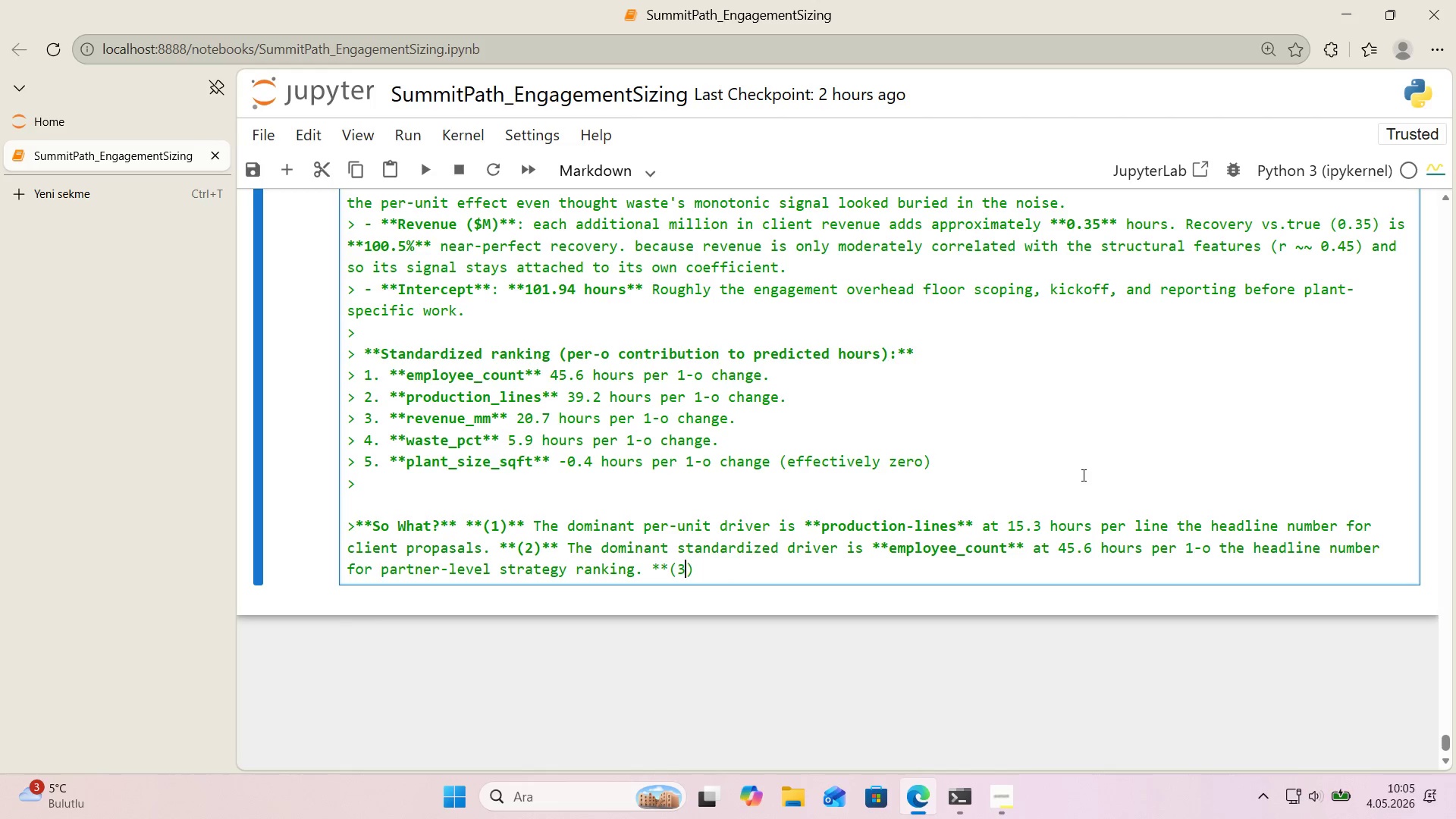 
 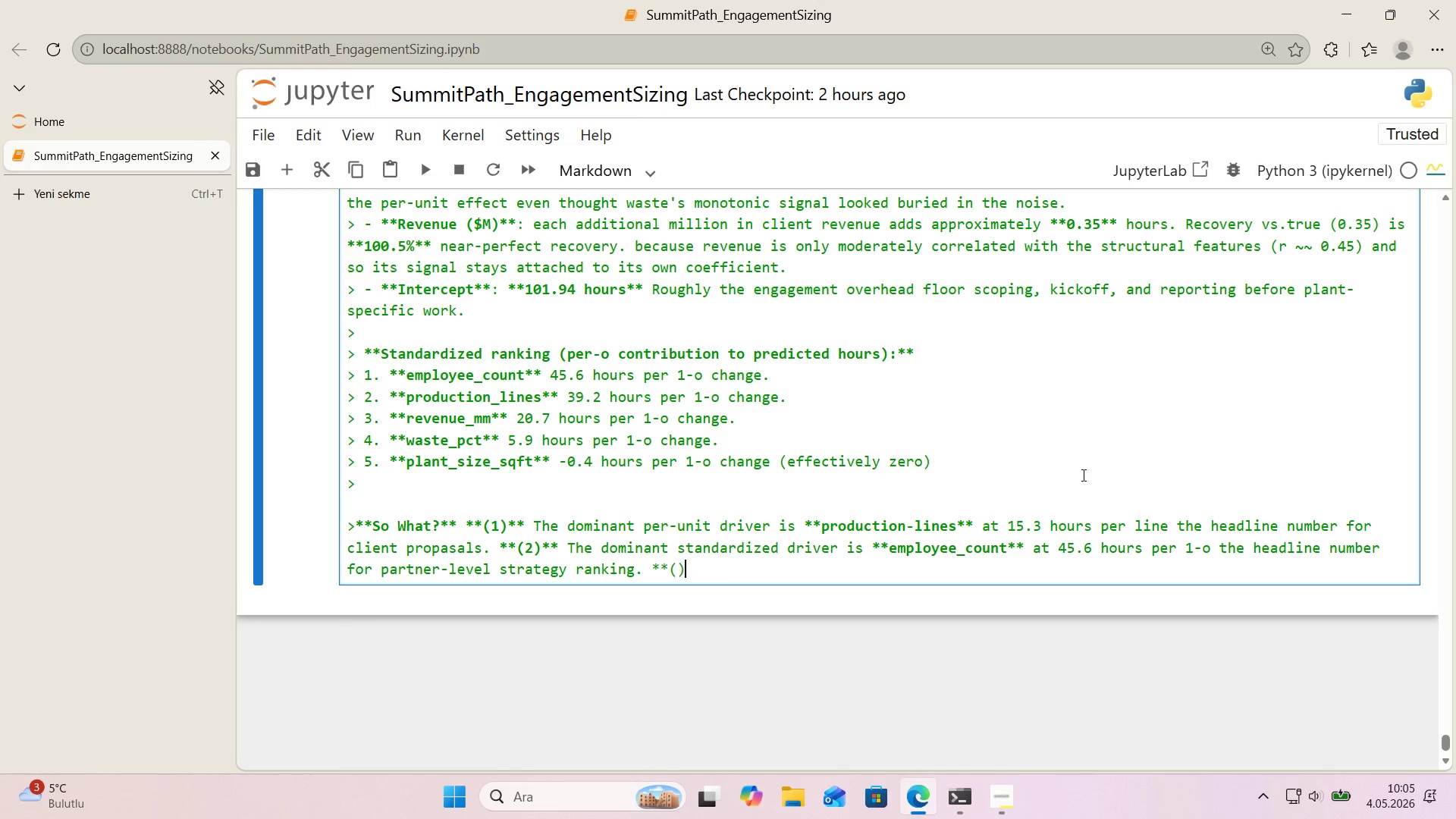 
key(ArrowLeft)
 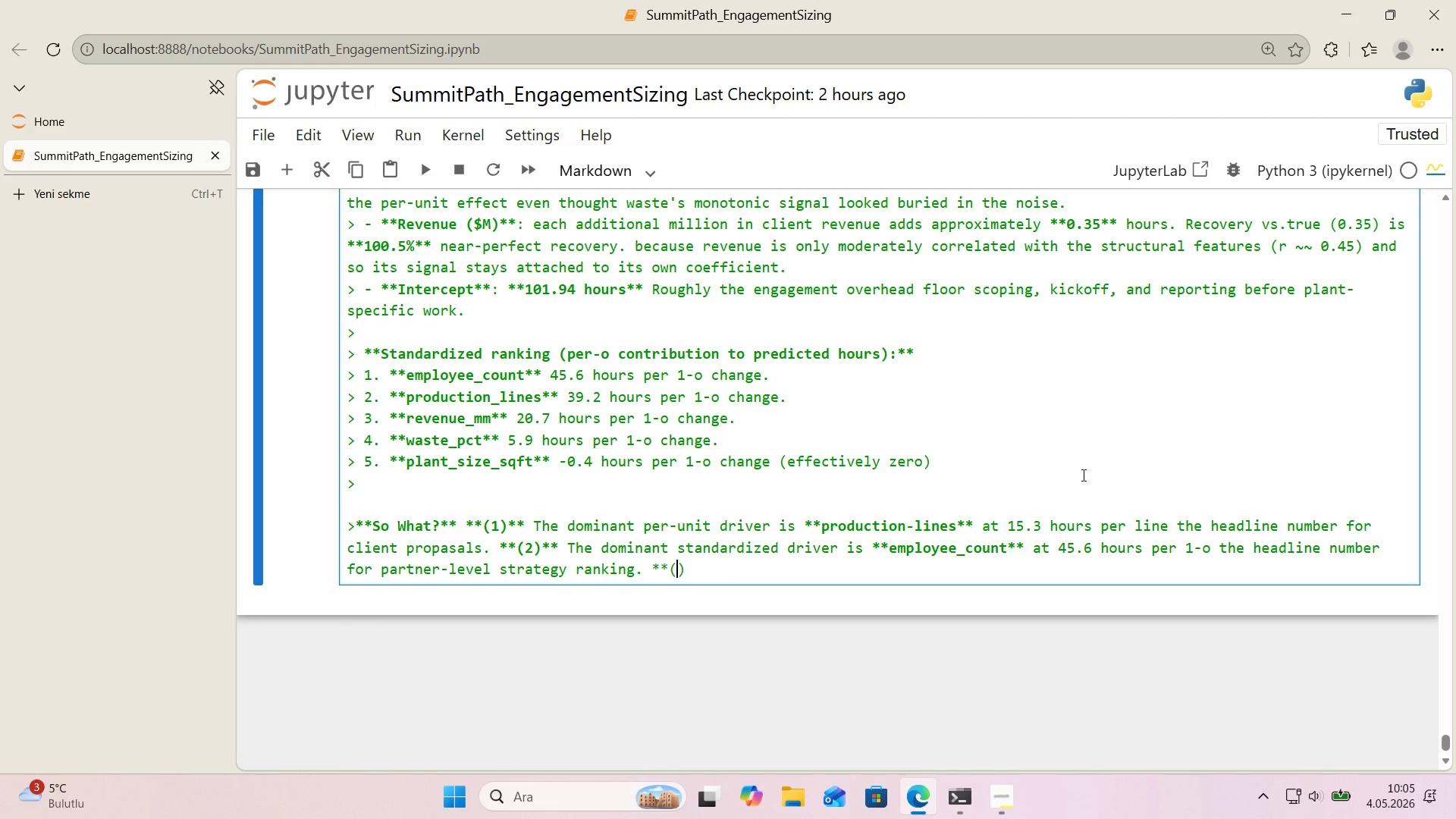 
key(3)
 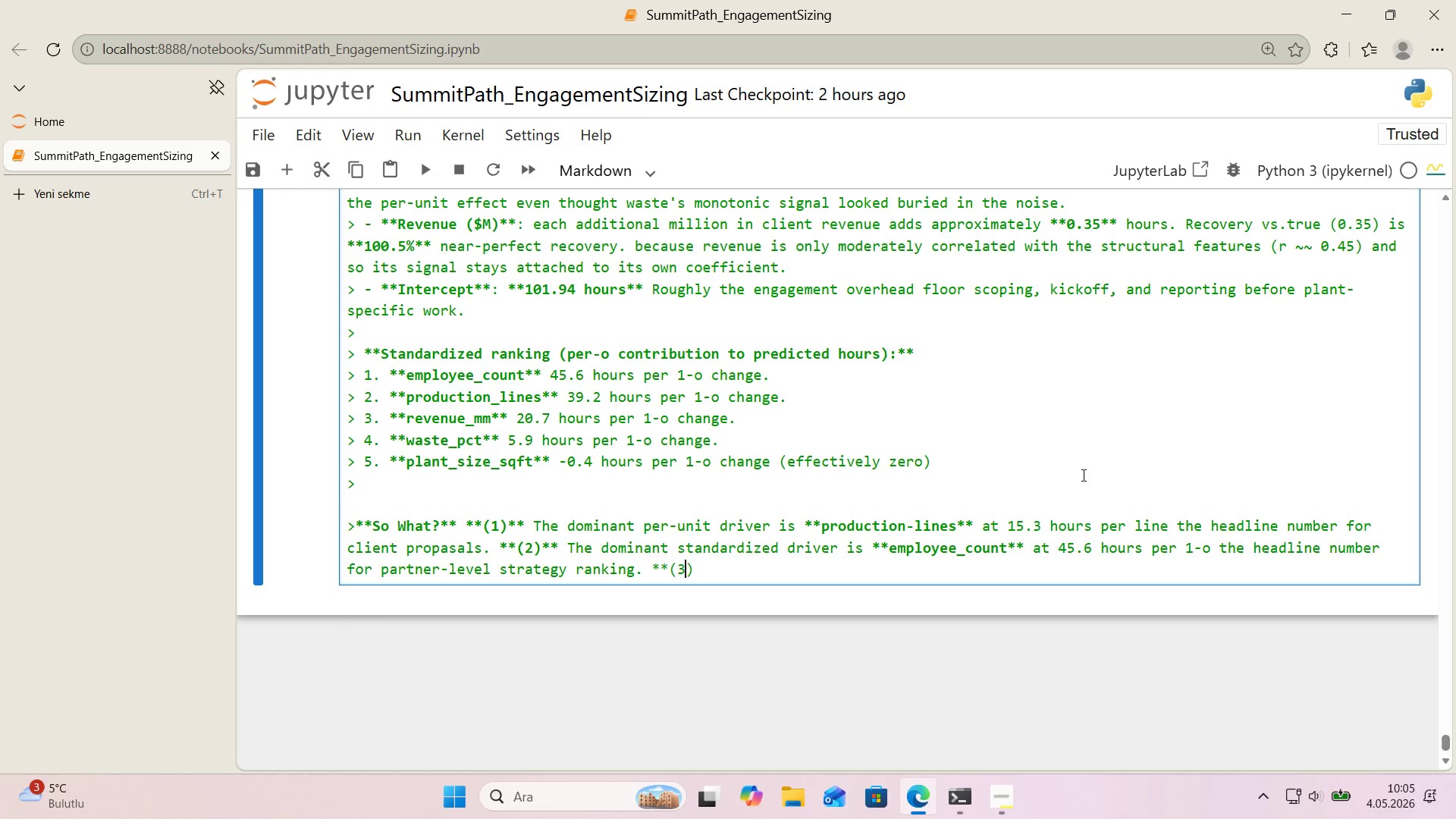 
key(ArrowRight)
 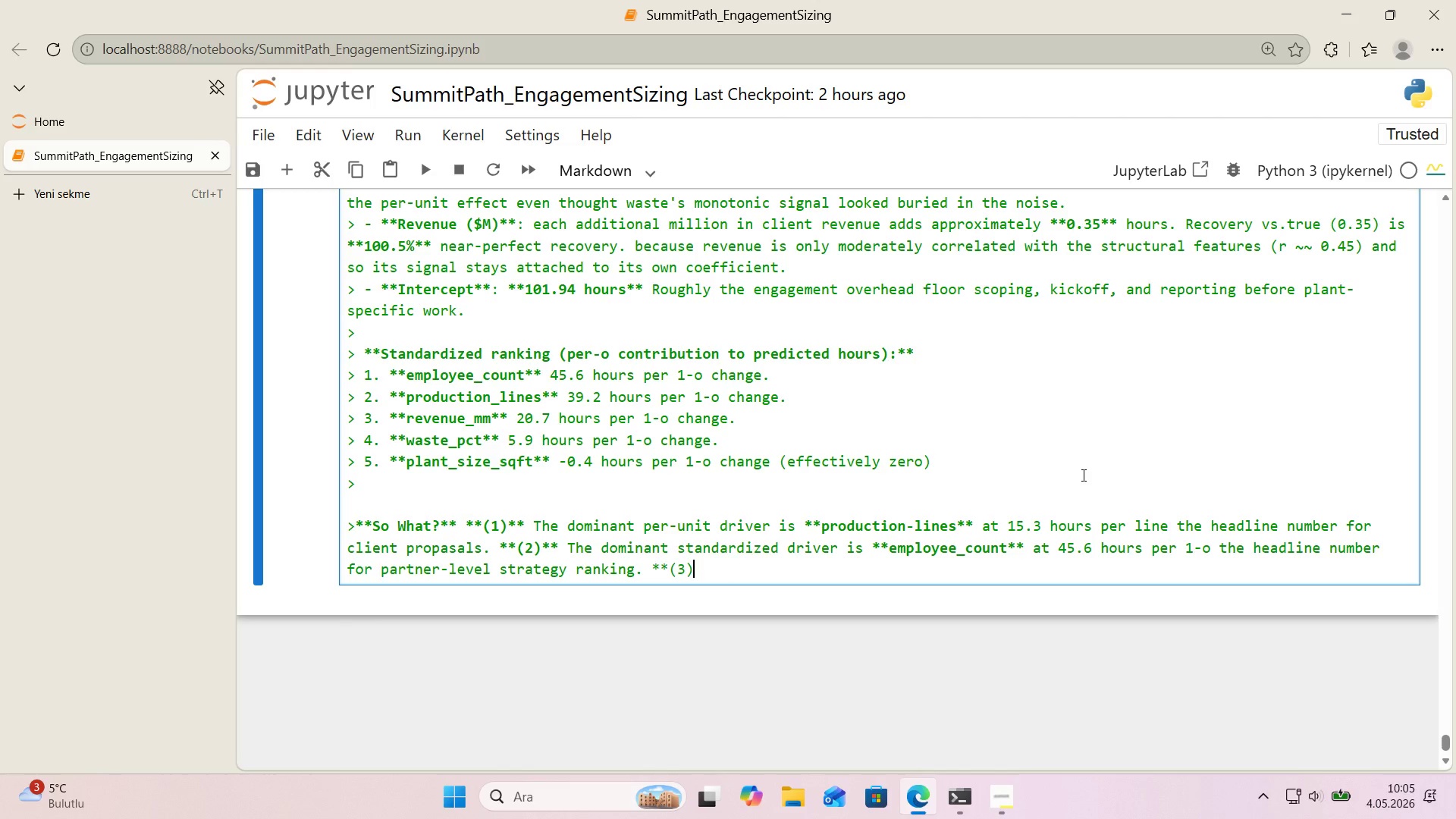 
type(** )
key(Backspace)
type( Waste, desp'te 'ts weak b'var'ate correlat'on *()
 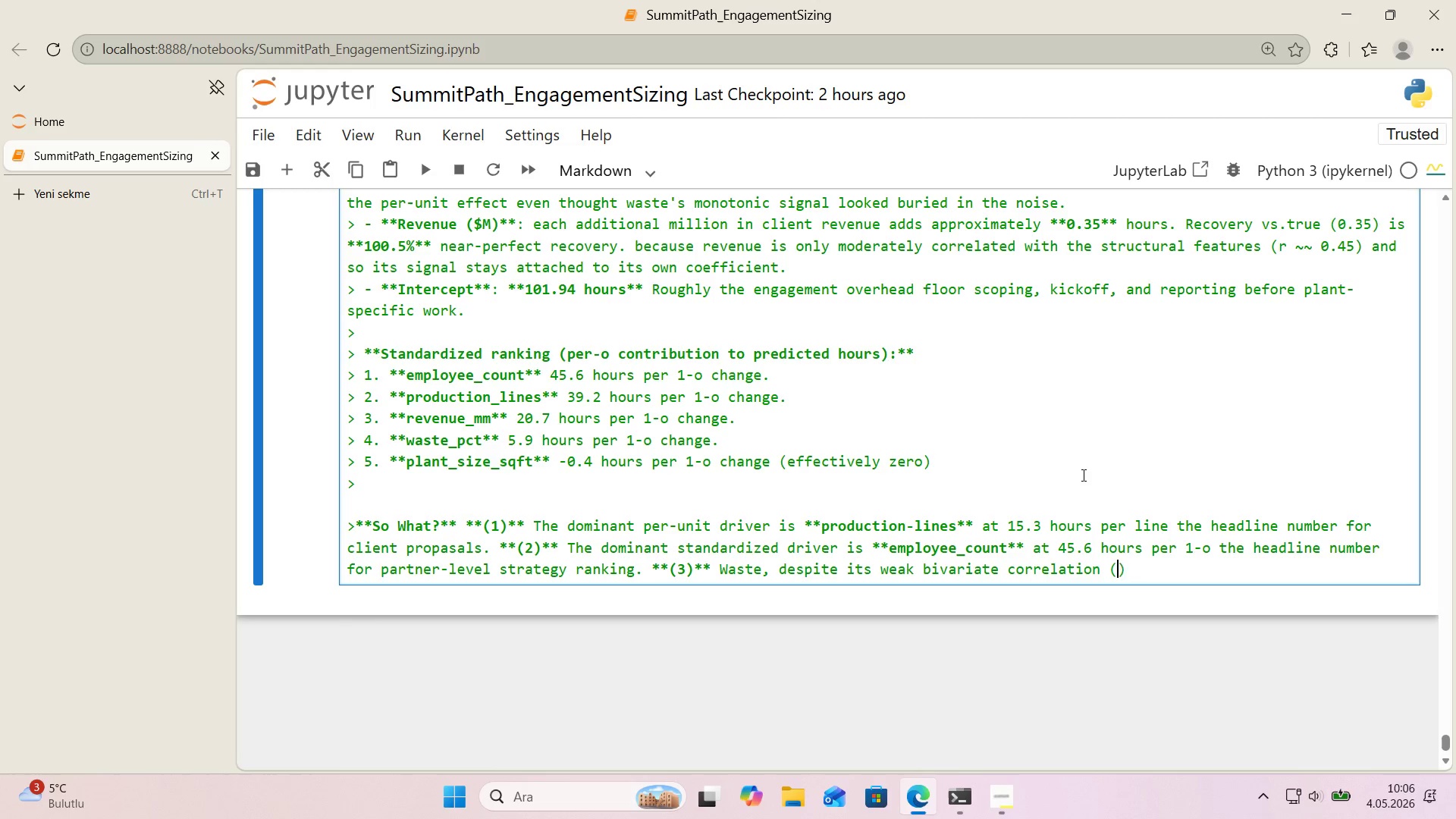 
 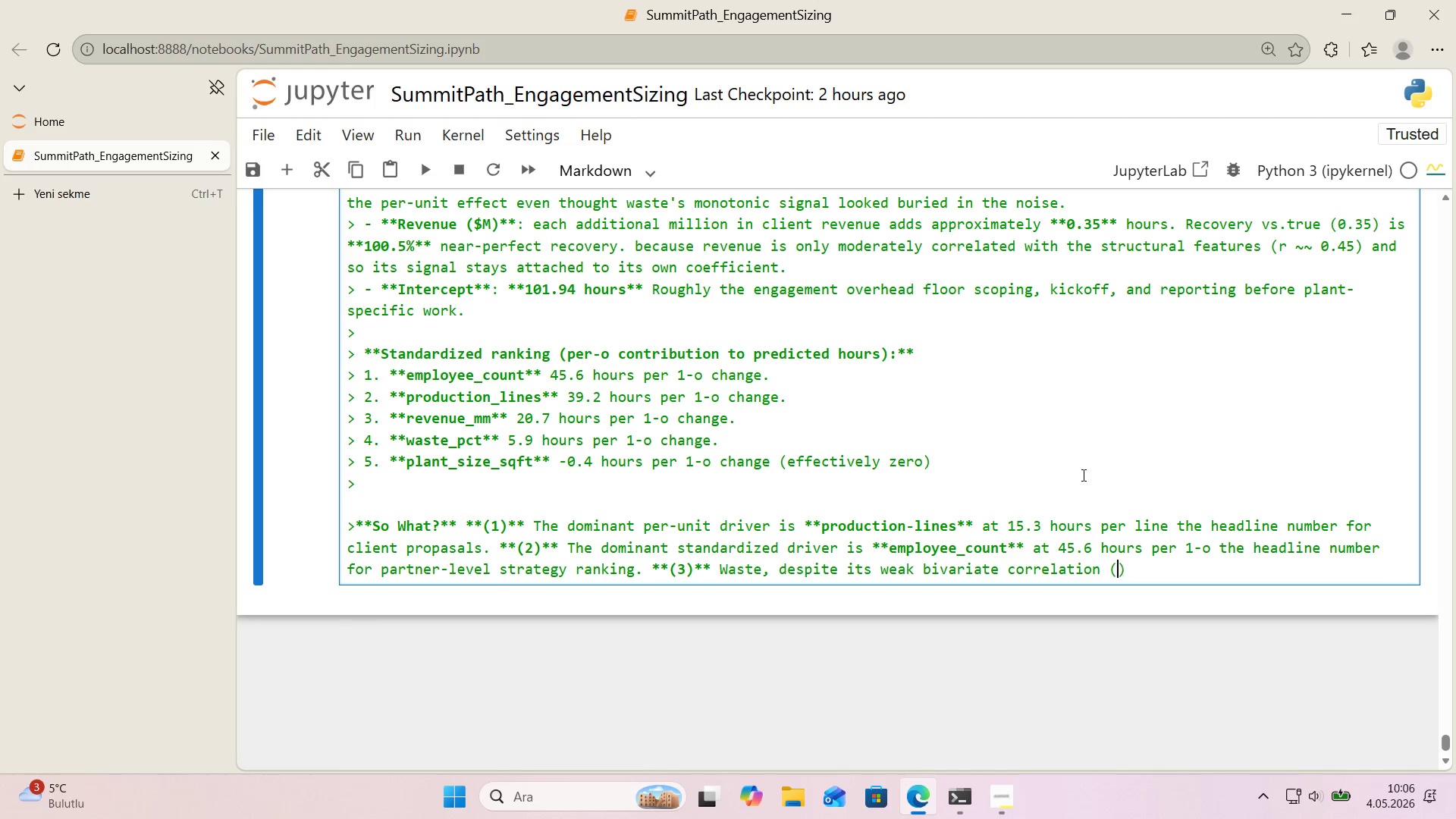 
key(ArrowLeft)
 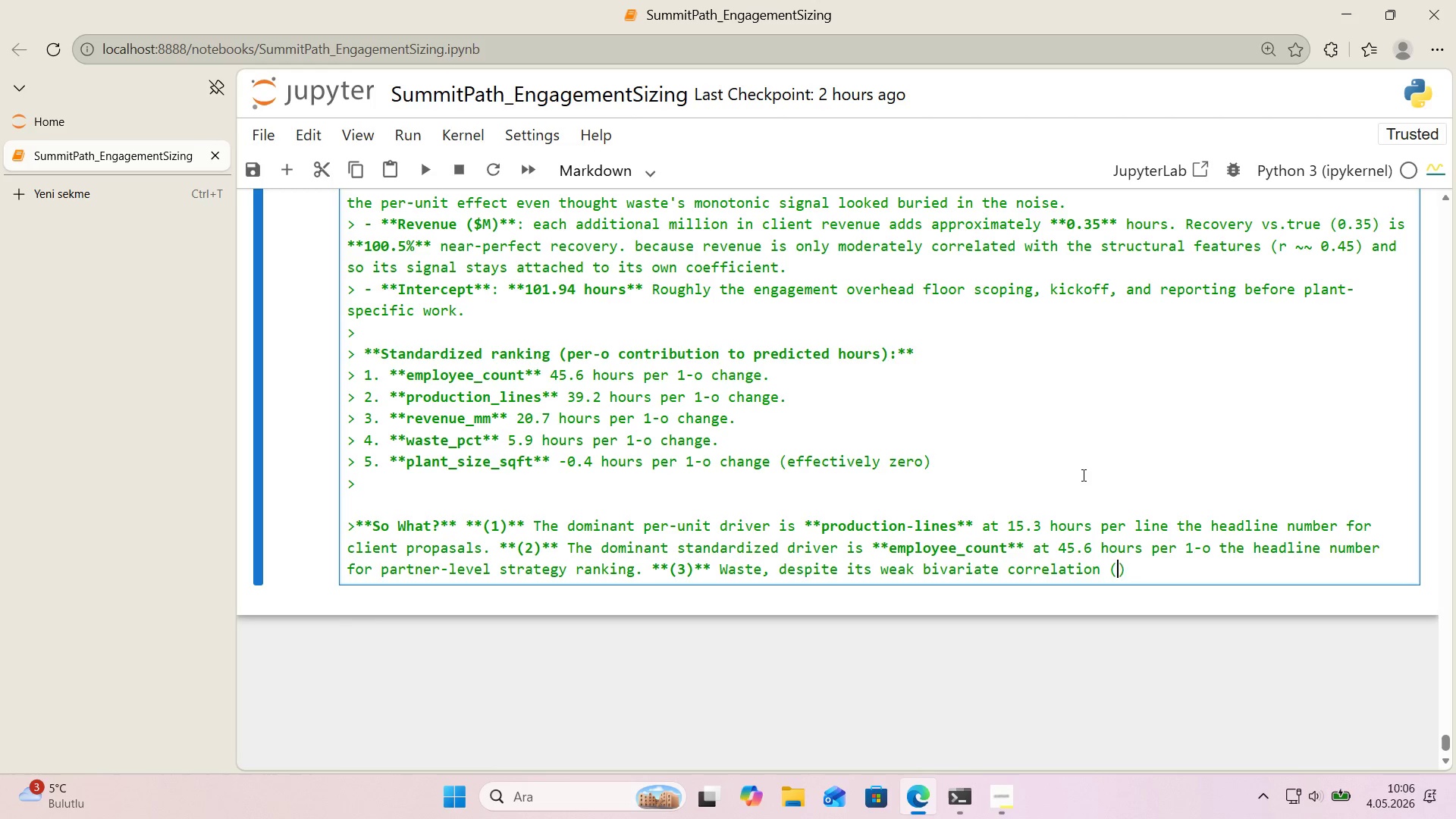 
key(R)
 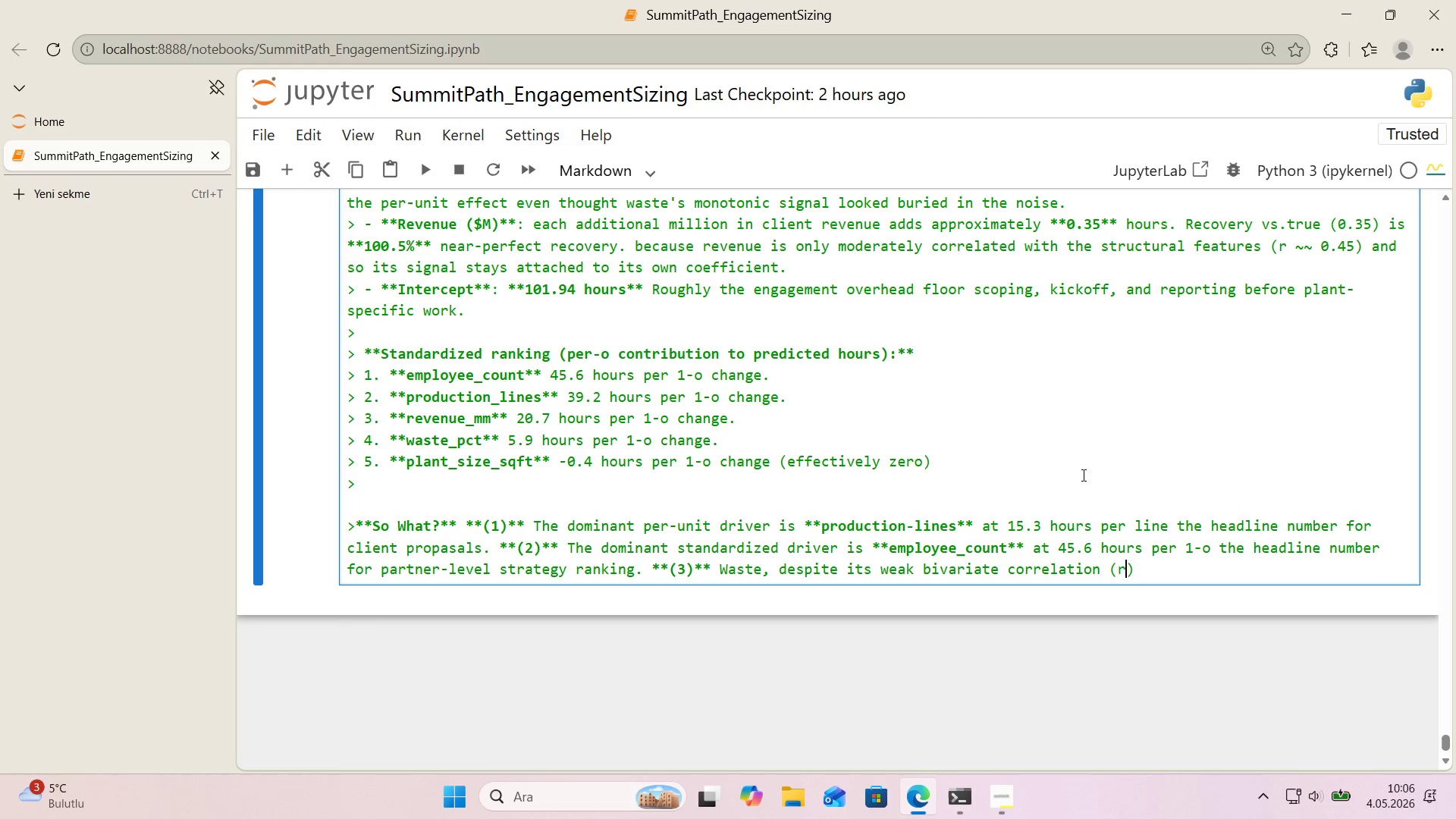 
key(Space)
 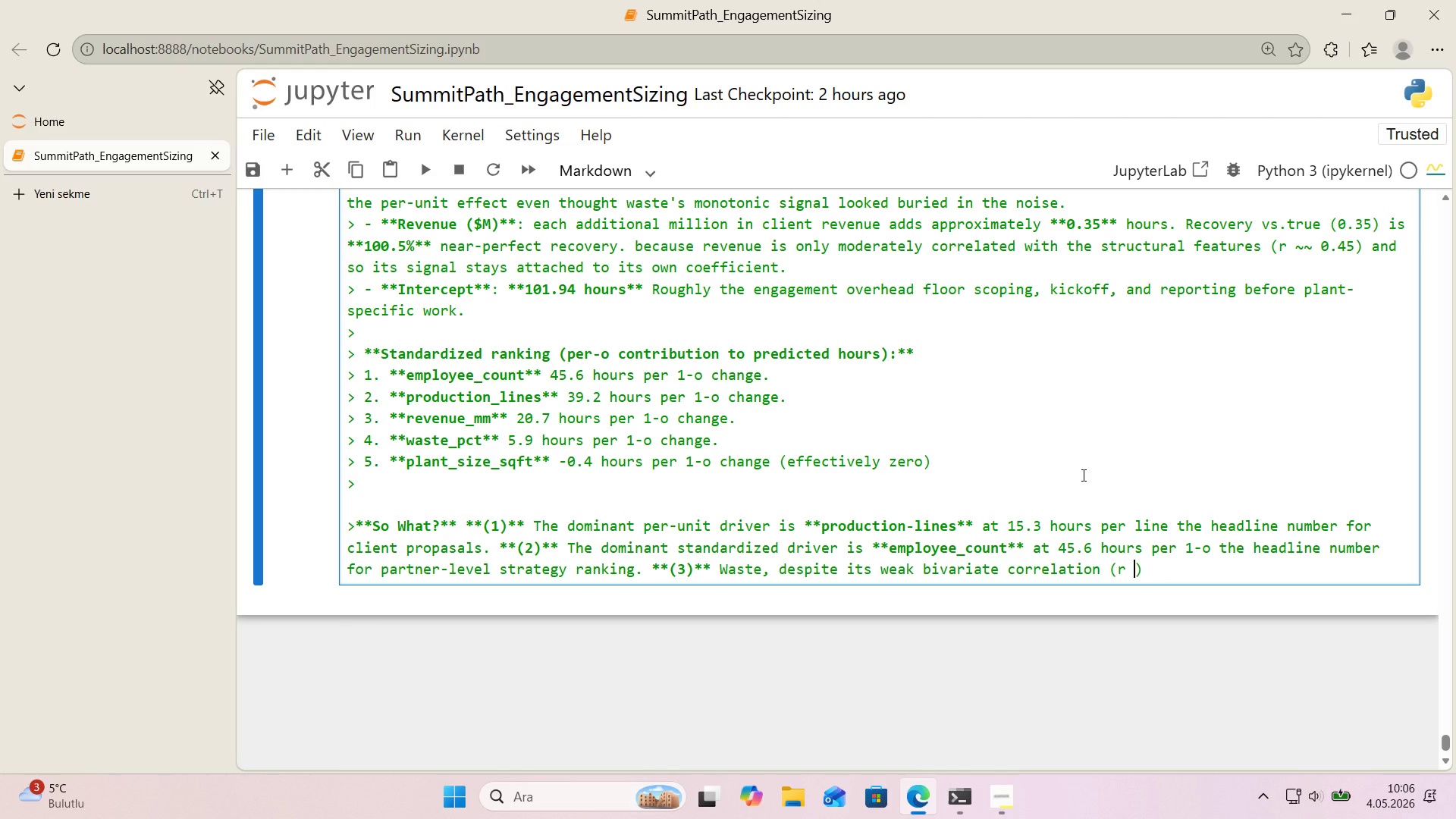 
key(Shift+0)
 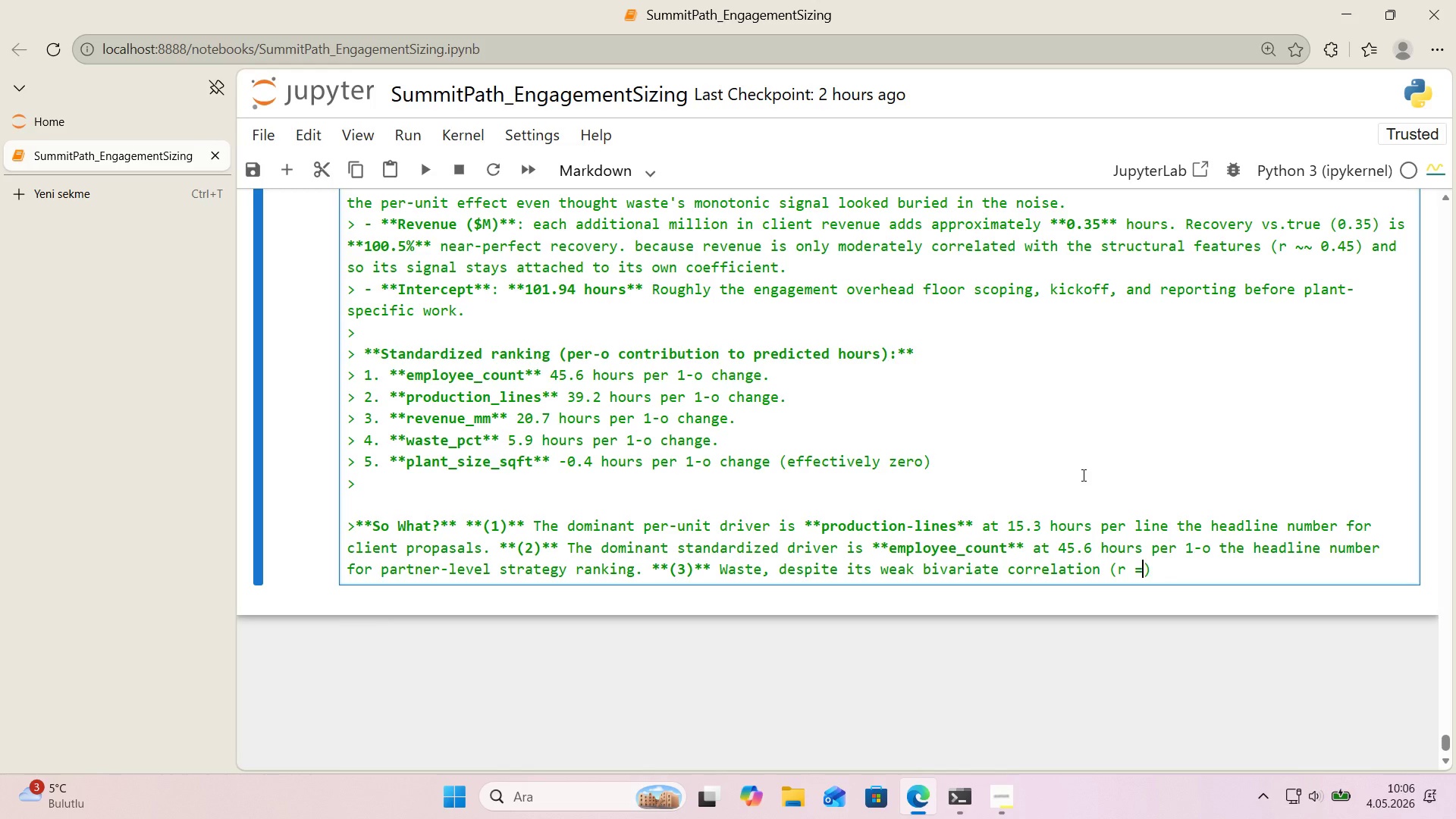 
key(Space)
 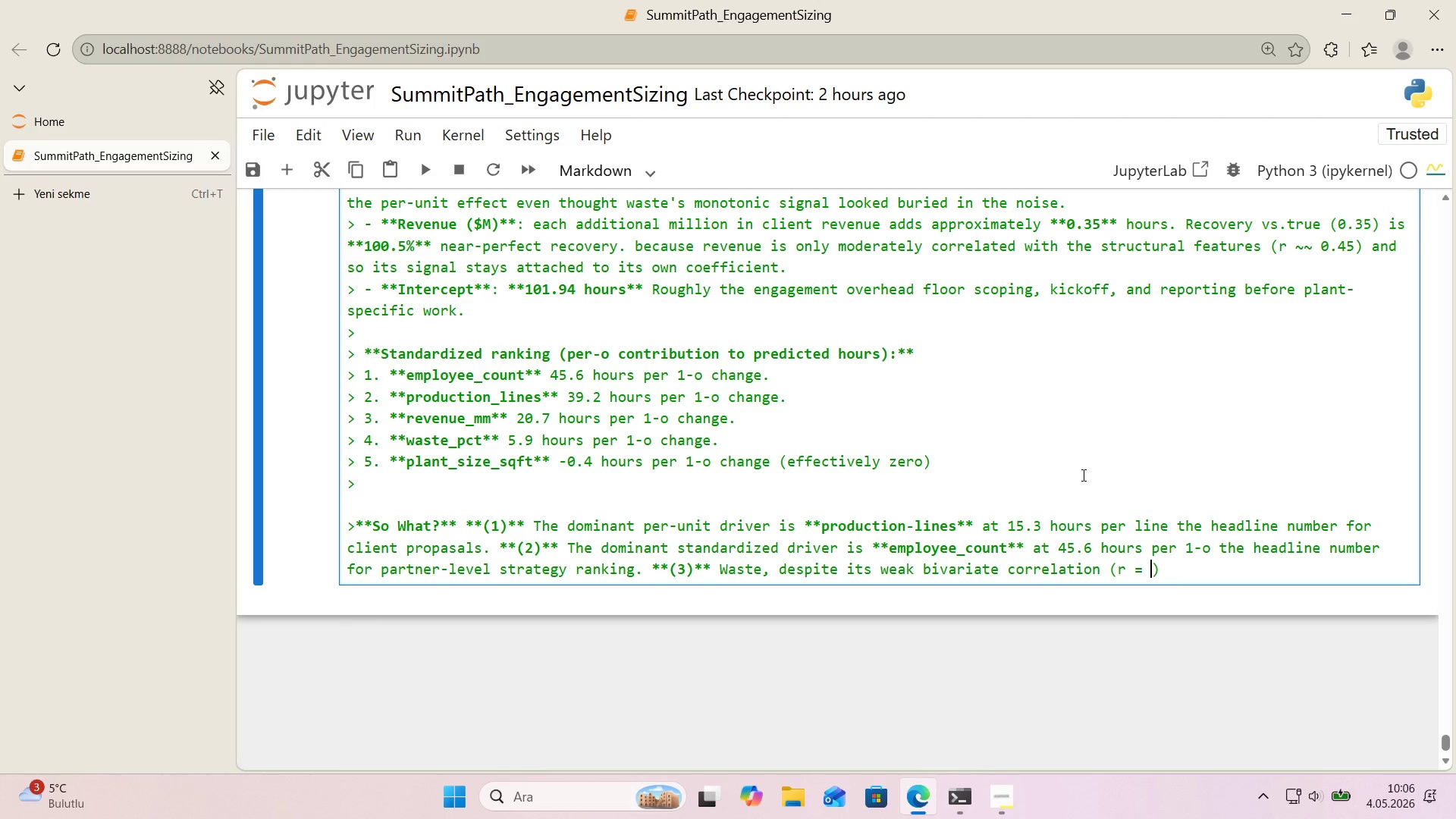 
key(NumpadAdd)
 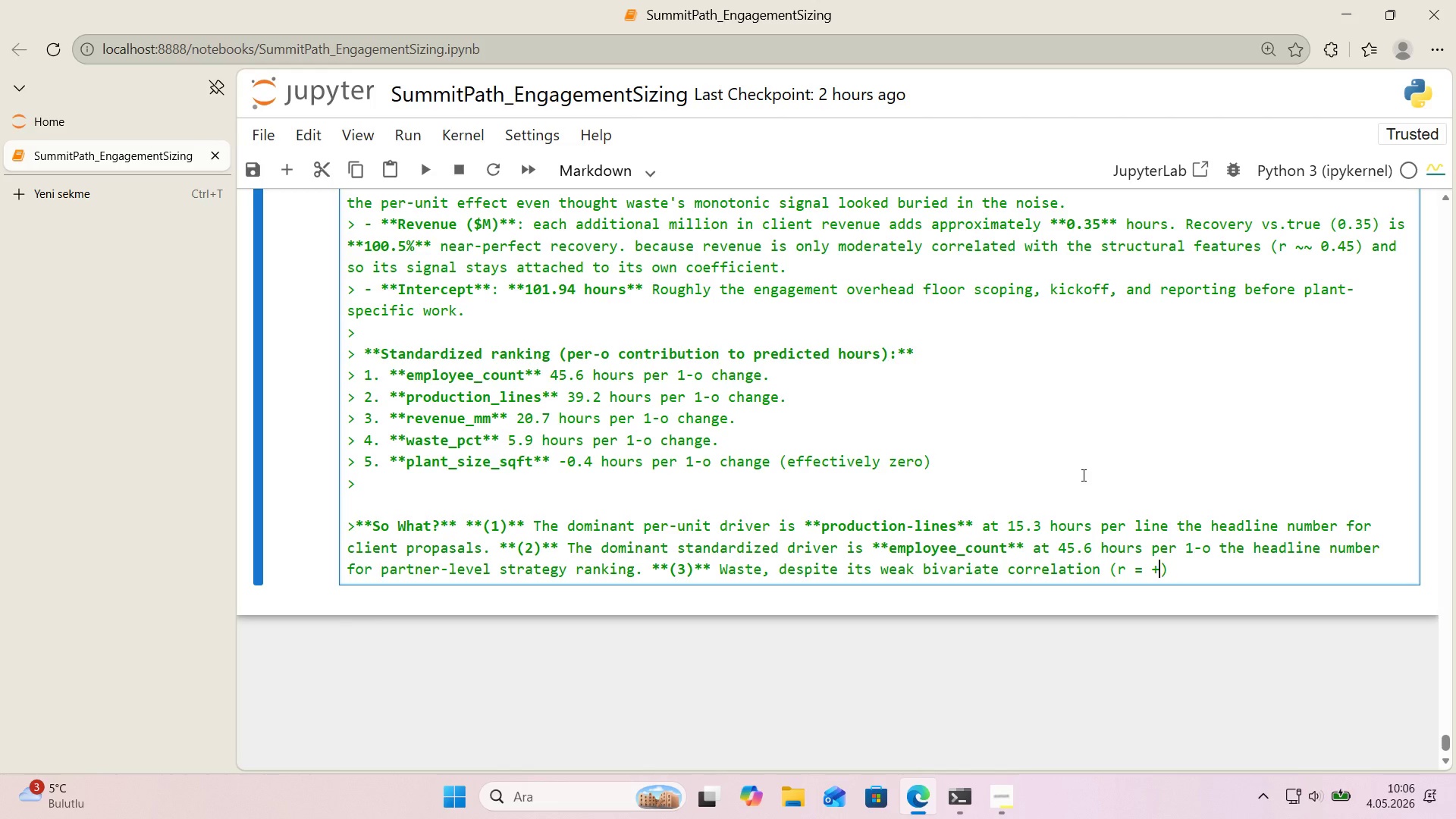 
key(Numpad0)
 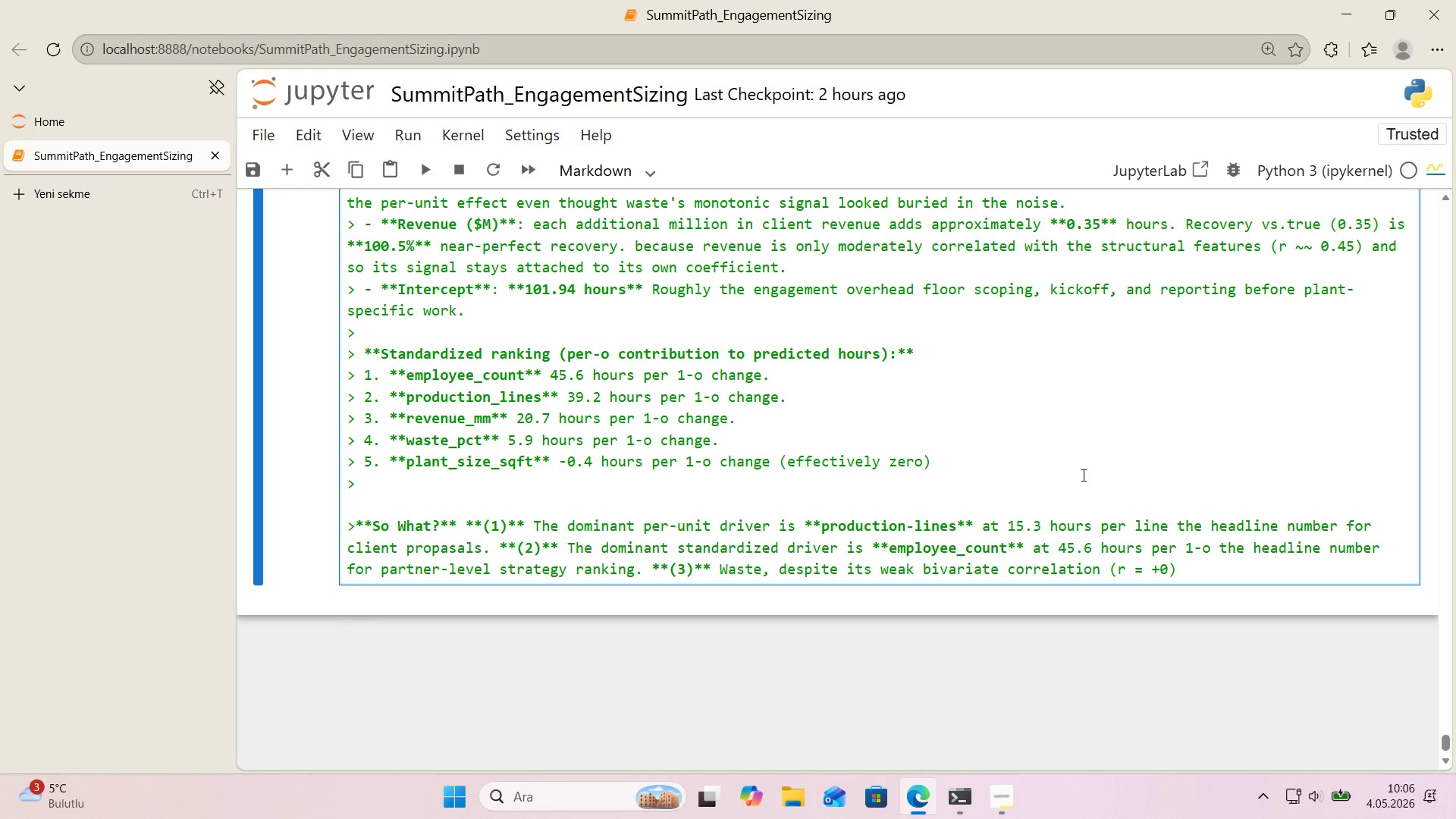 
key(Period)
 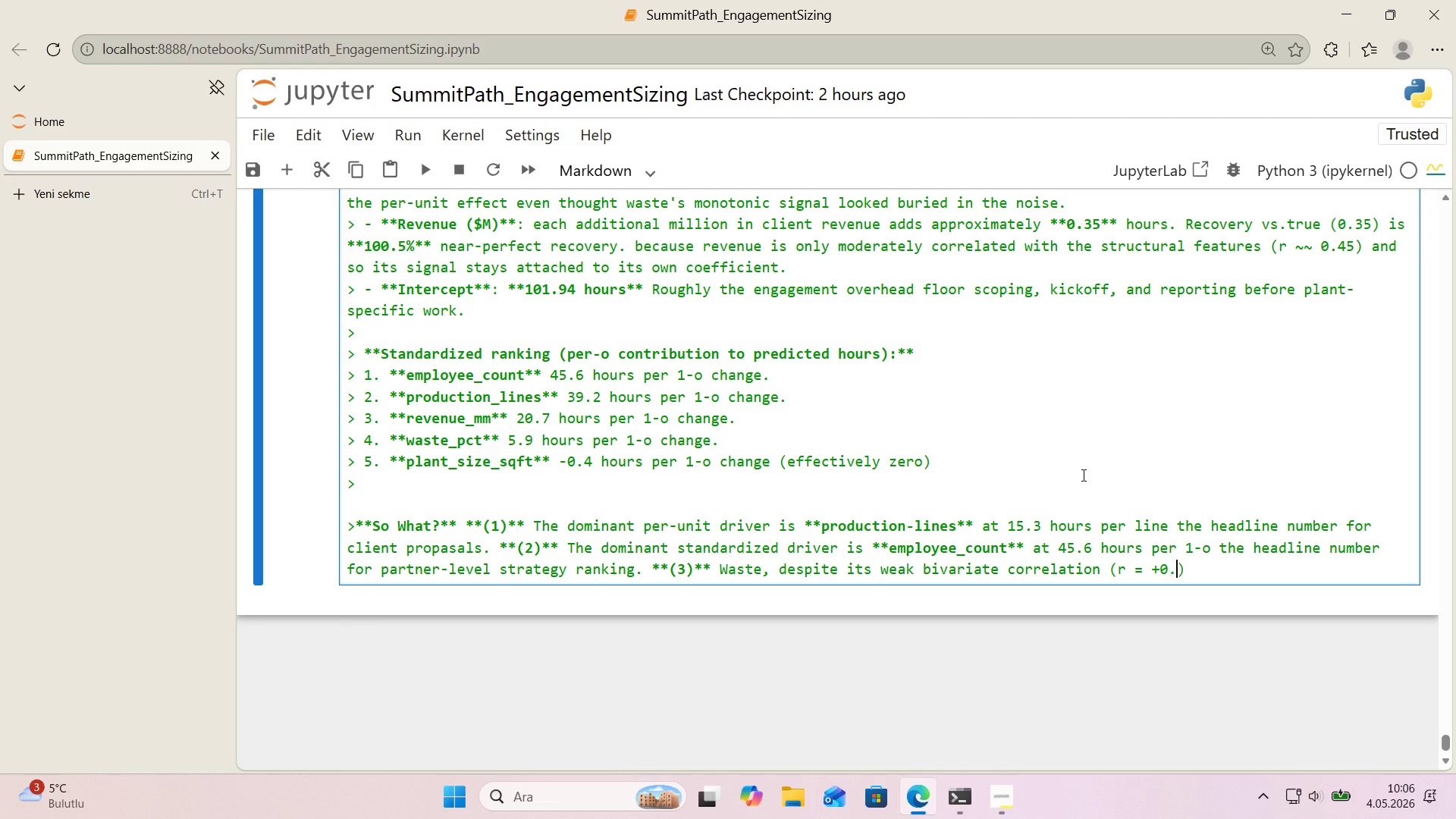 
key(Numpad0)
 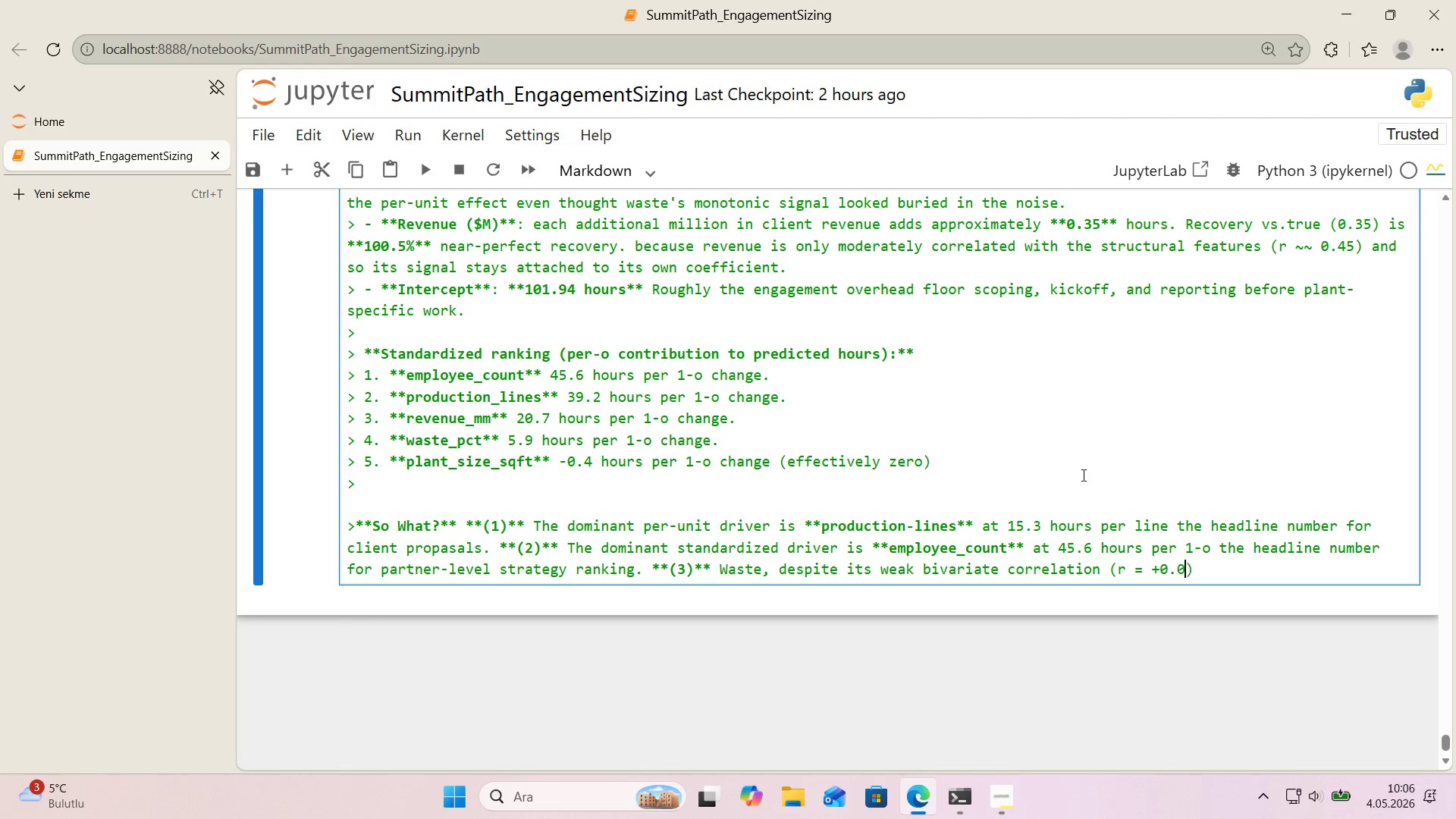 
key(Numpad7)
 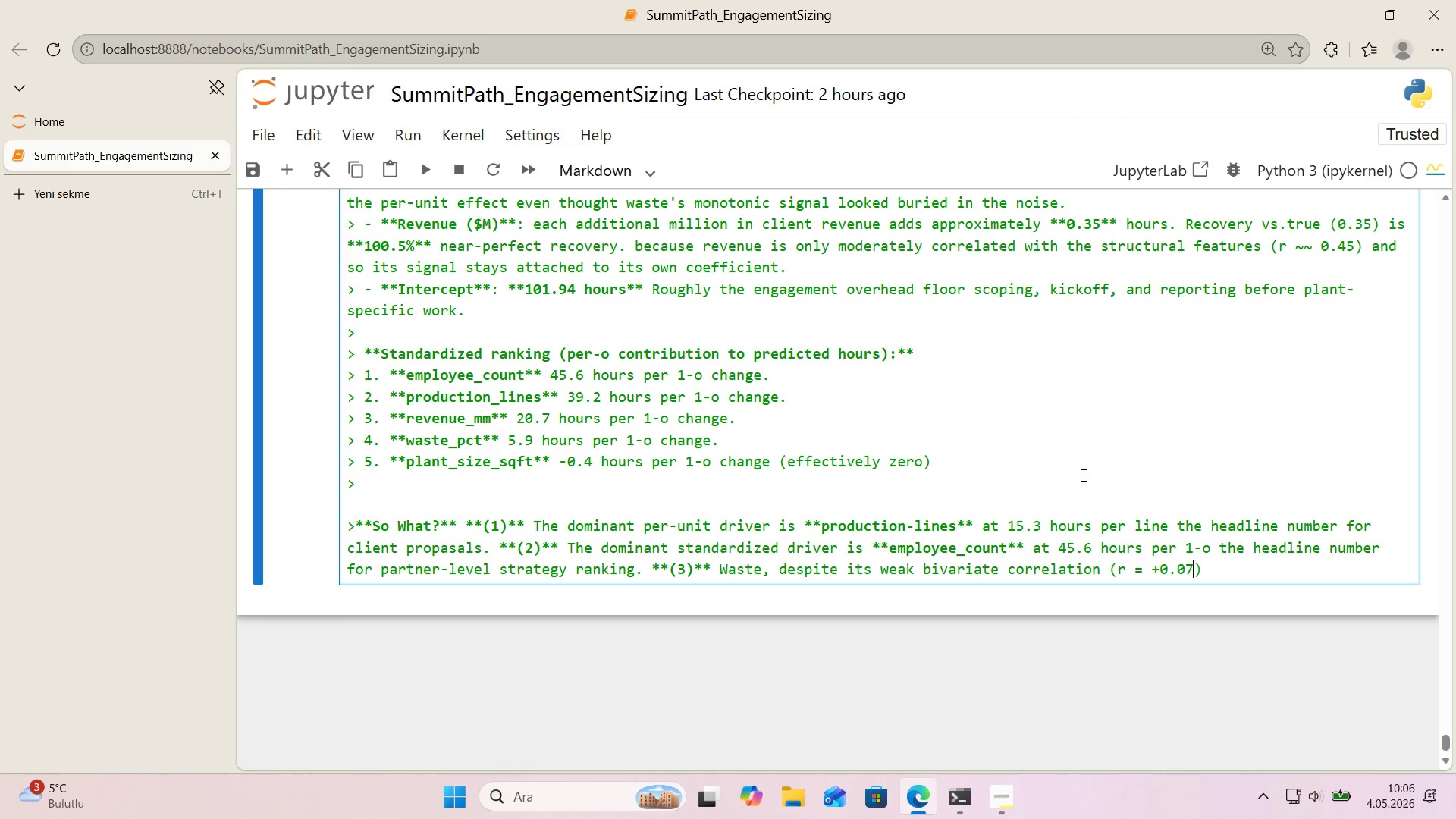 
key(ArrowRight)
 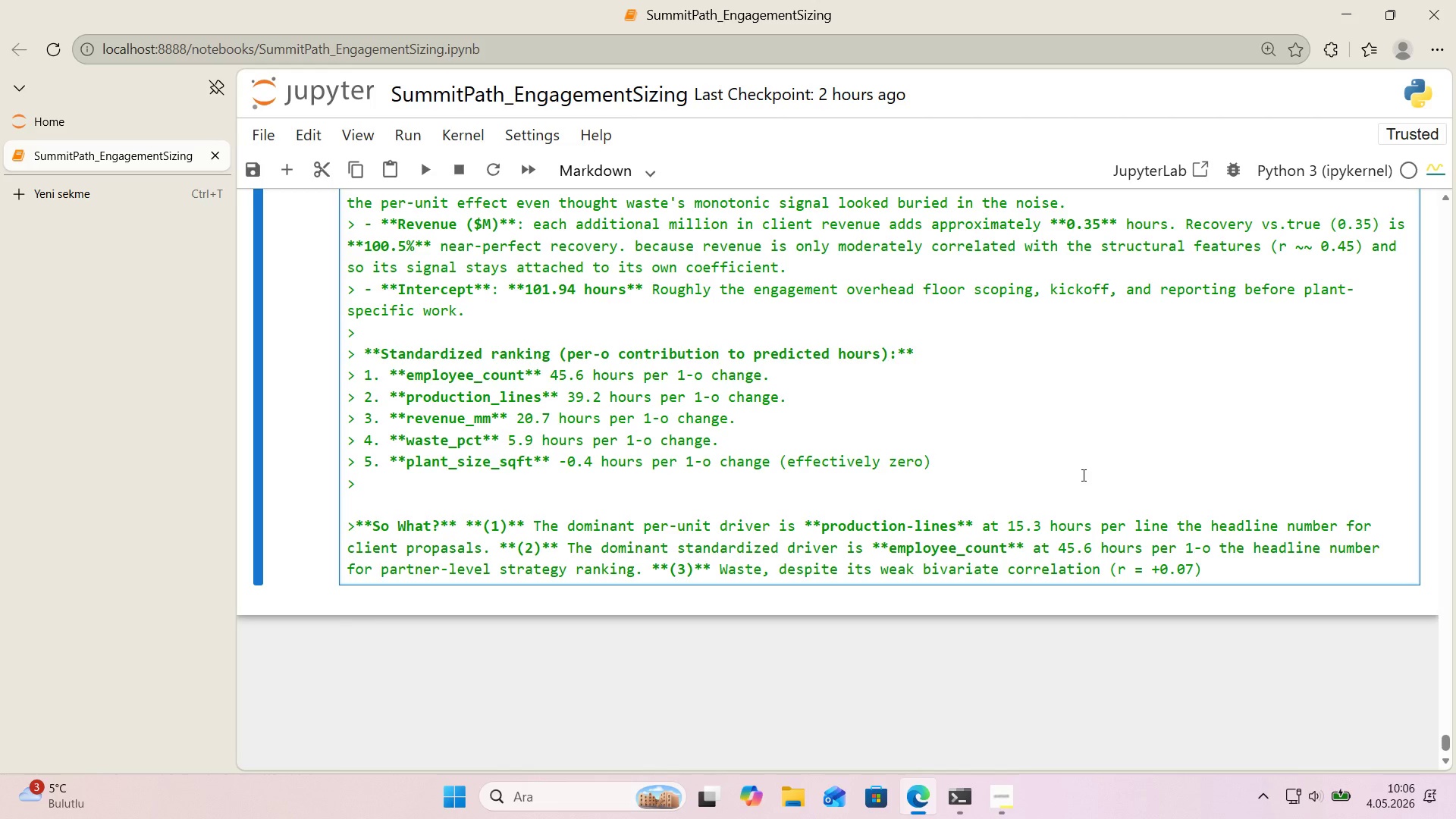 
type(, recovers a clean per_un't coeff'c'ent *()
 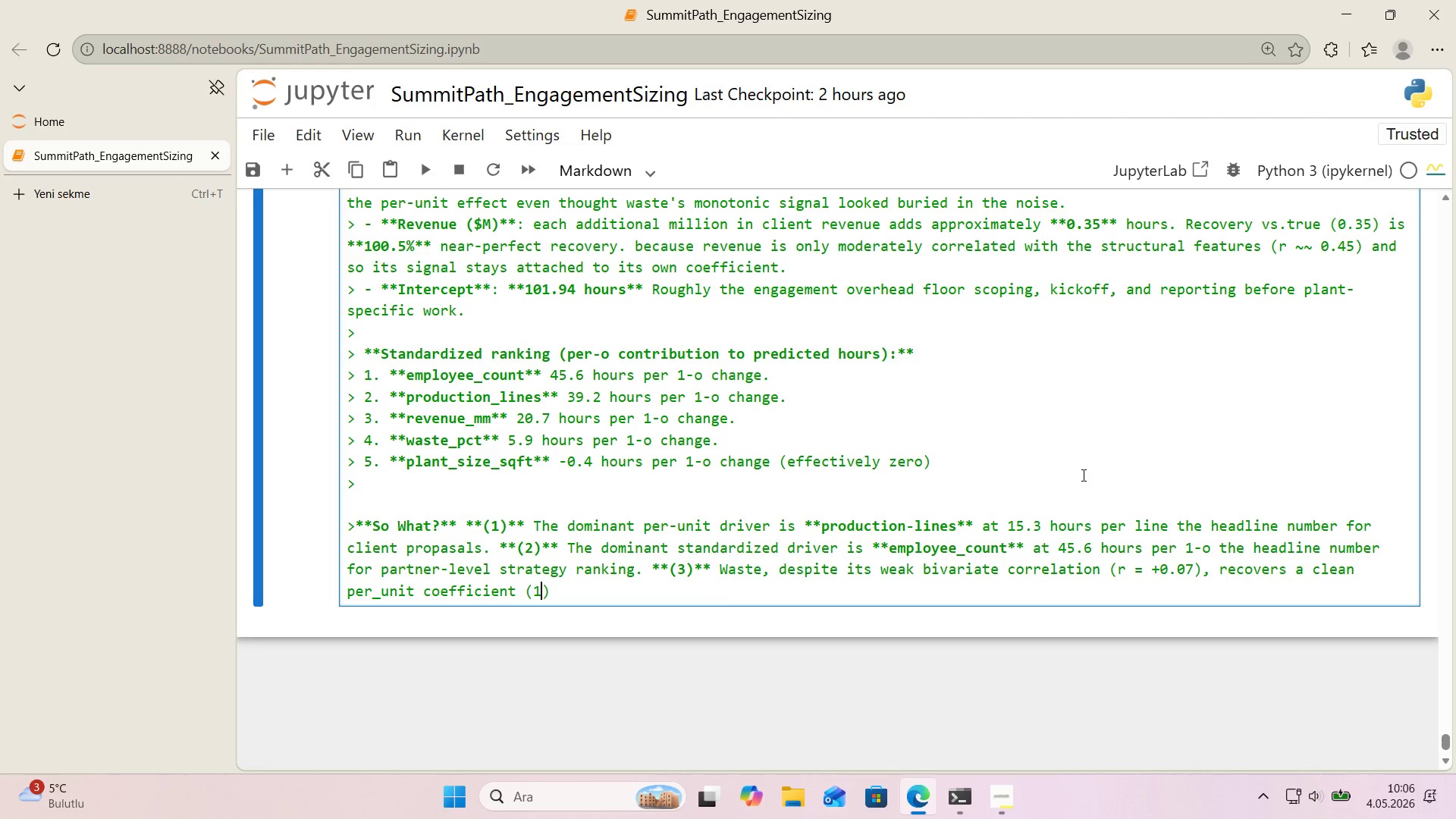 
 